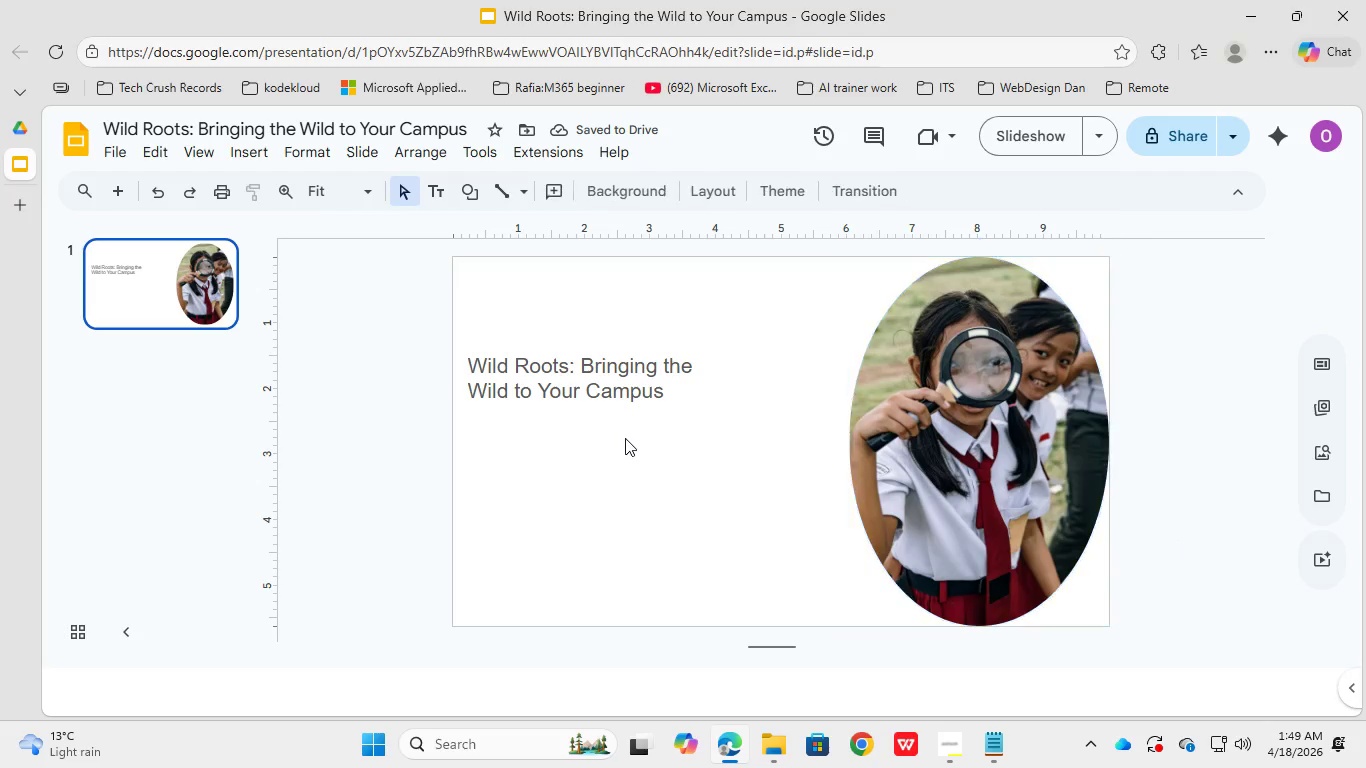 
left_click([671, 392])
 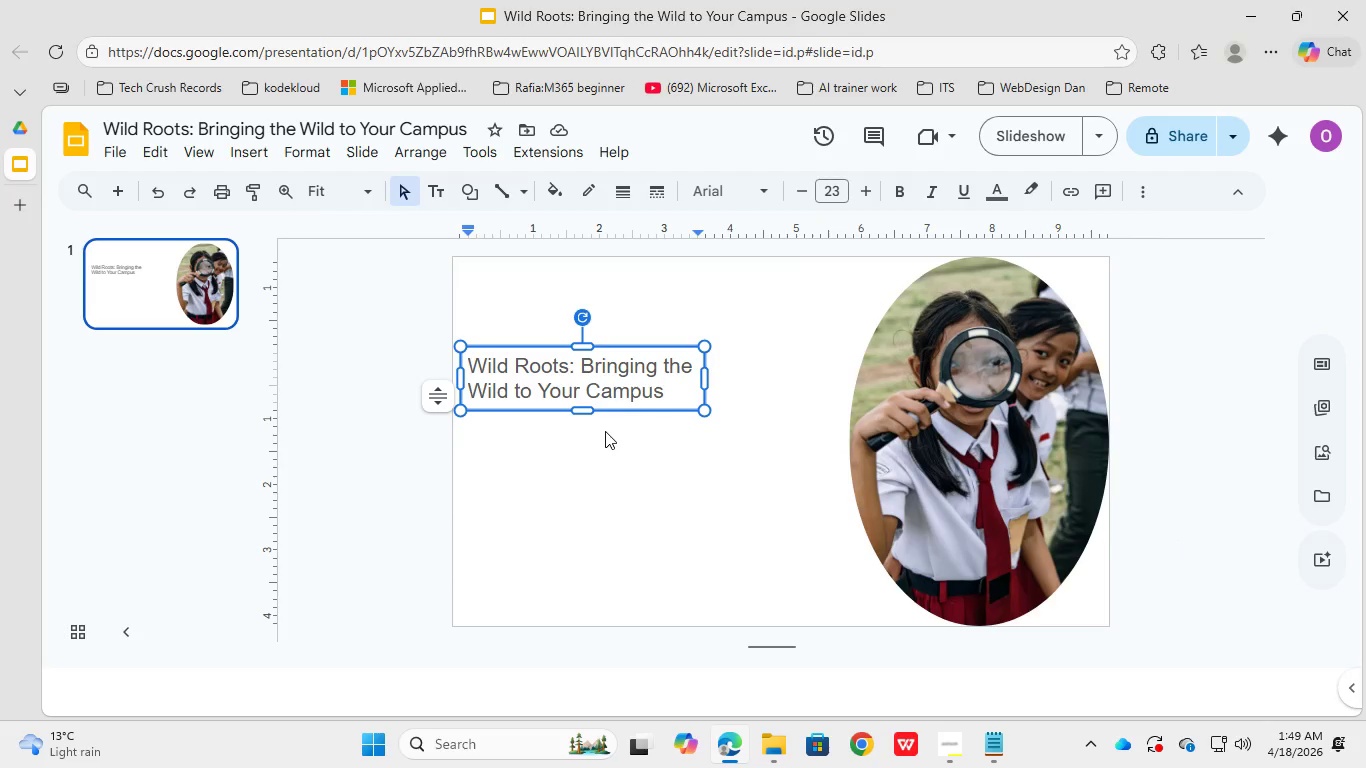 
left_click([578, 460])
 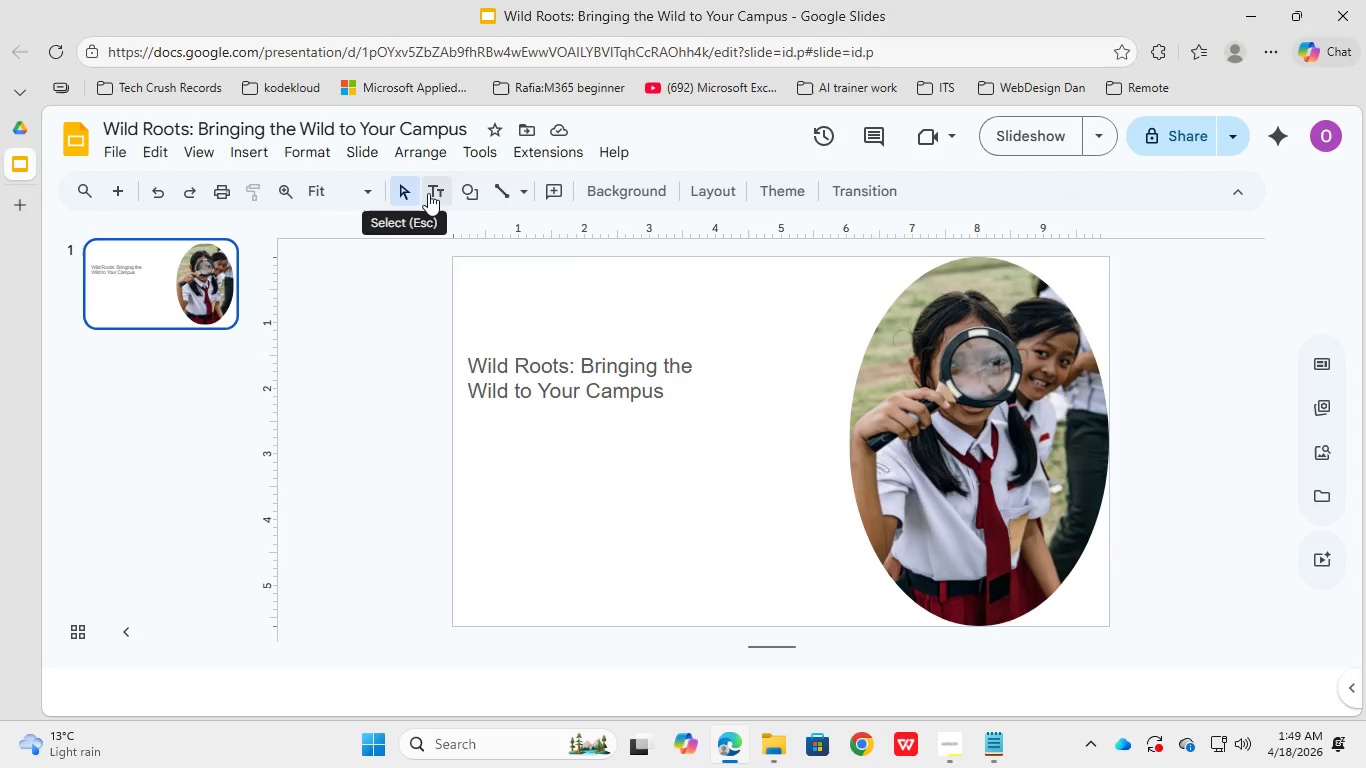 
left_click([435, 193])
 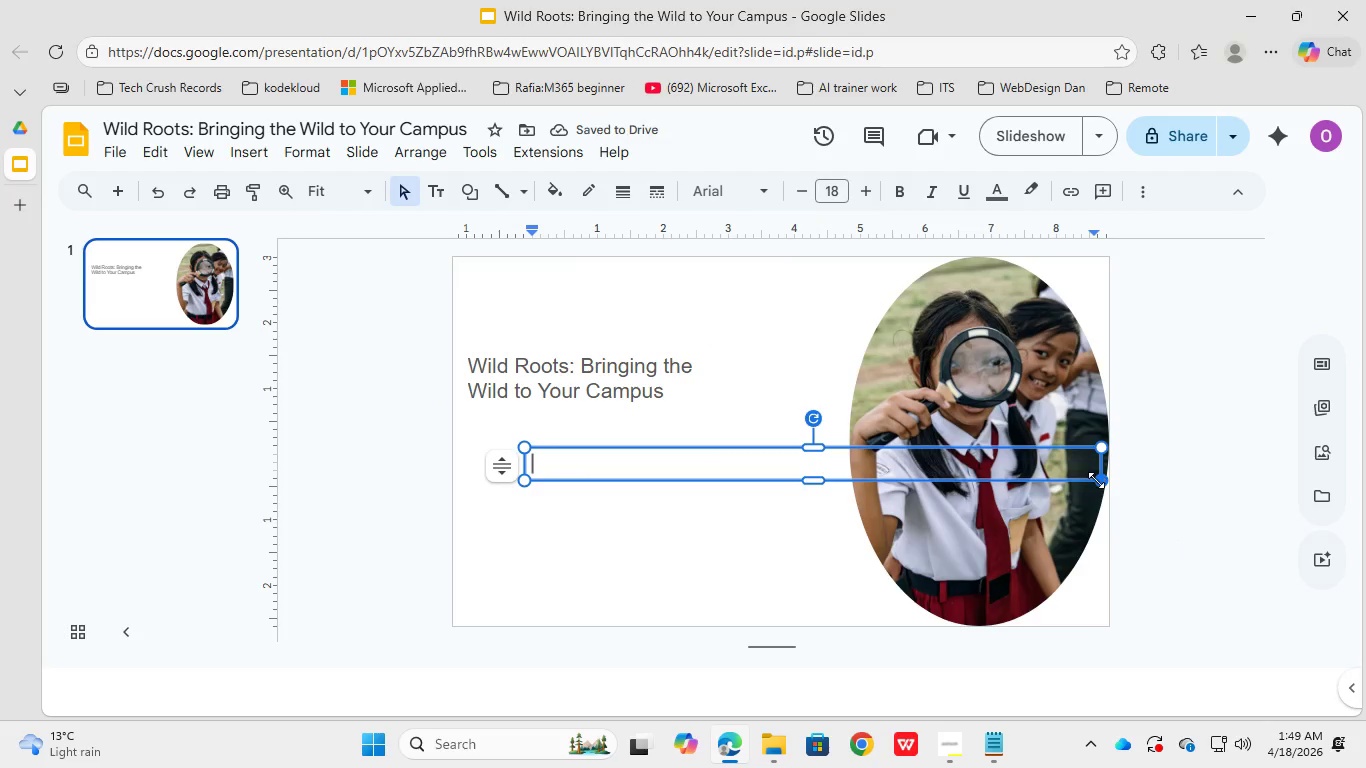 
left_click_drag(start_coordinate=[1104, 482], to_coordinate=[836, 473])
 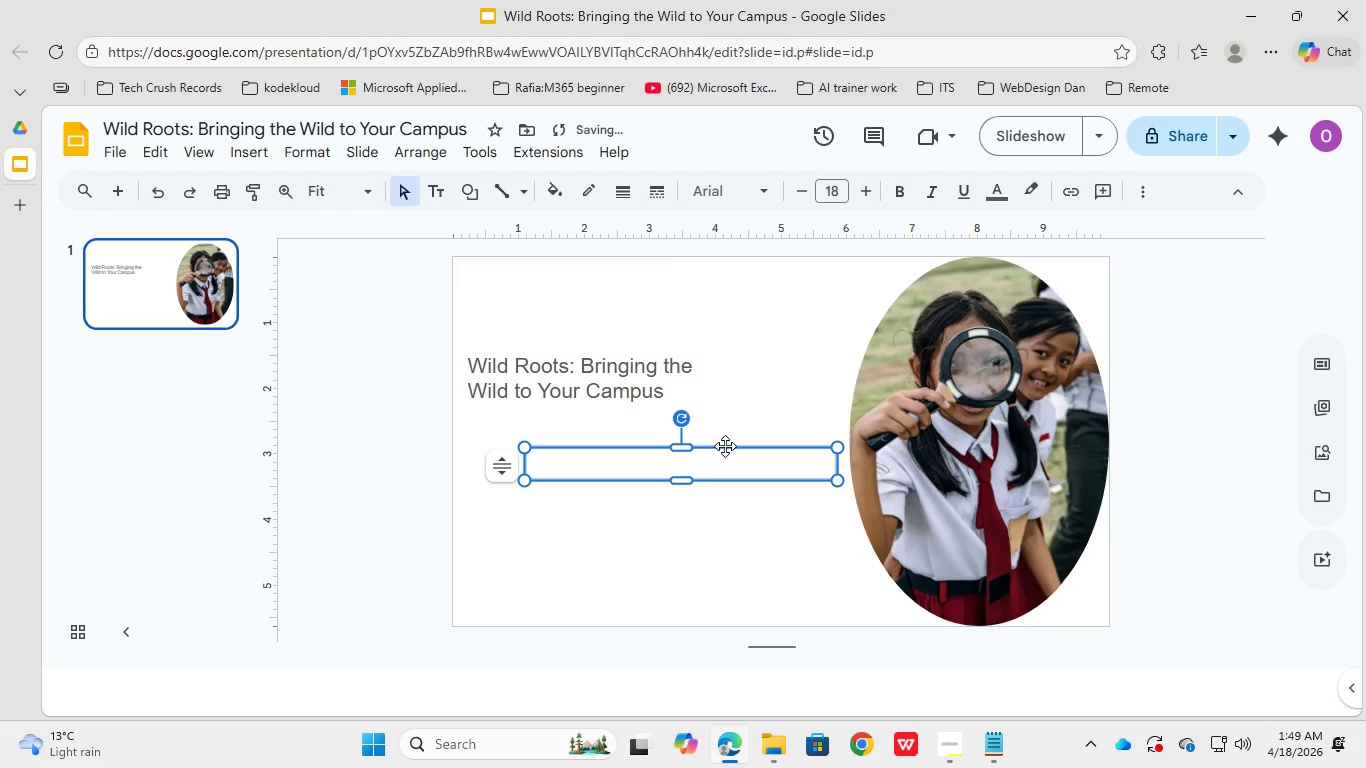 
left_click_drag(start_coordinate=[725, 444], to_coordinate=[673, 422])
 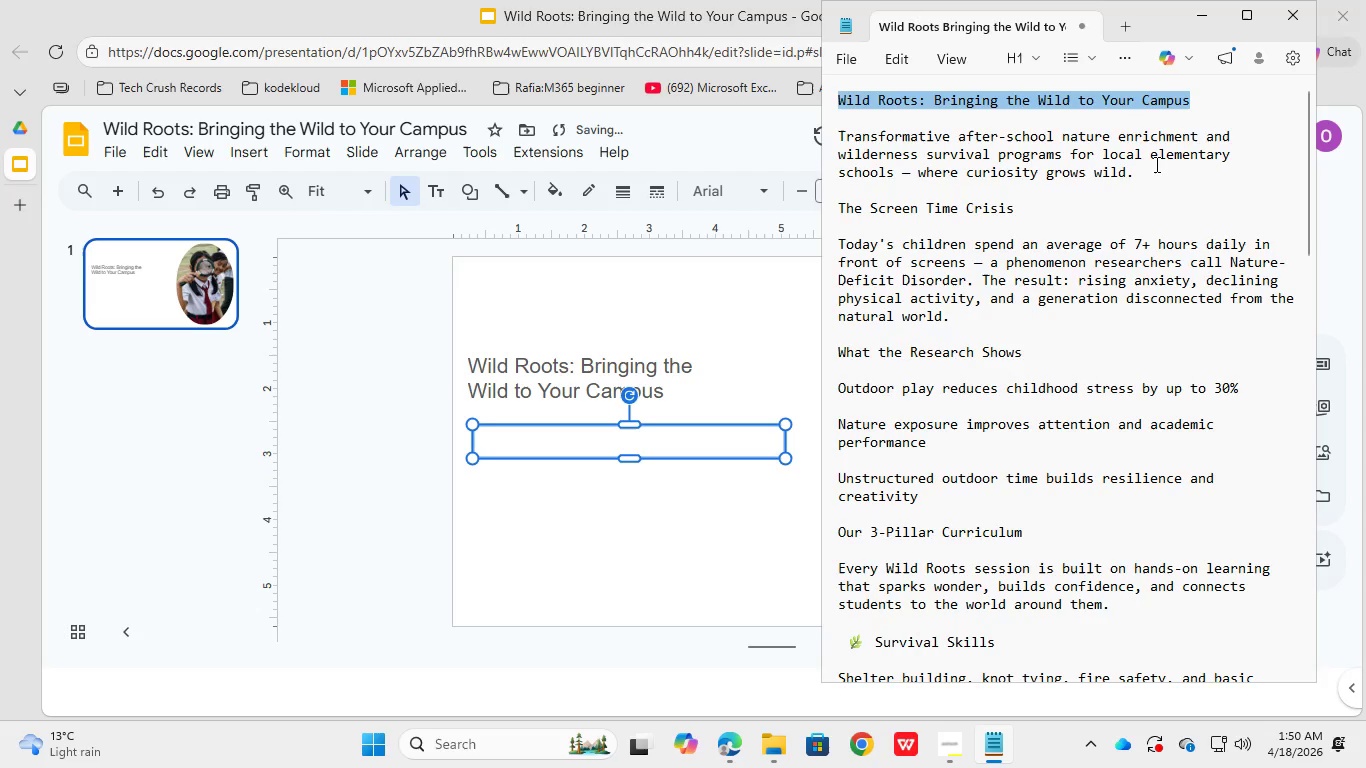 
left_click_drag(start_coordinate=[1146, 172], to_coordinate=[820, 133])
 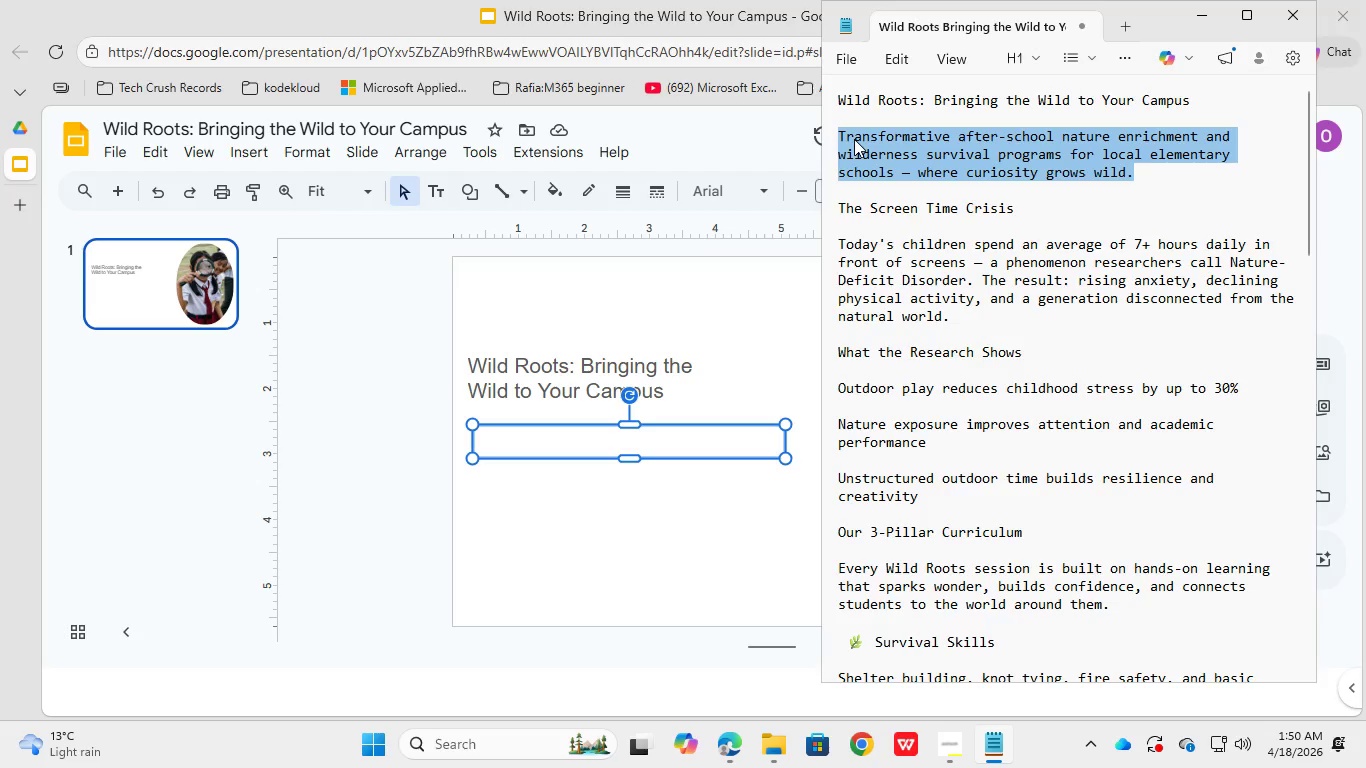 
key(Control+C)
 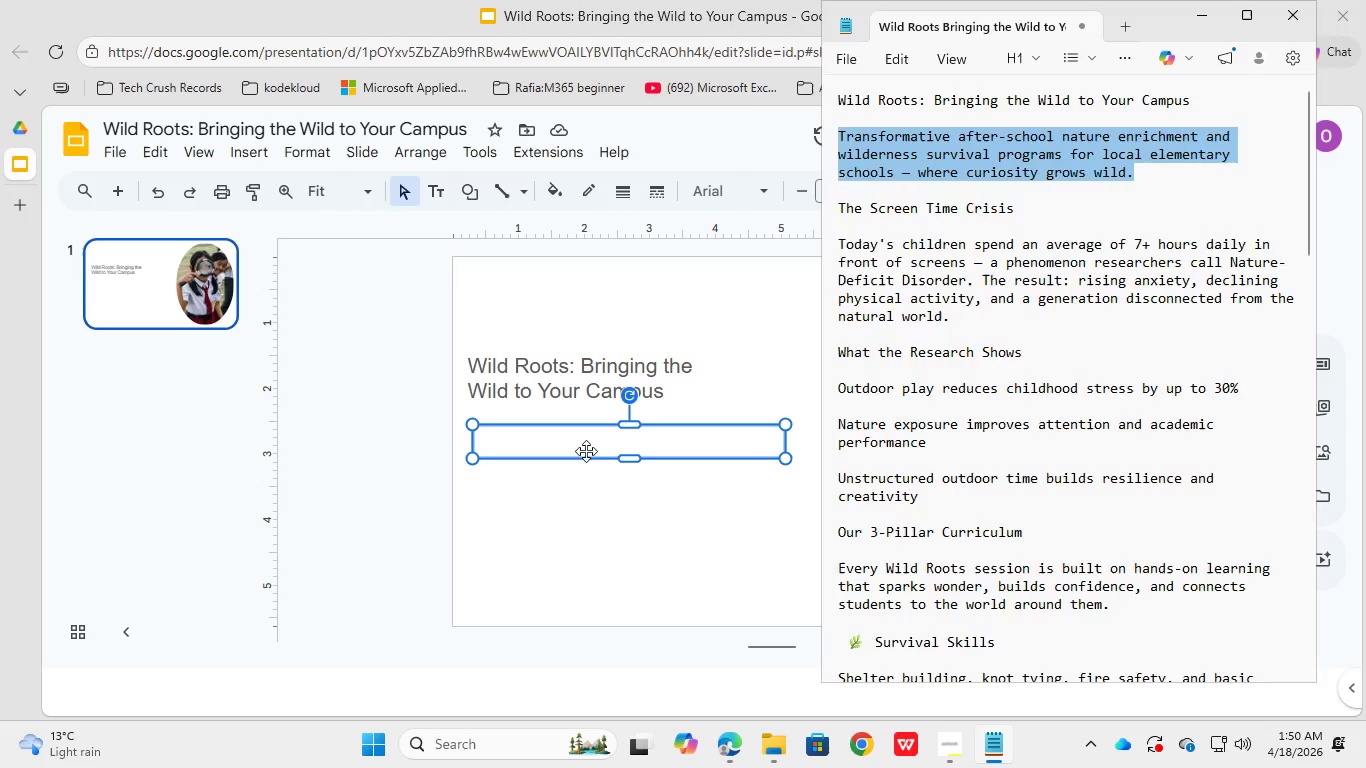 
left_click([582, 442])
 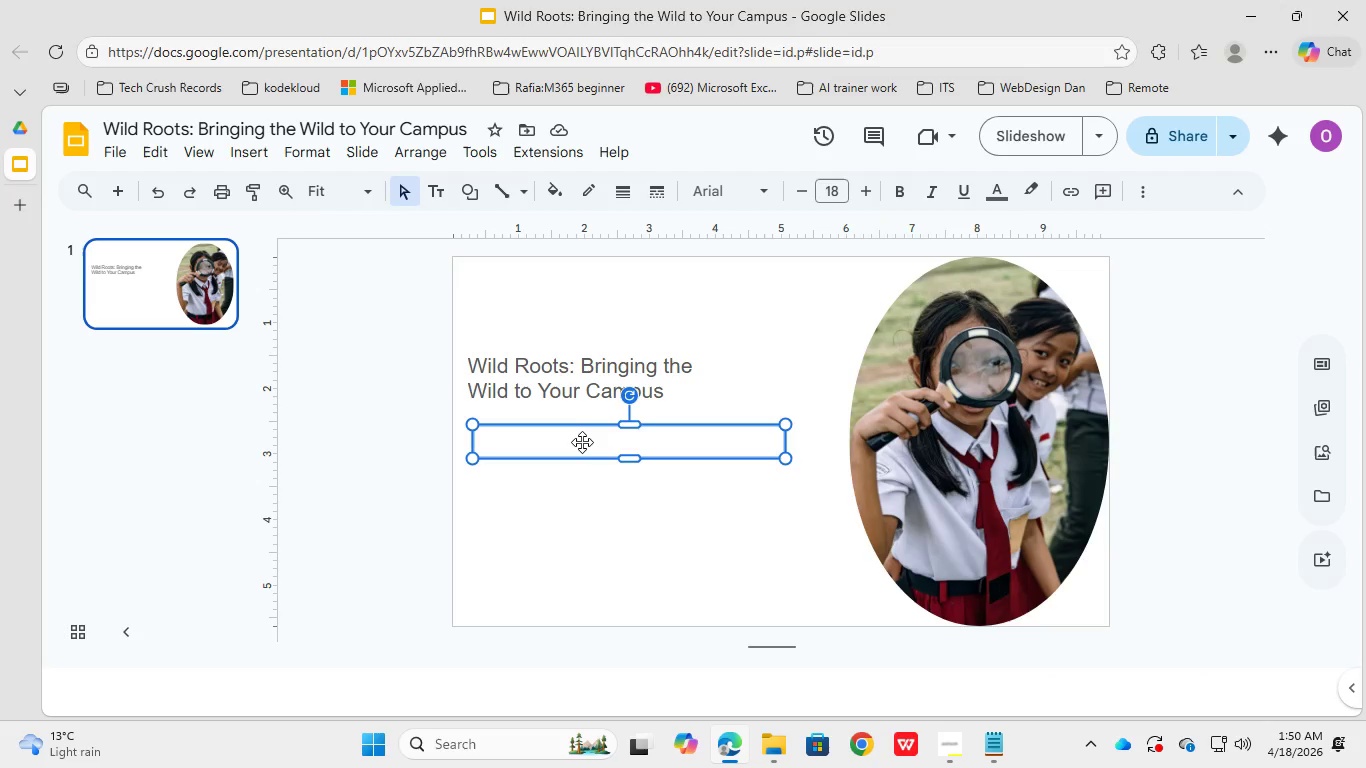 
hold_key(key=ControlLeft, duration=0.88)
 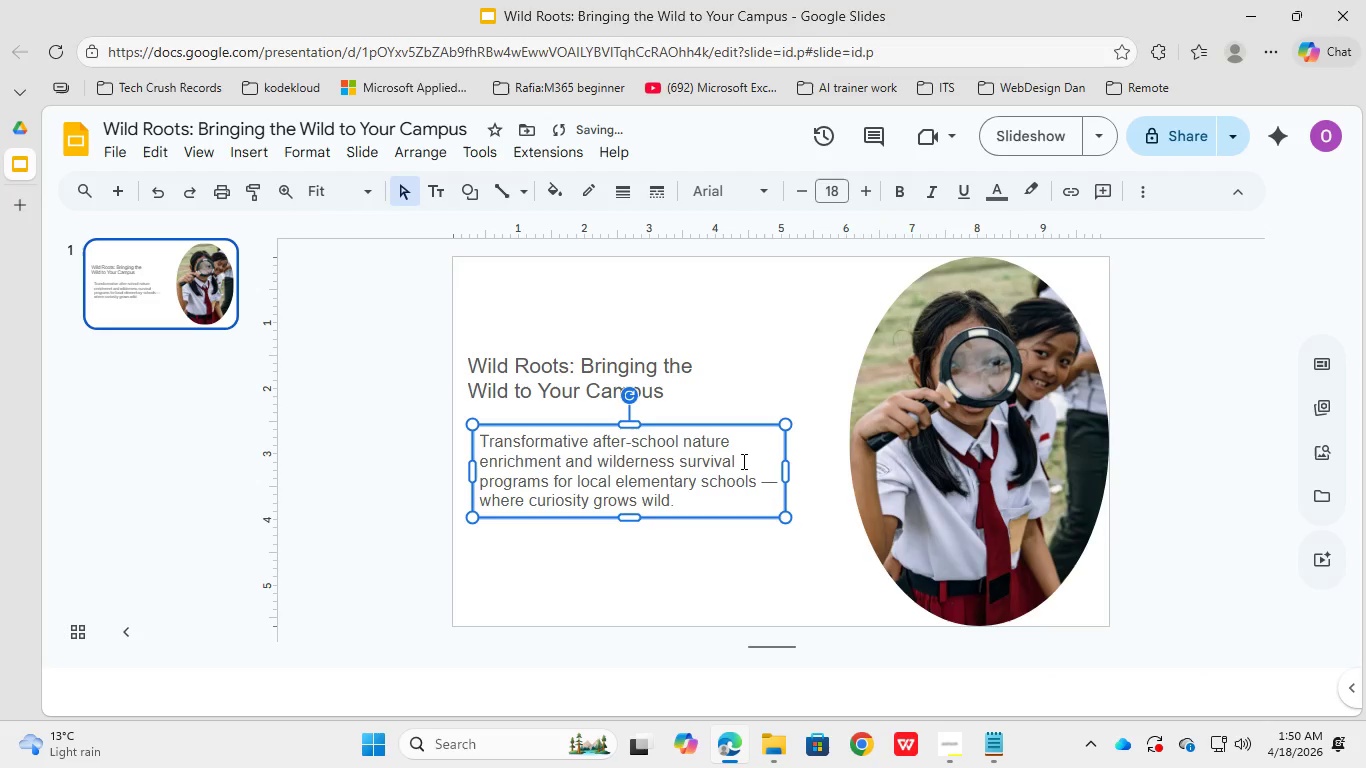 
left_click_drag(start_coordinate=[784, 471], to_coordinate=[840, 472])
 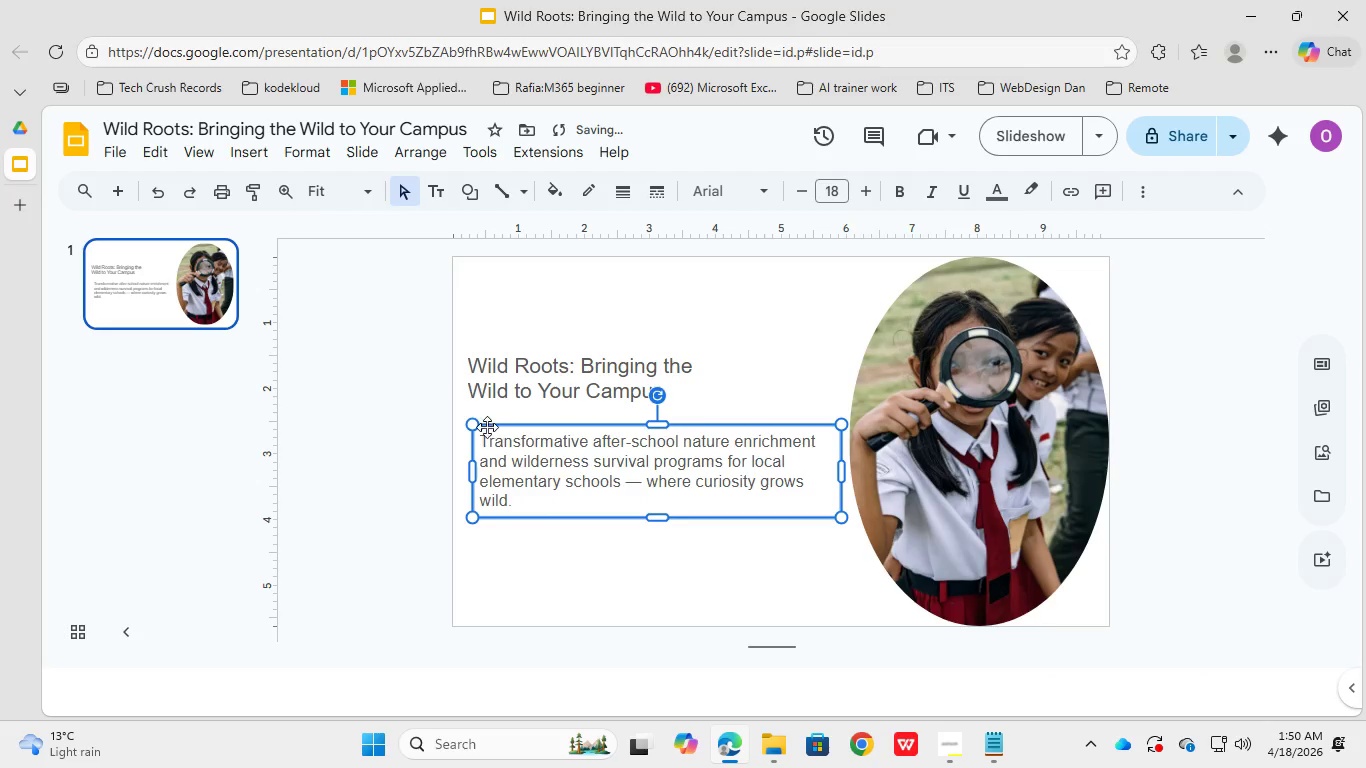 
left_click_drag(start_coordinate=[473, 424], to_coordinate=[473, 419])
 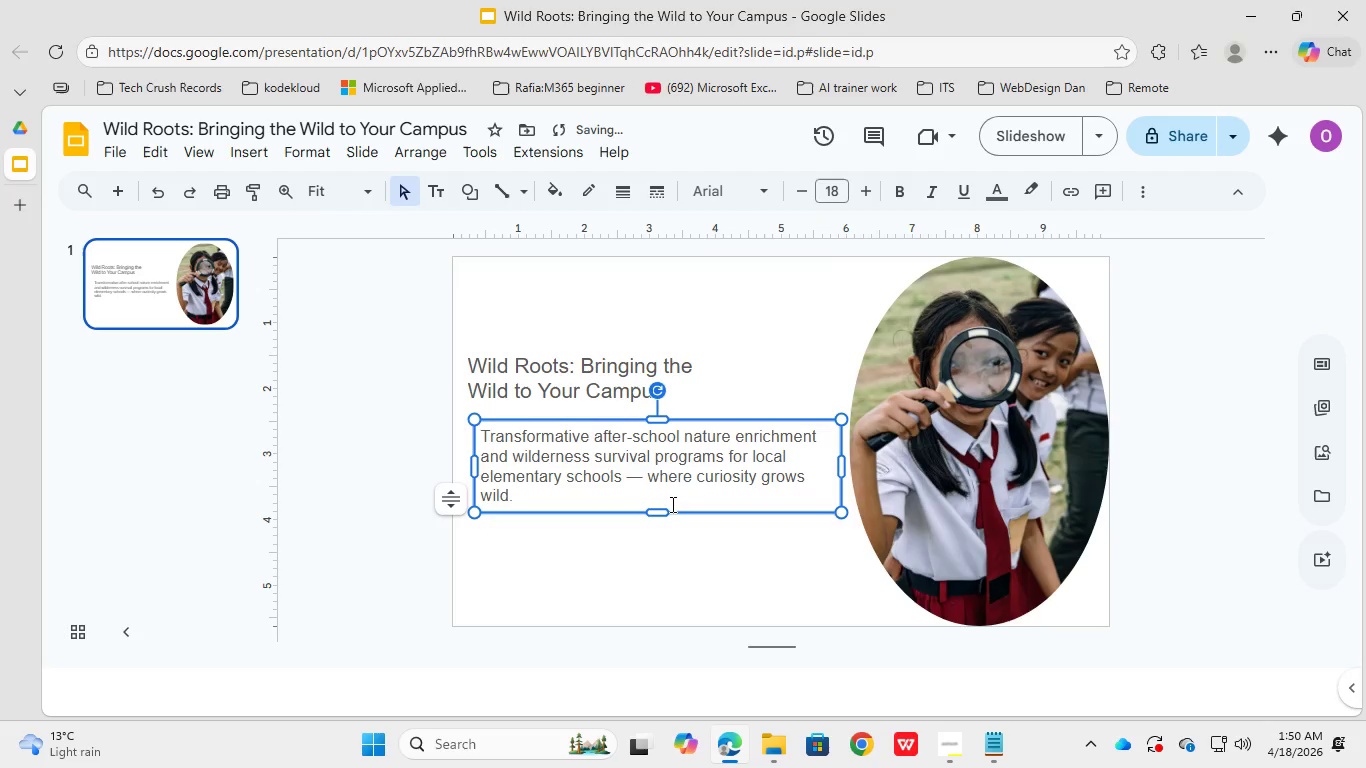 
left_click([642, 478])
 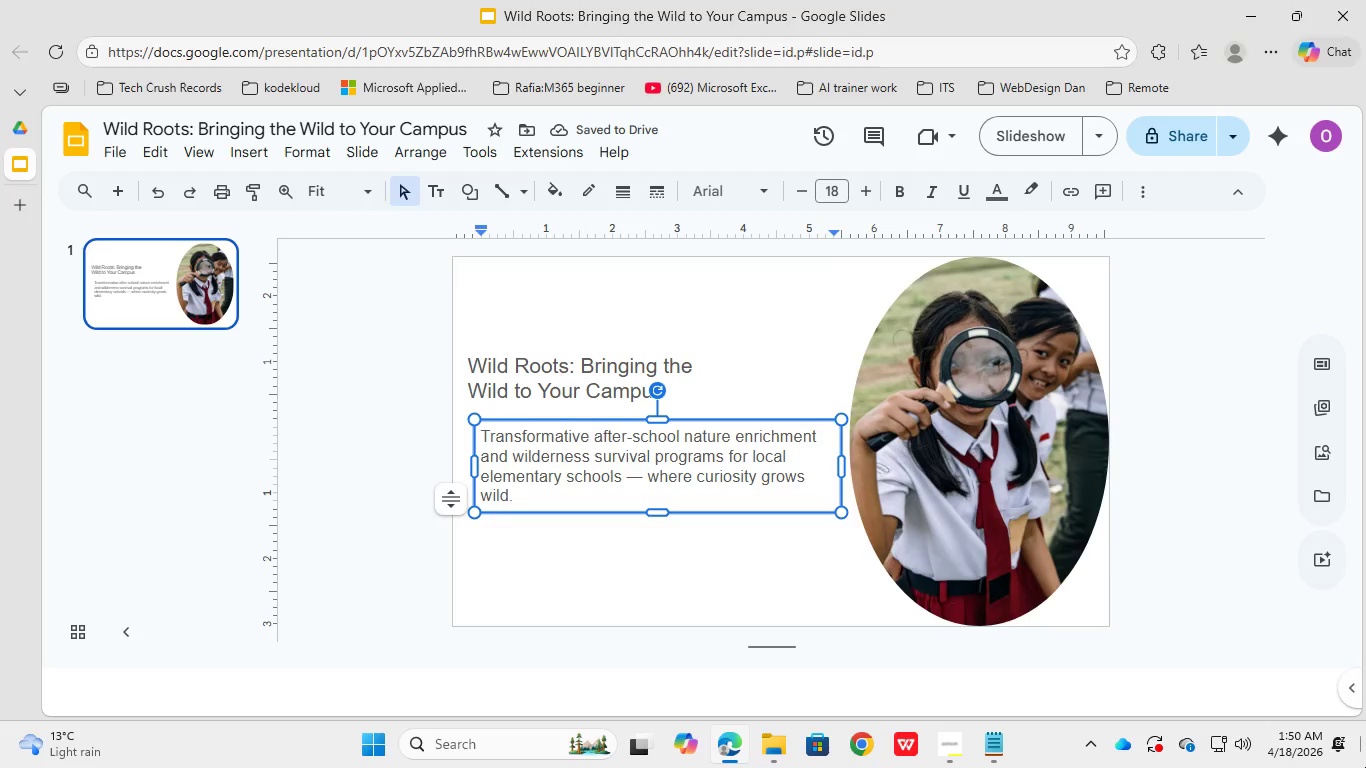 
key(Backspace)
 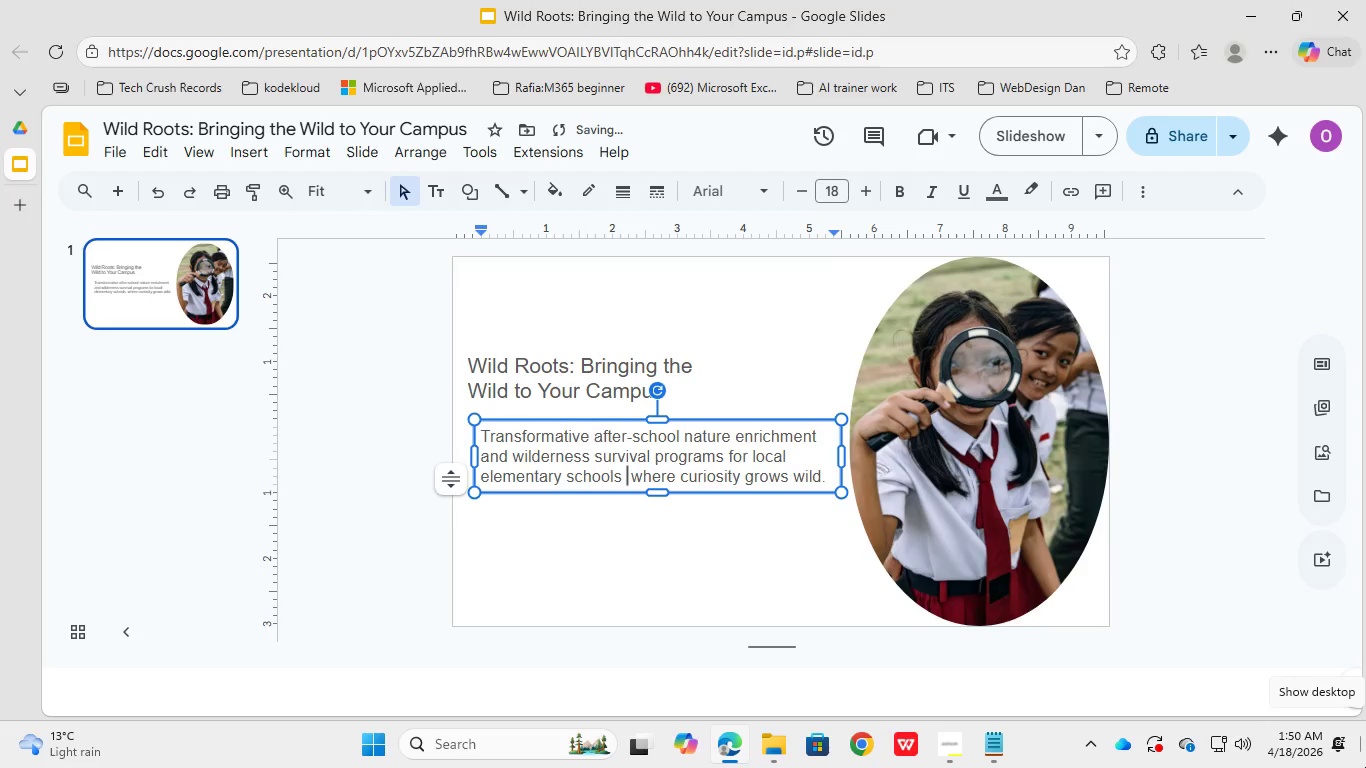 
key(Shift+Enter)
 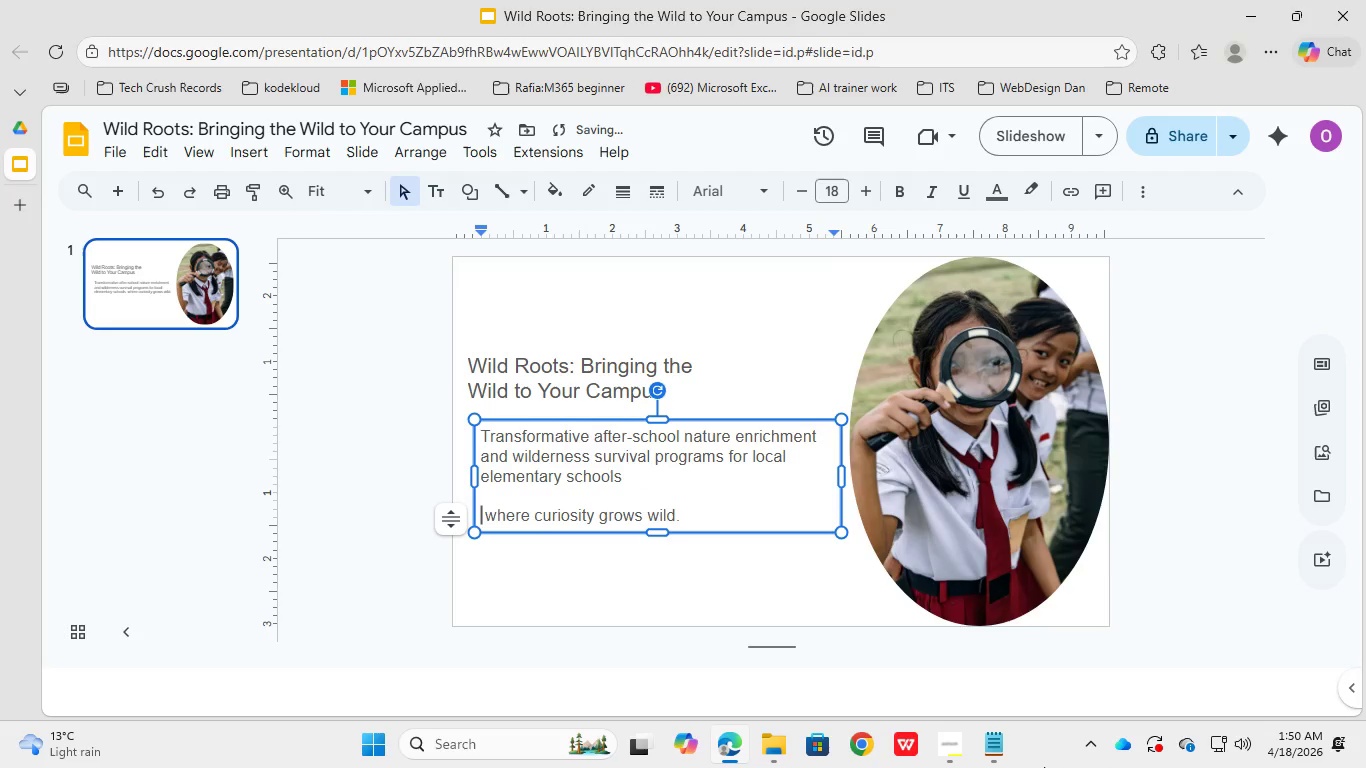 
type(**)
 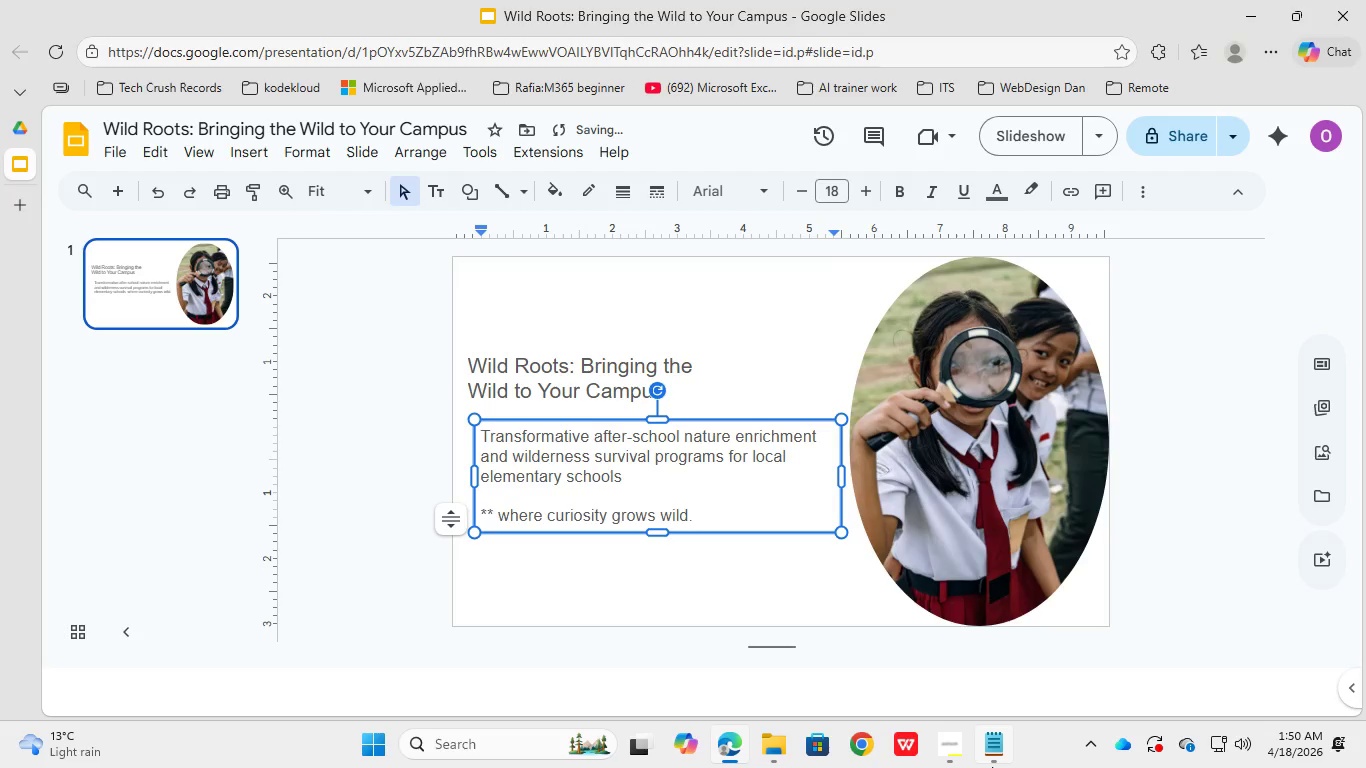 
key(Control+Z)
 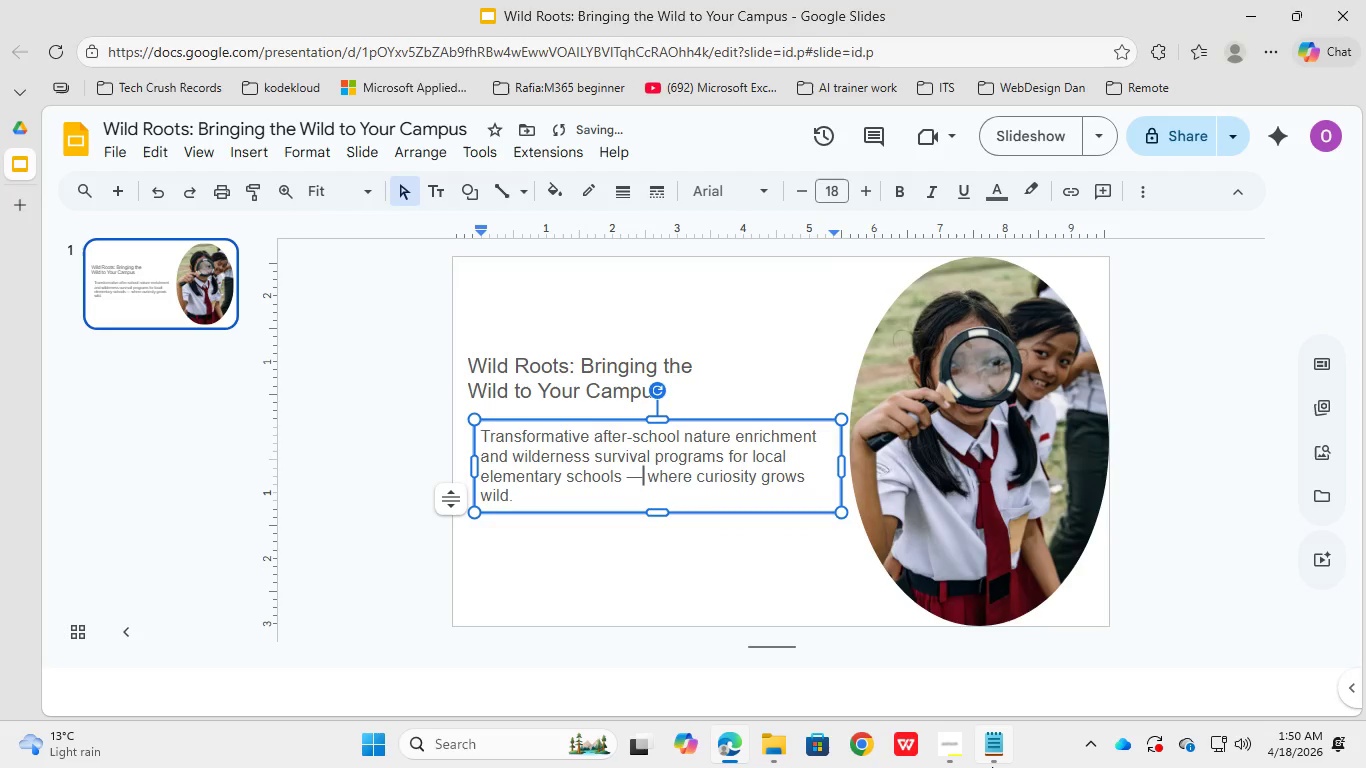 
key(Control+Z)
 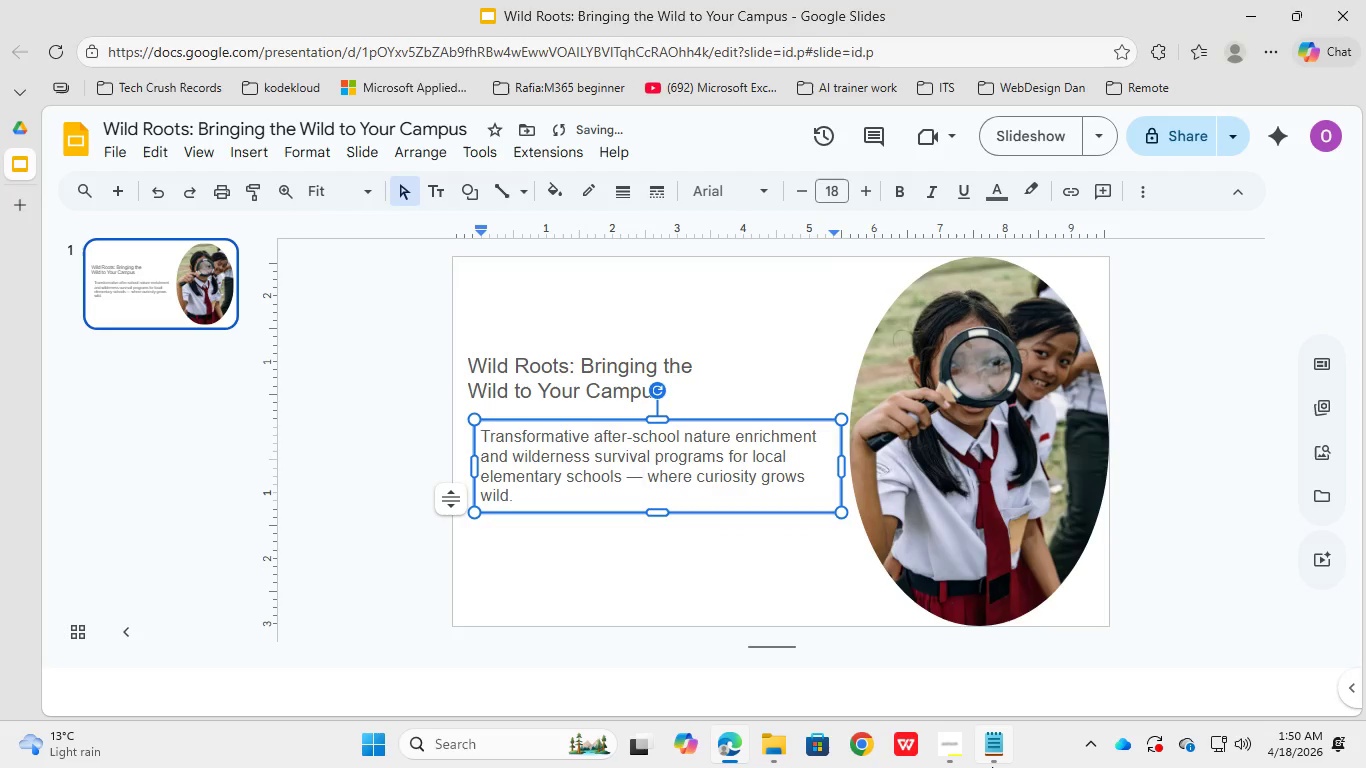 
key(Control+ControlLeft)
 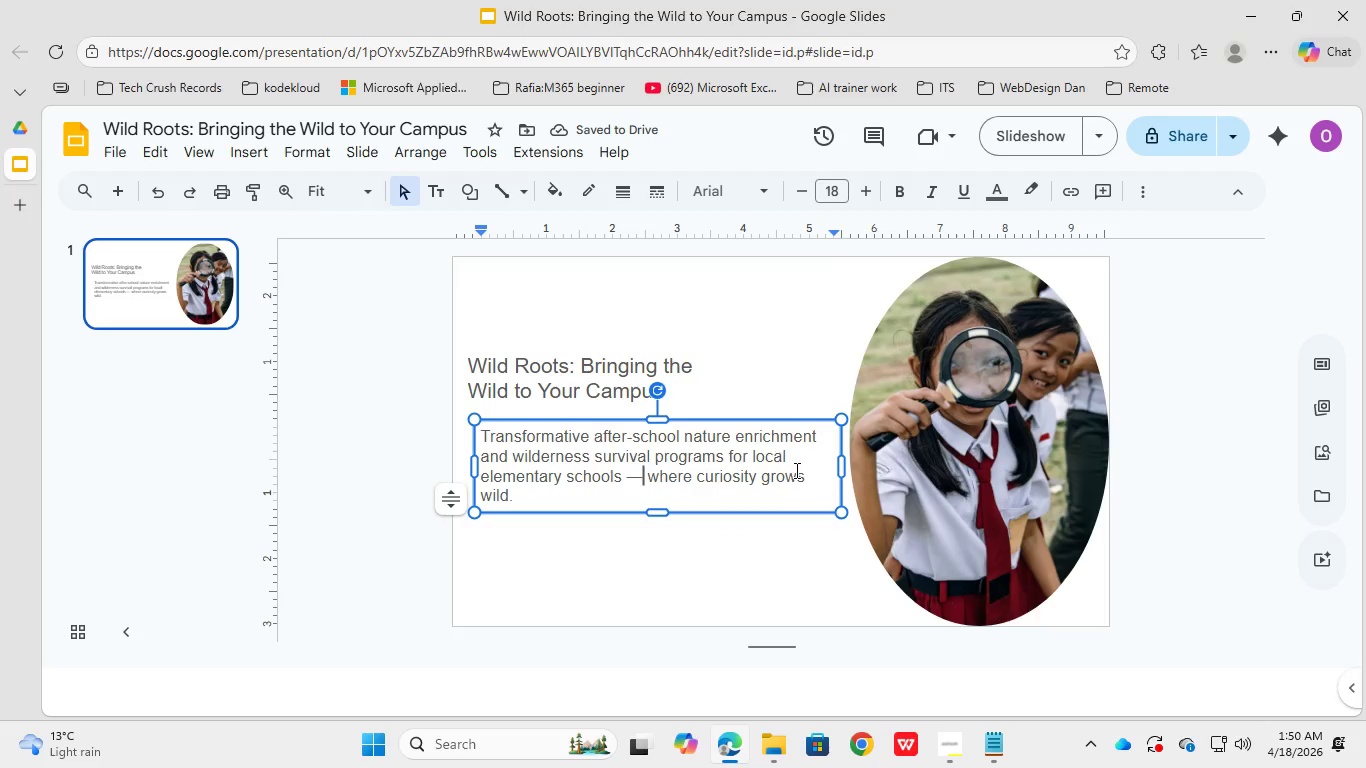 
hold_key(key=ShiftLeft, duration=0.52)
 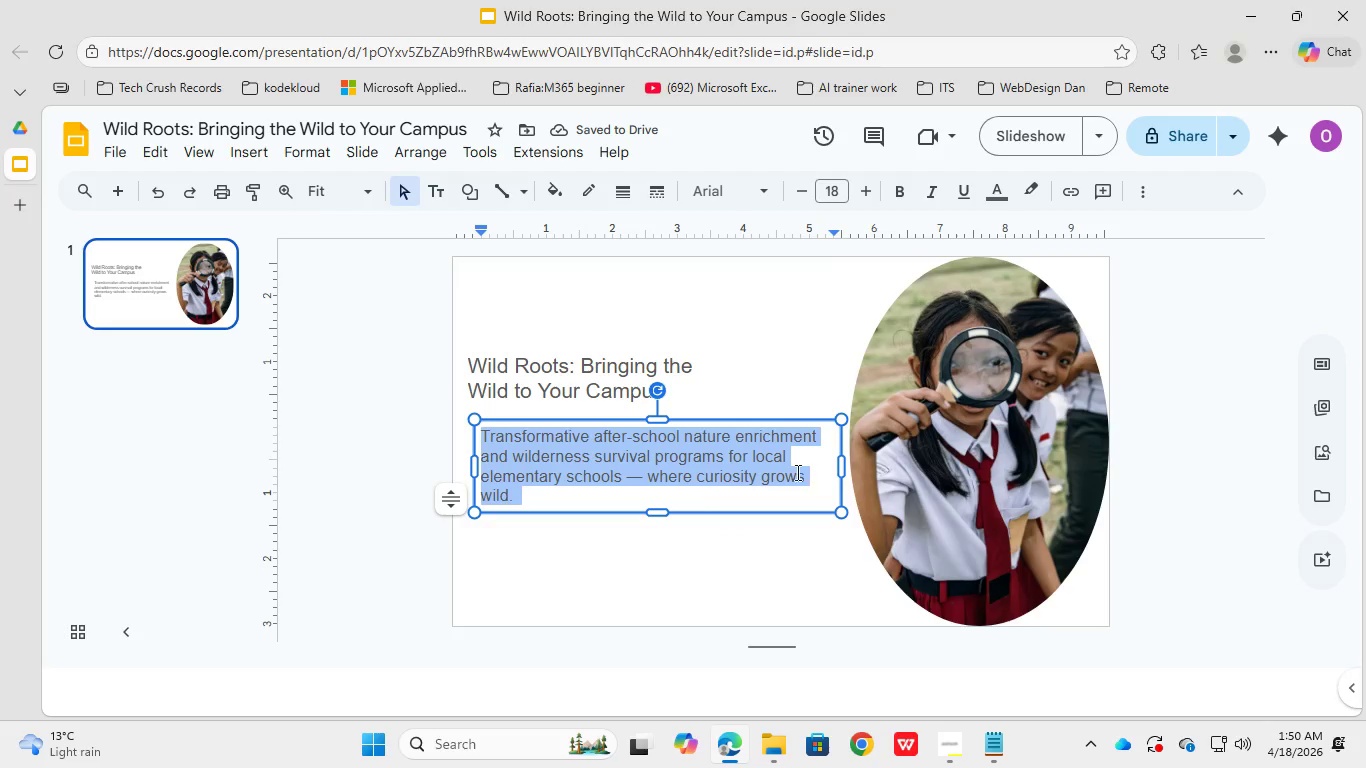 
hold_key(key=ControlLeft, duration=0.69)
 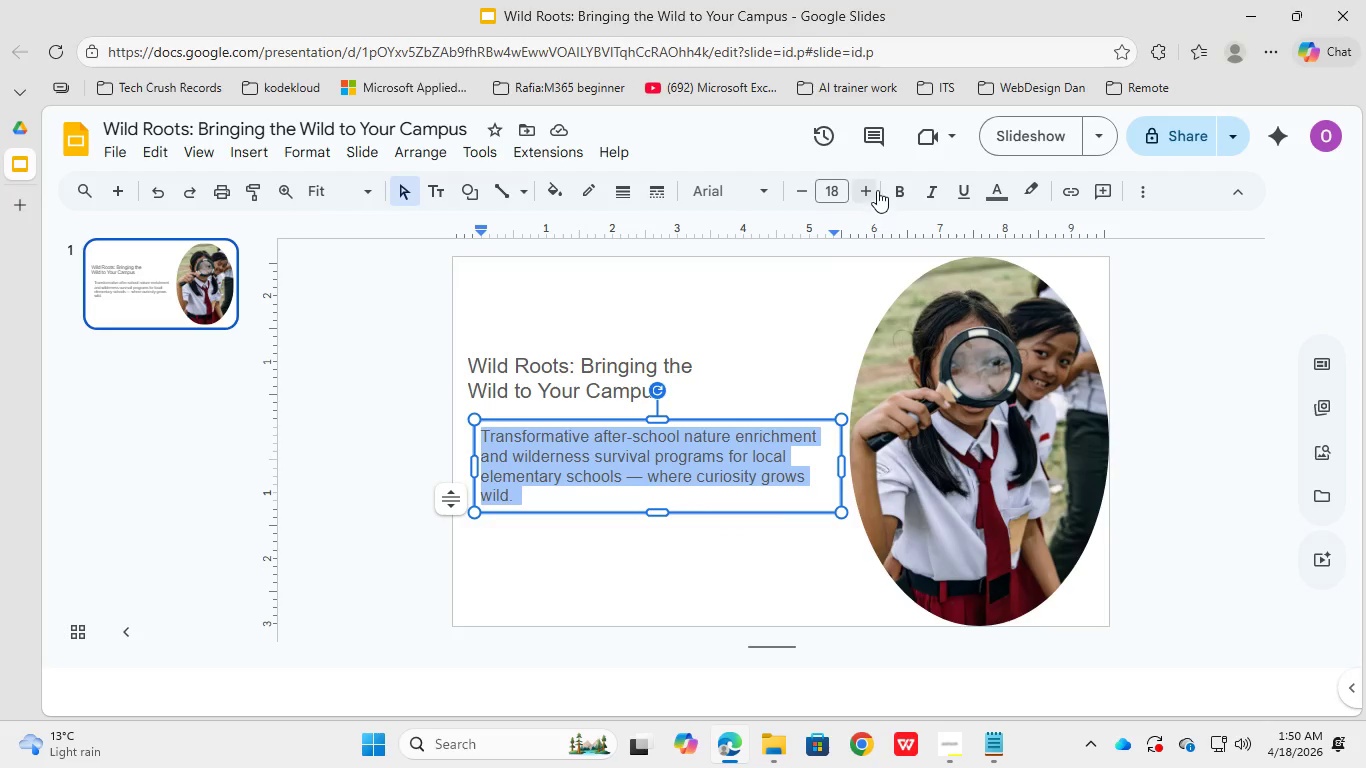 
hold_key(key=A, duration=0.39)
 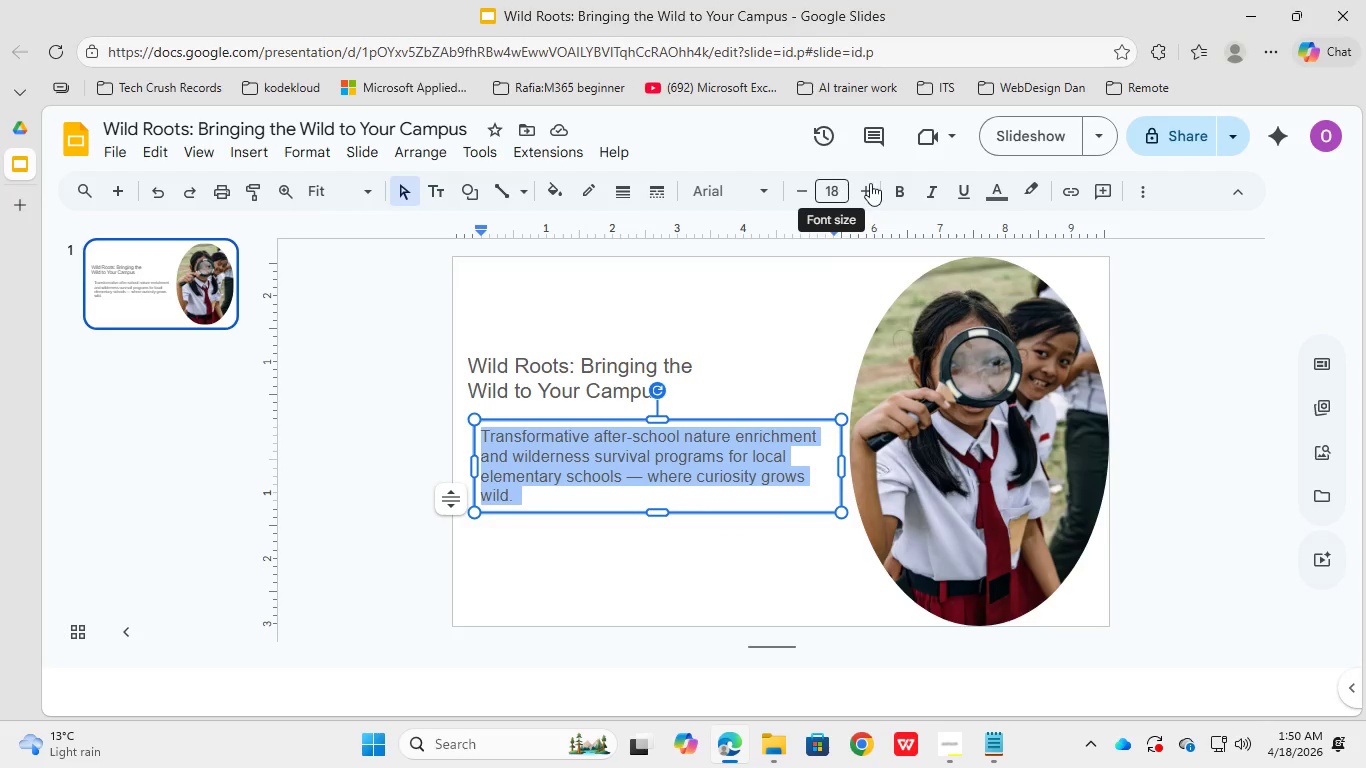 
left_click([870, 181])
 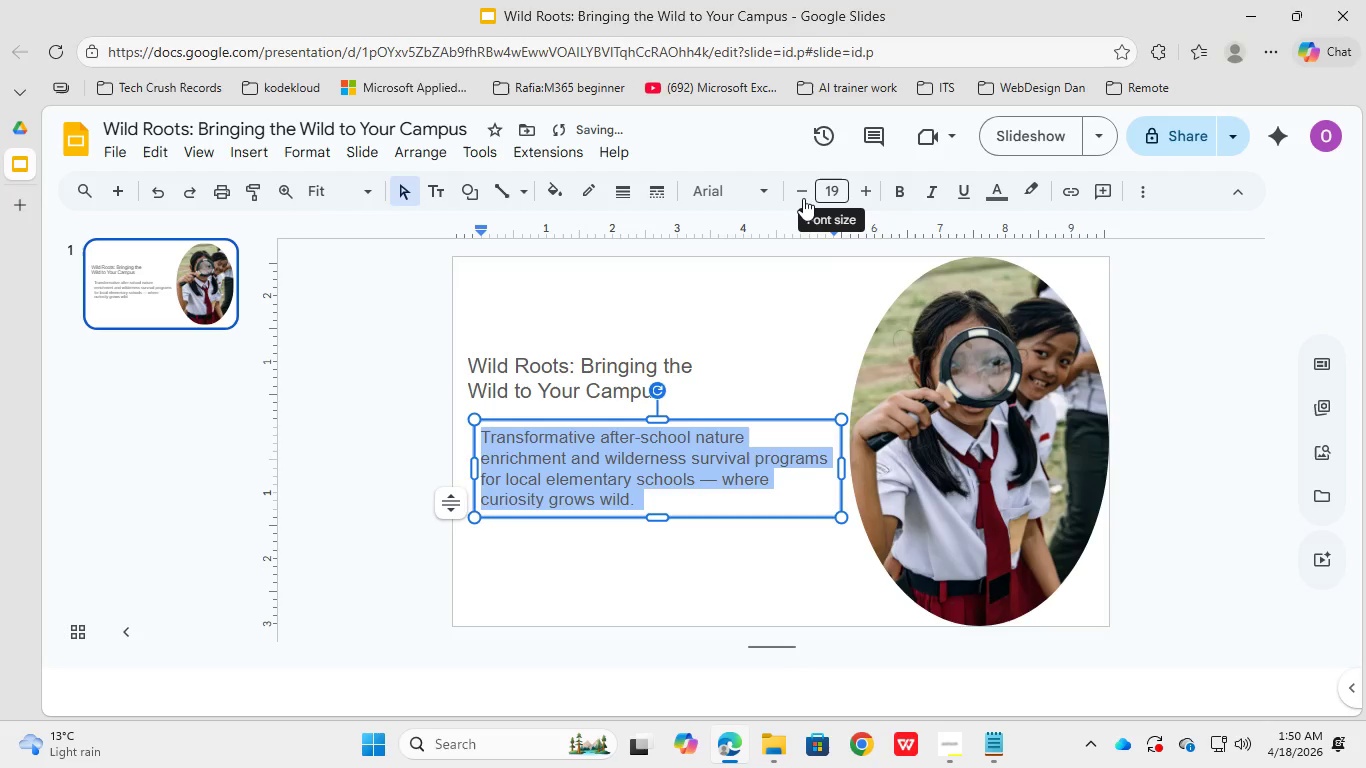 
left_click([800, 194])
 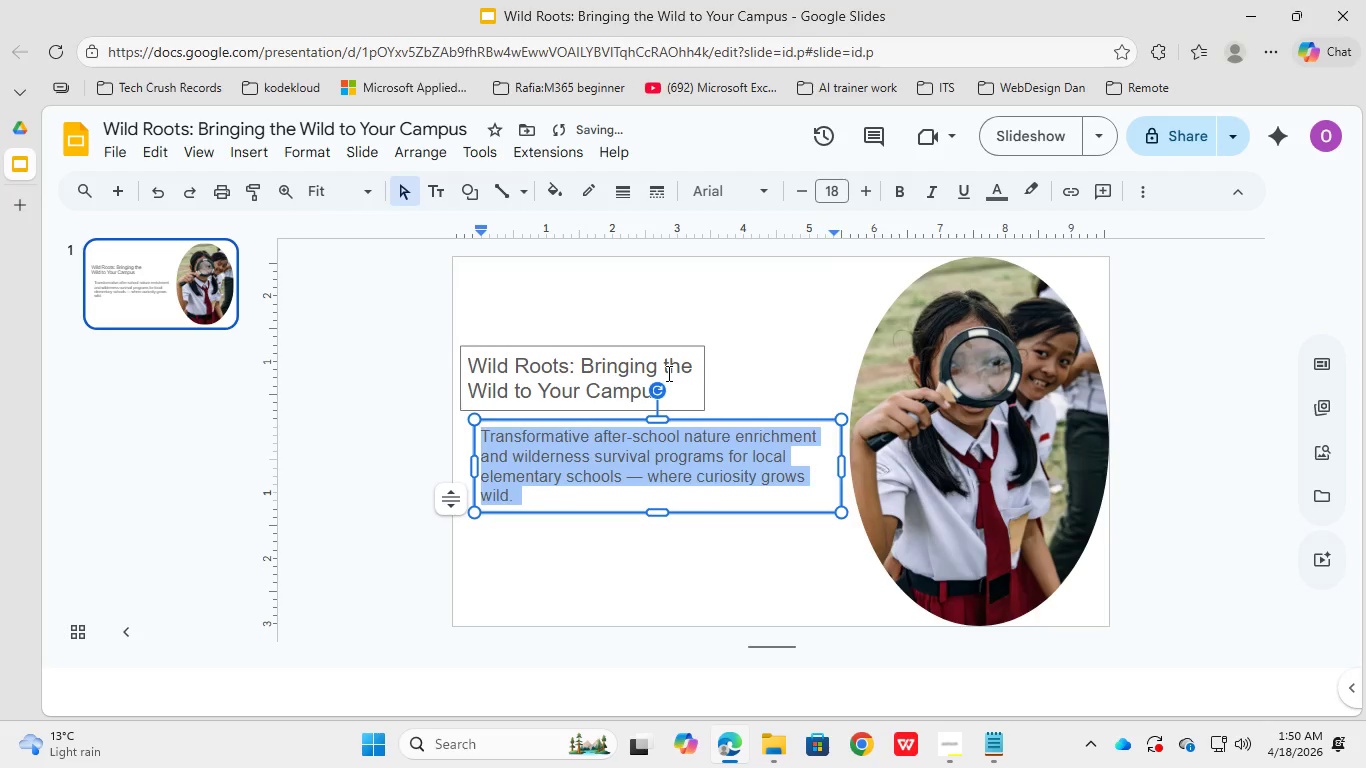 
double_click([621, 381])
 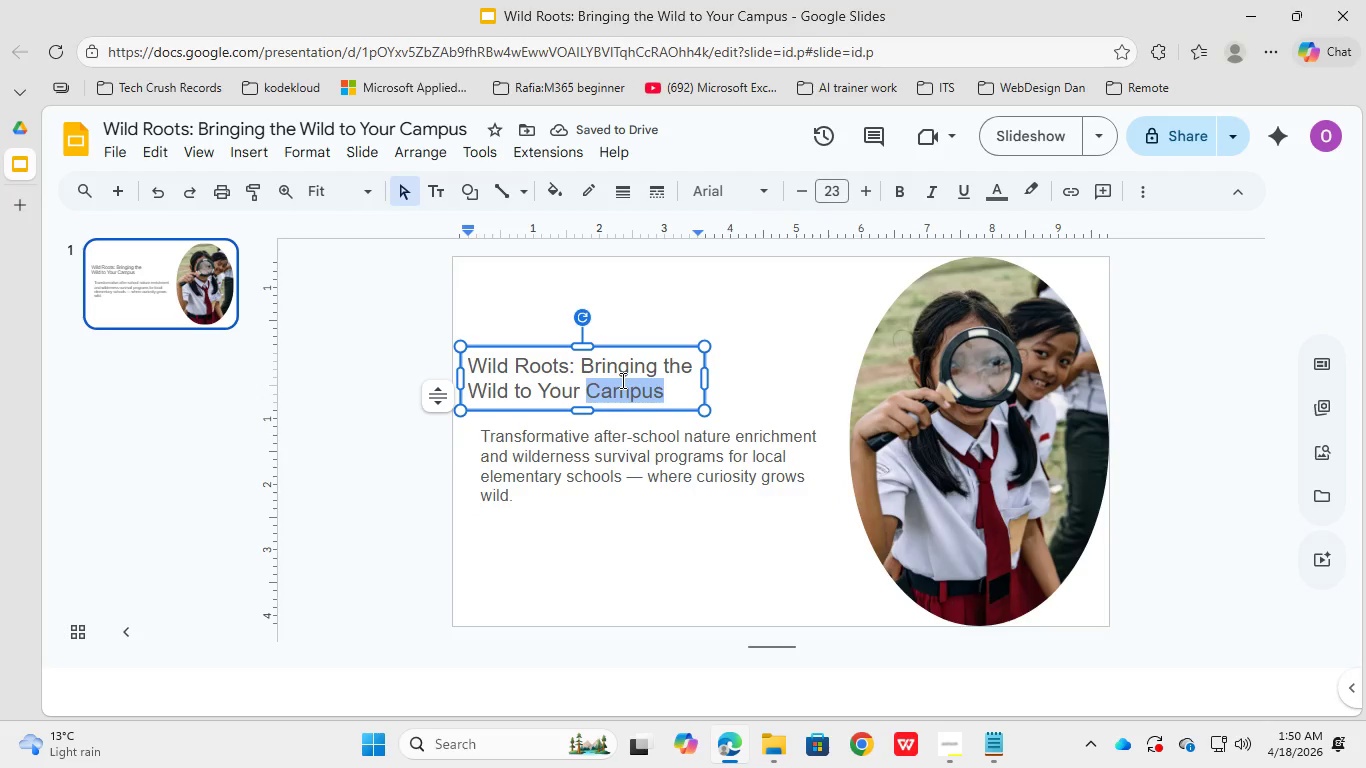 
key(Control+A)
 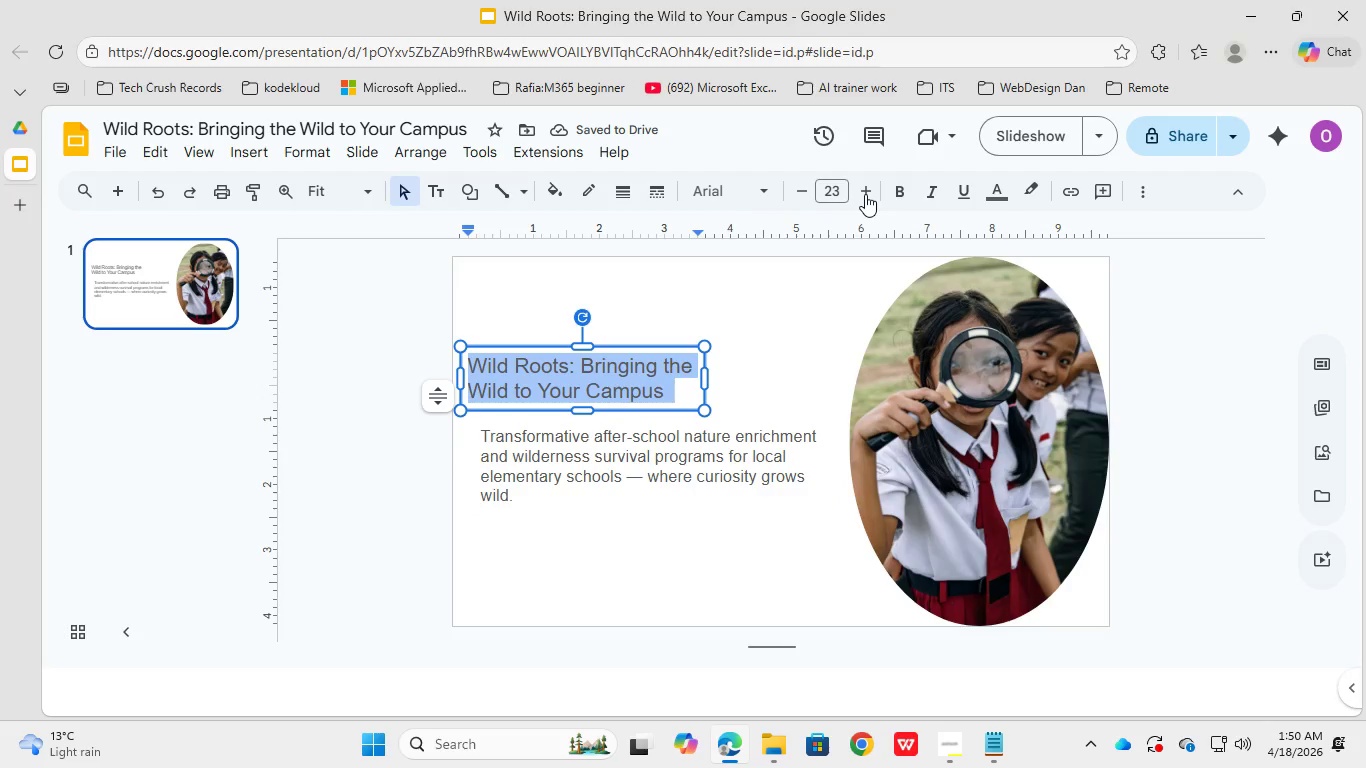 
left_click([865, 193])
 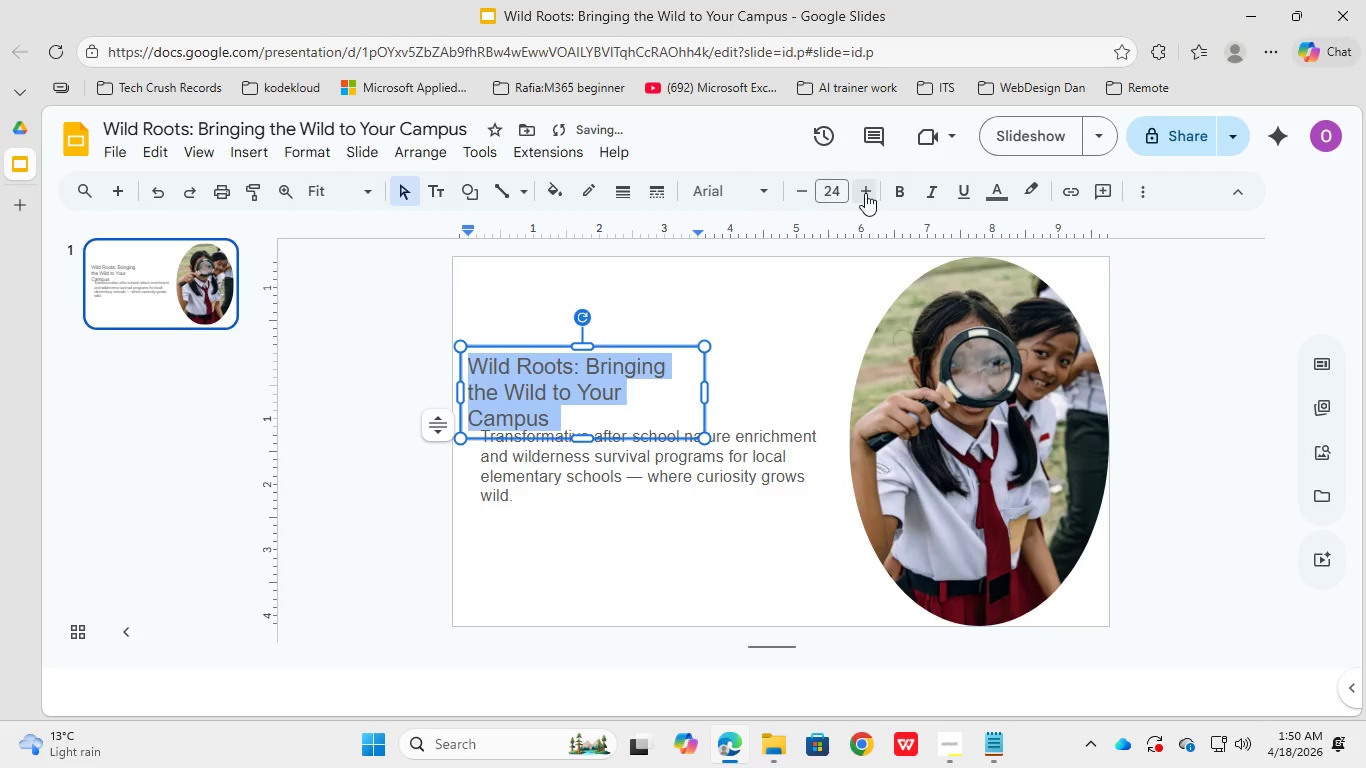 
double_click([865, 193])
 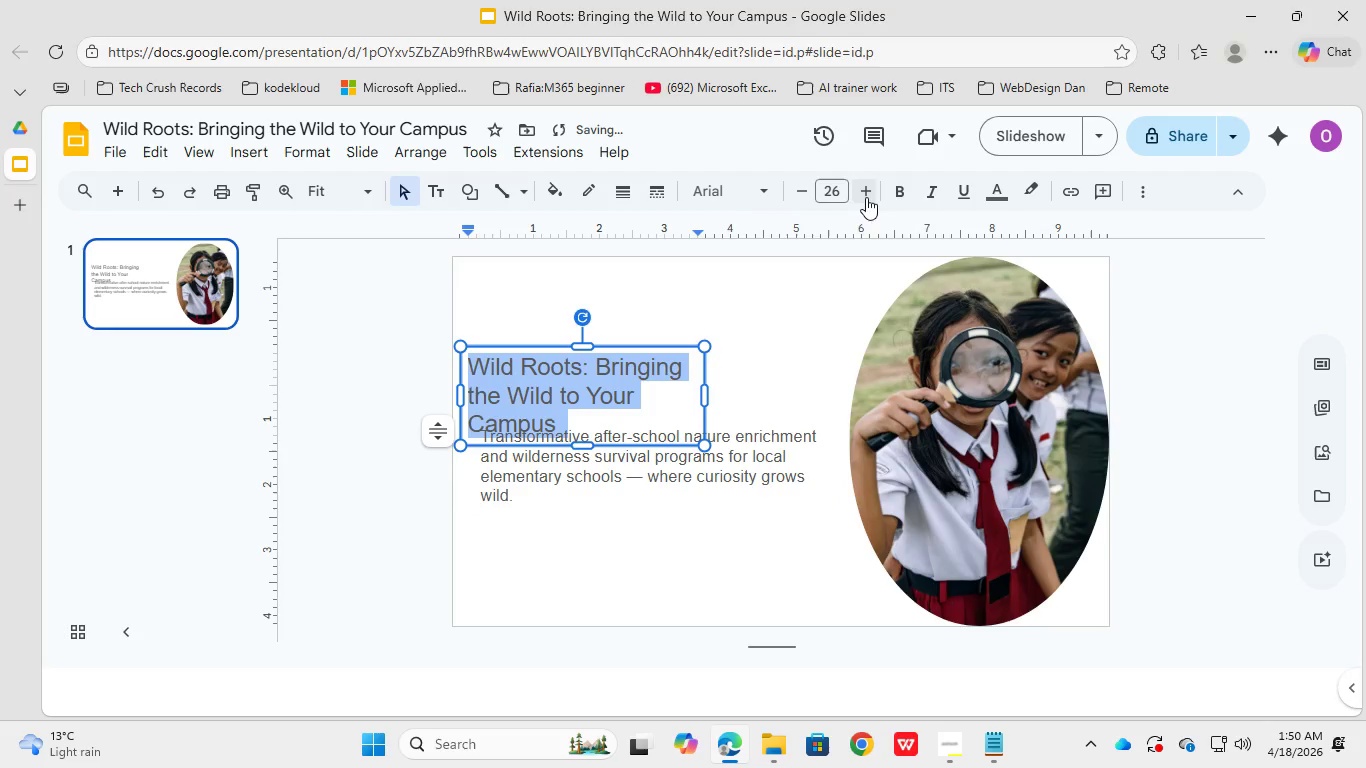 
double_click([866, 188])
 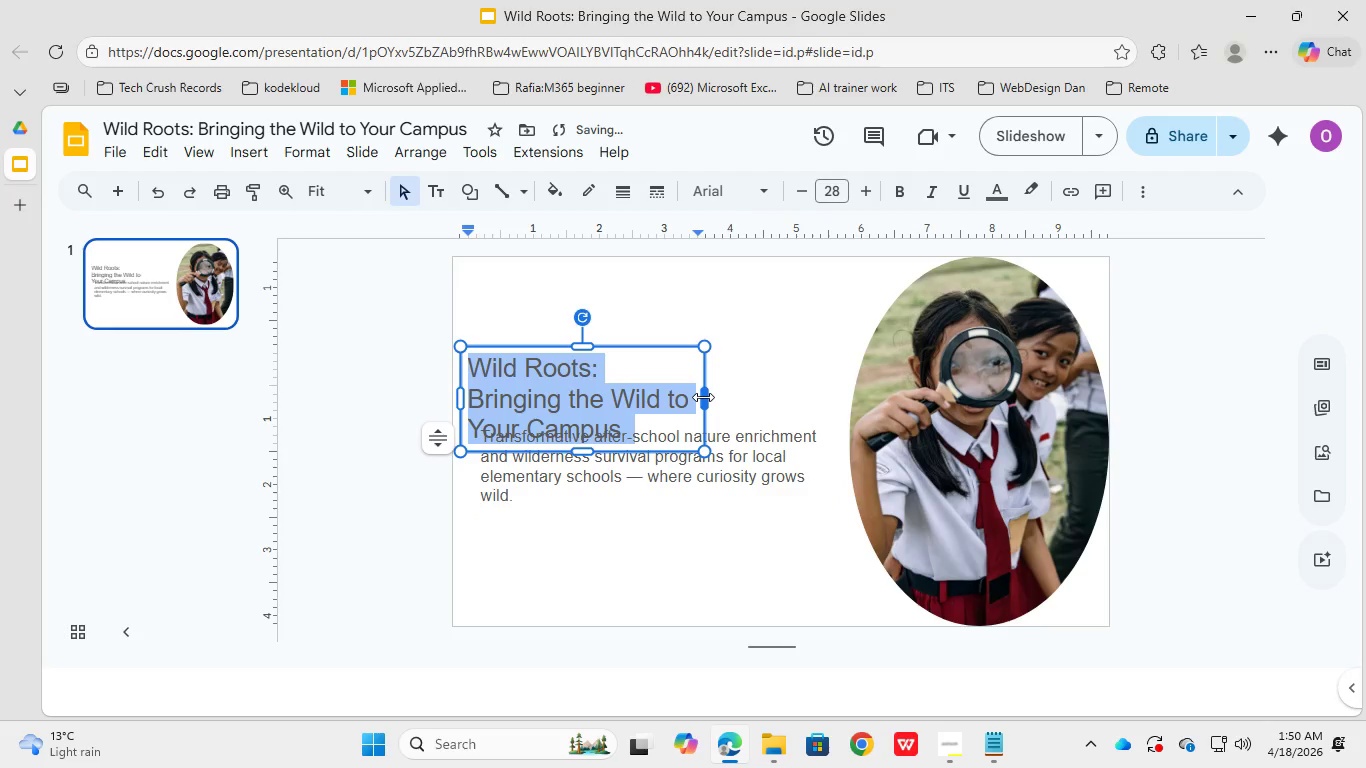 
left_click_drag(start_coordinate=[703, 397], to_coordinate=[732, 396])
 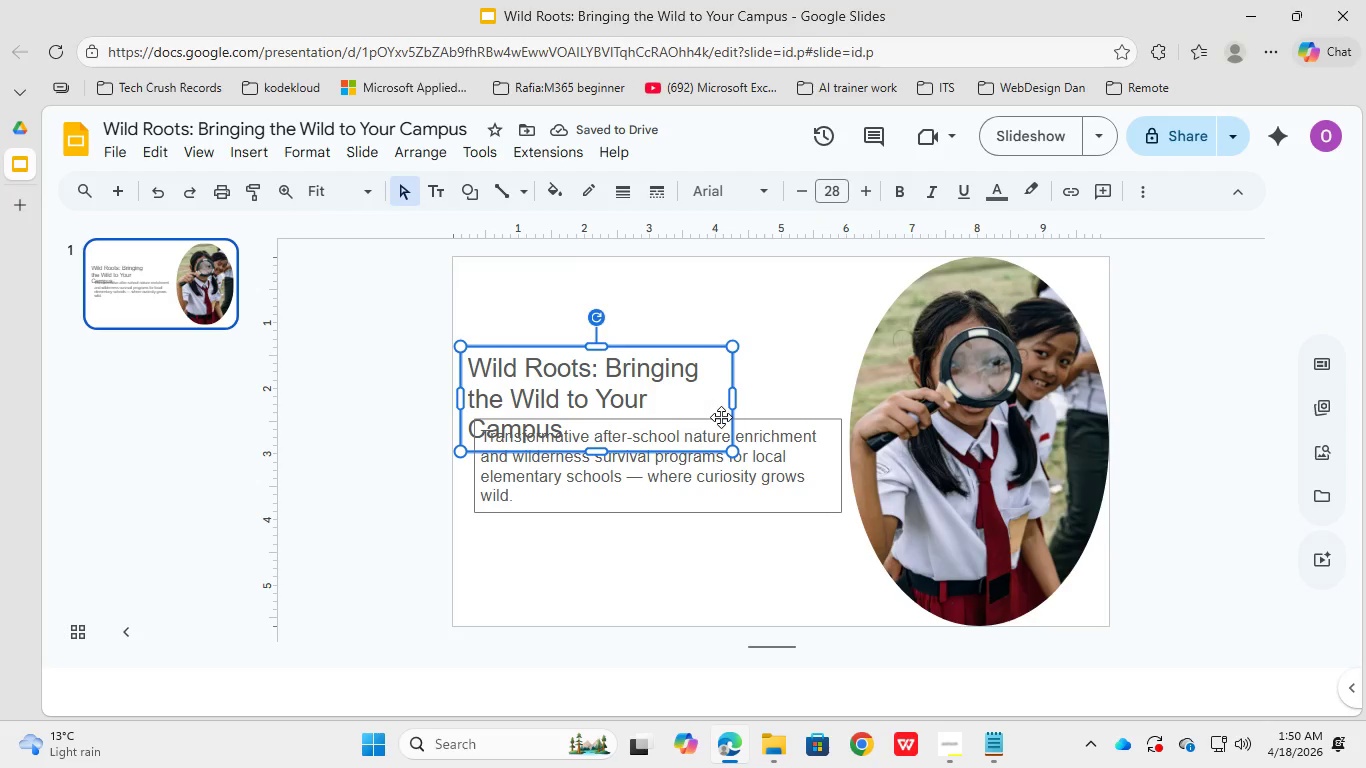 
wait(5.55)
 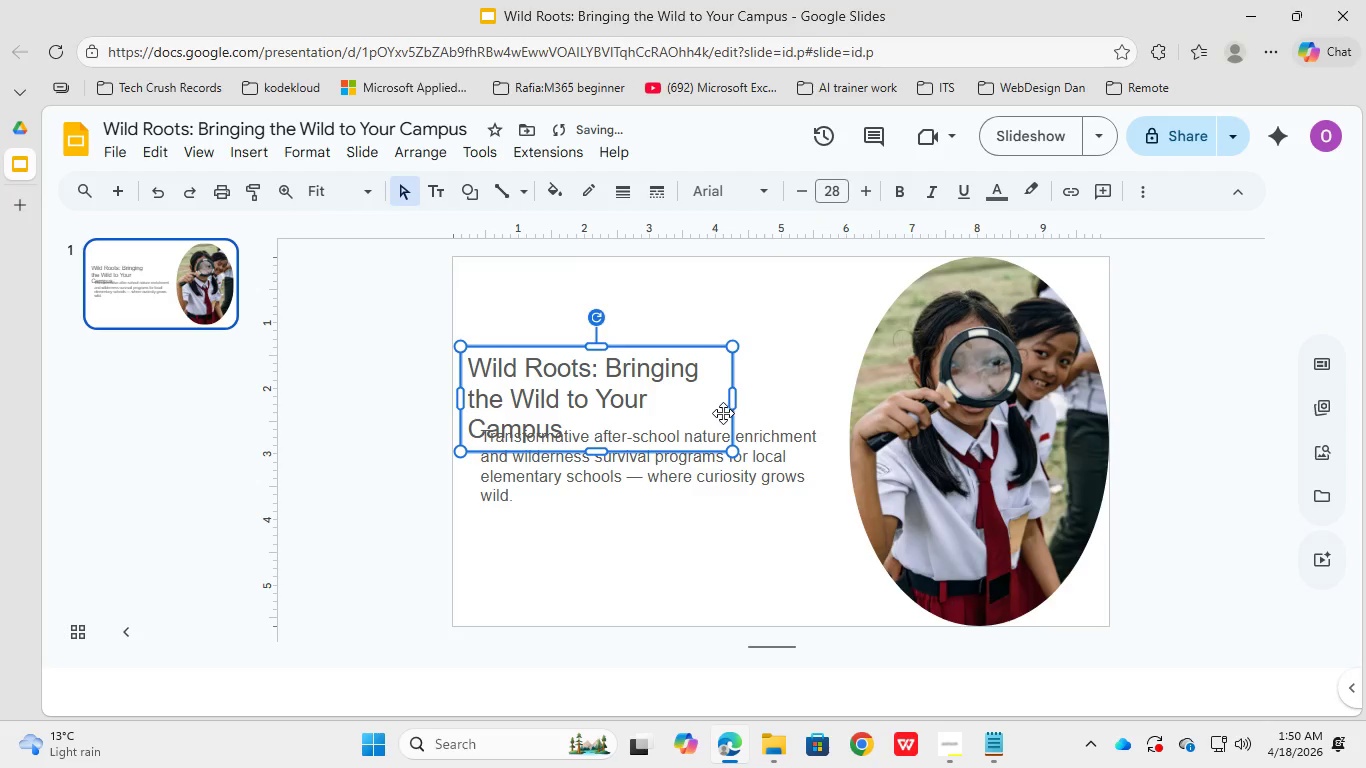 
left_click([669, 382])
 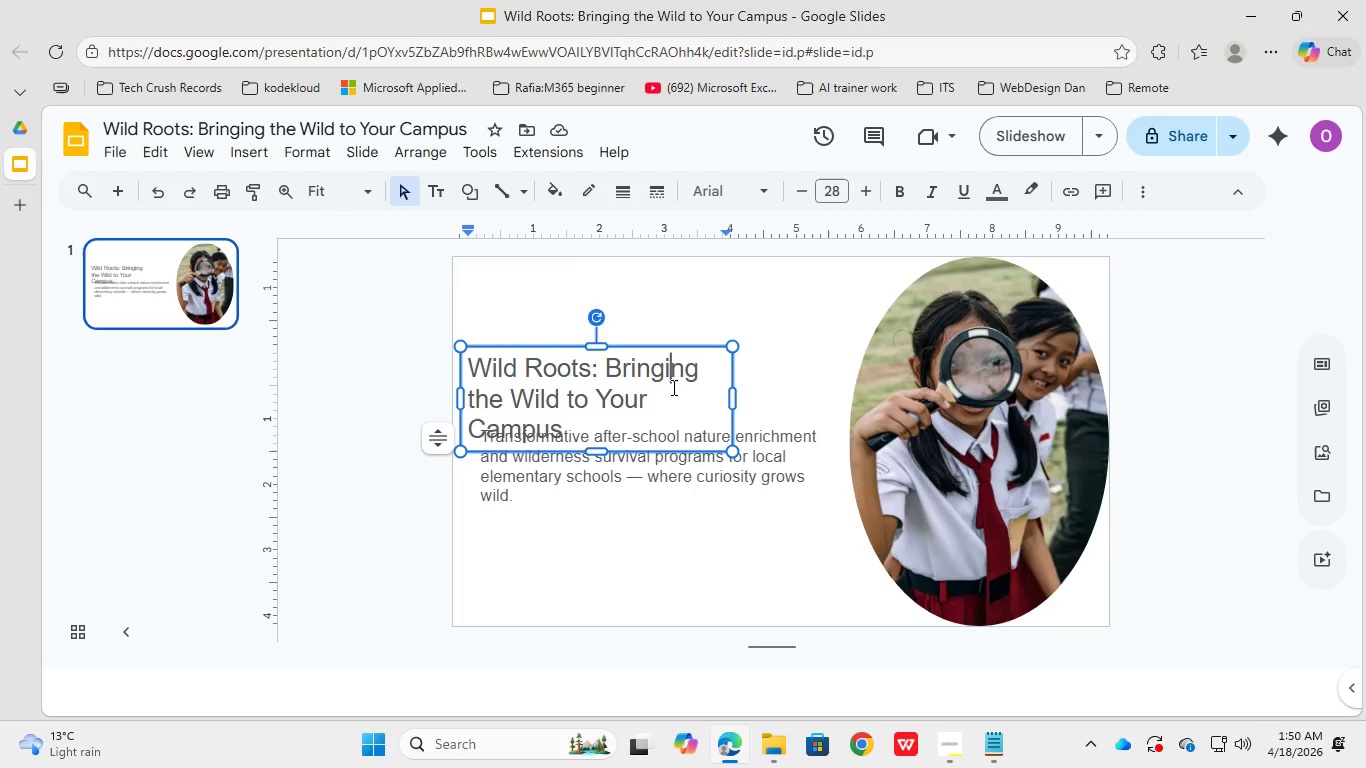 
wait(10.14)
 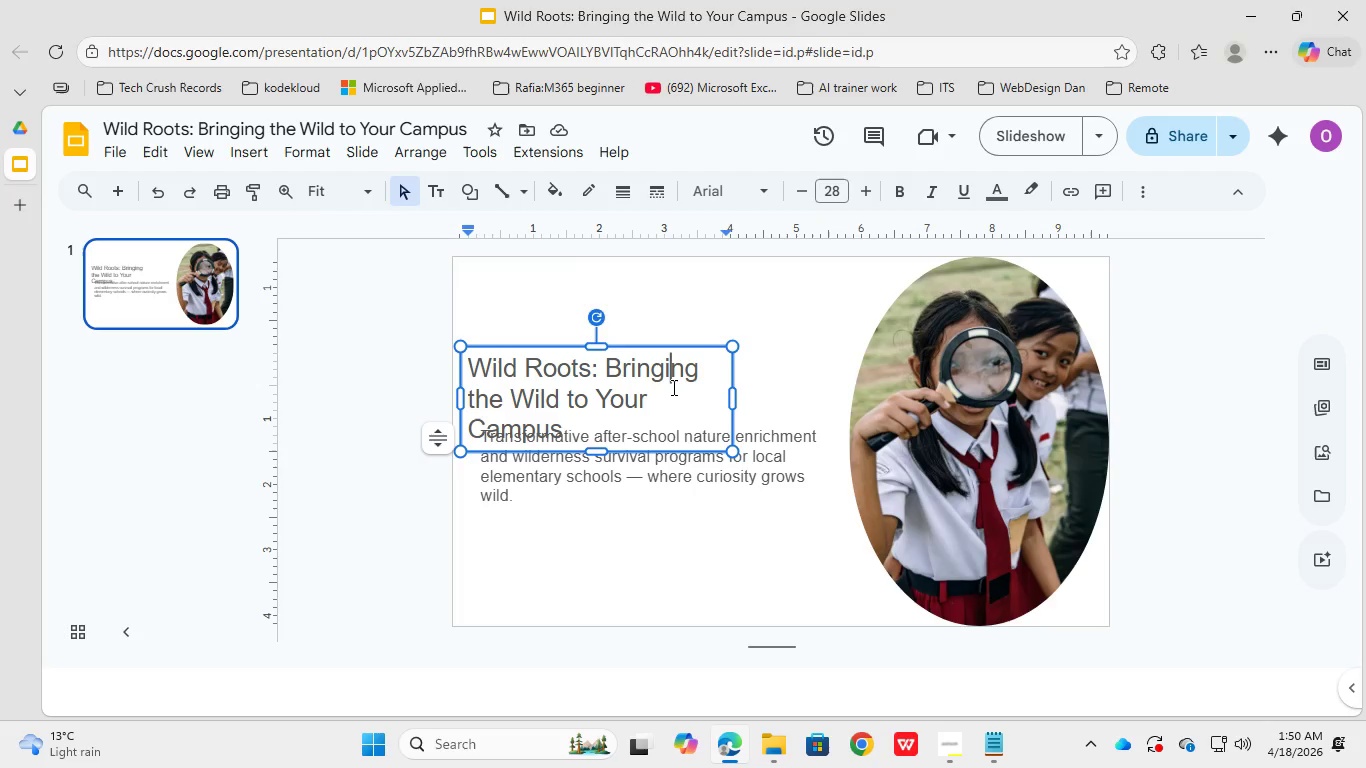 
left_click_drag(start_coordinate=[709, 348], to_coordinate=[735, 320])
 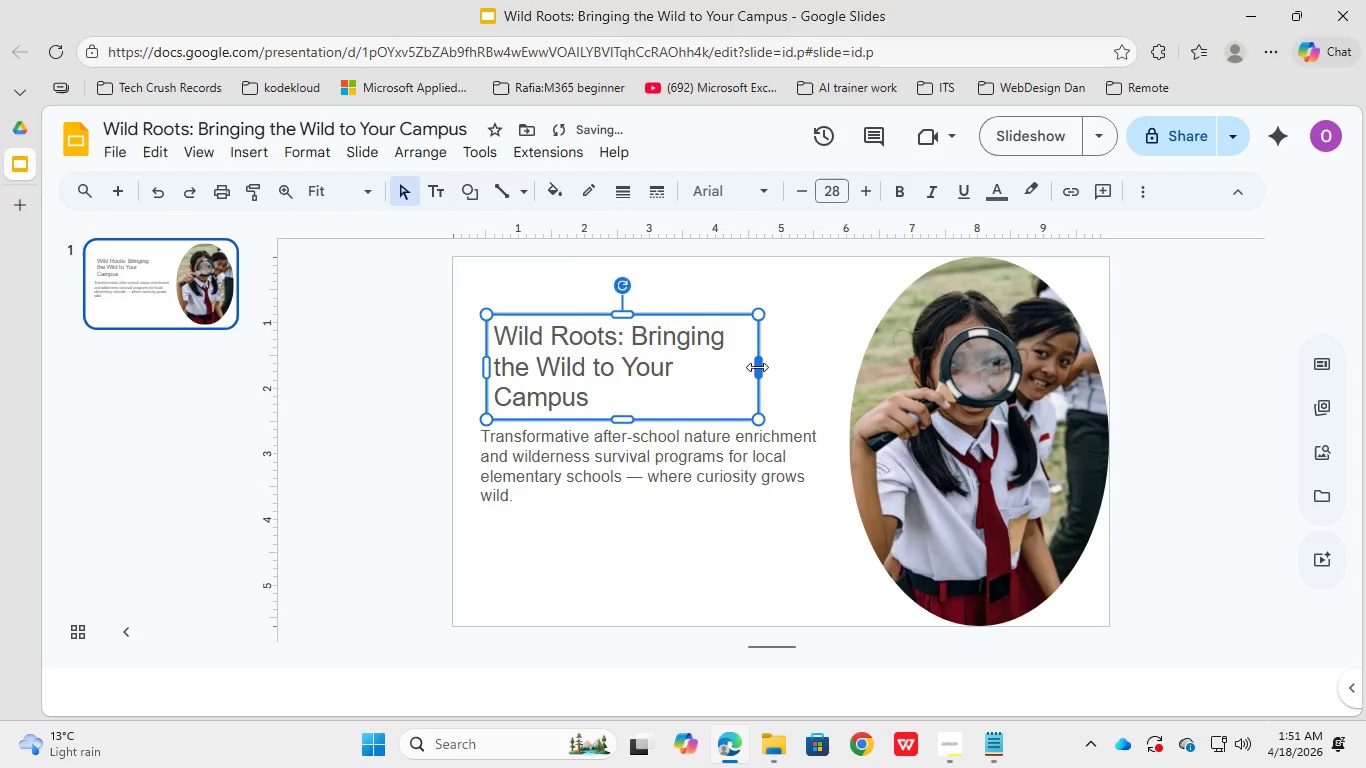 
left_click_drag(start_coordinate=[757, 367], to_coordinate=[789, 363])
 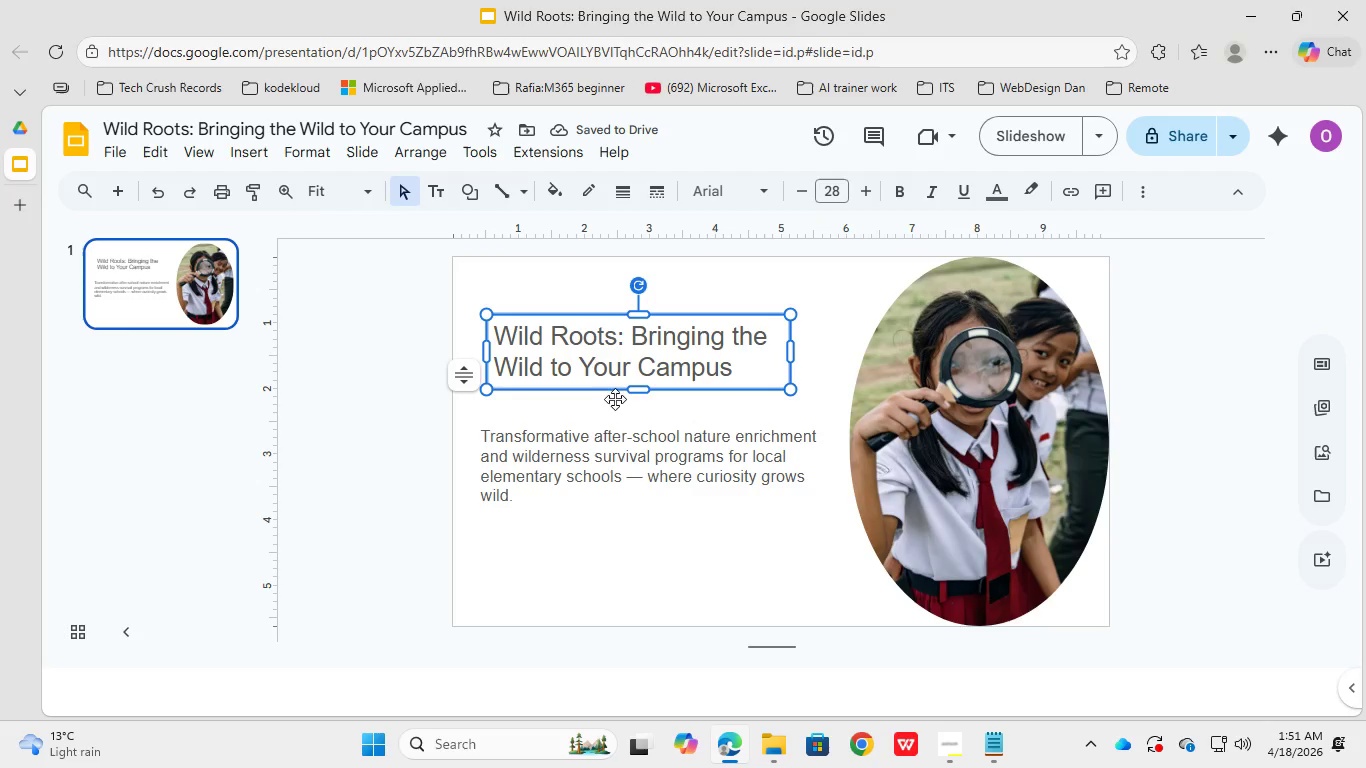 
left_click([634, 437])
 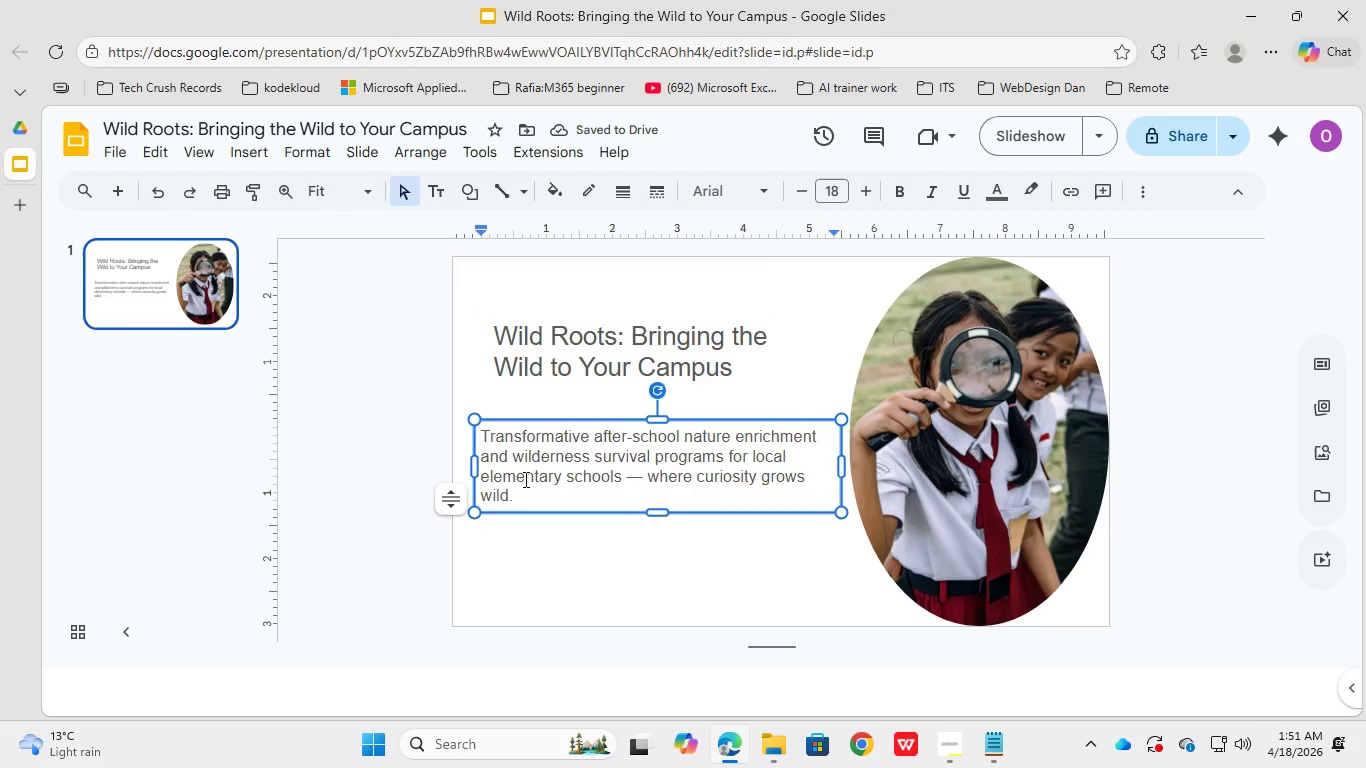 
left_click_drag(start_coordinate=[549, 501], to_coordinate=[467, 428])
 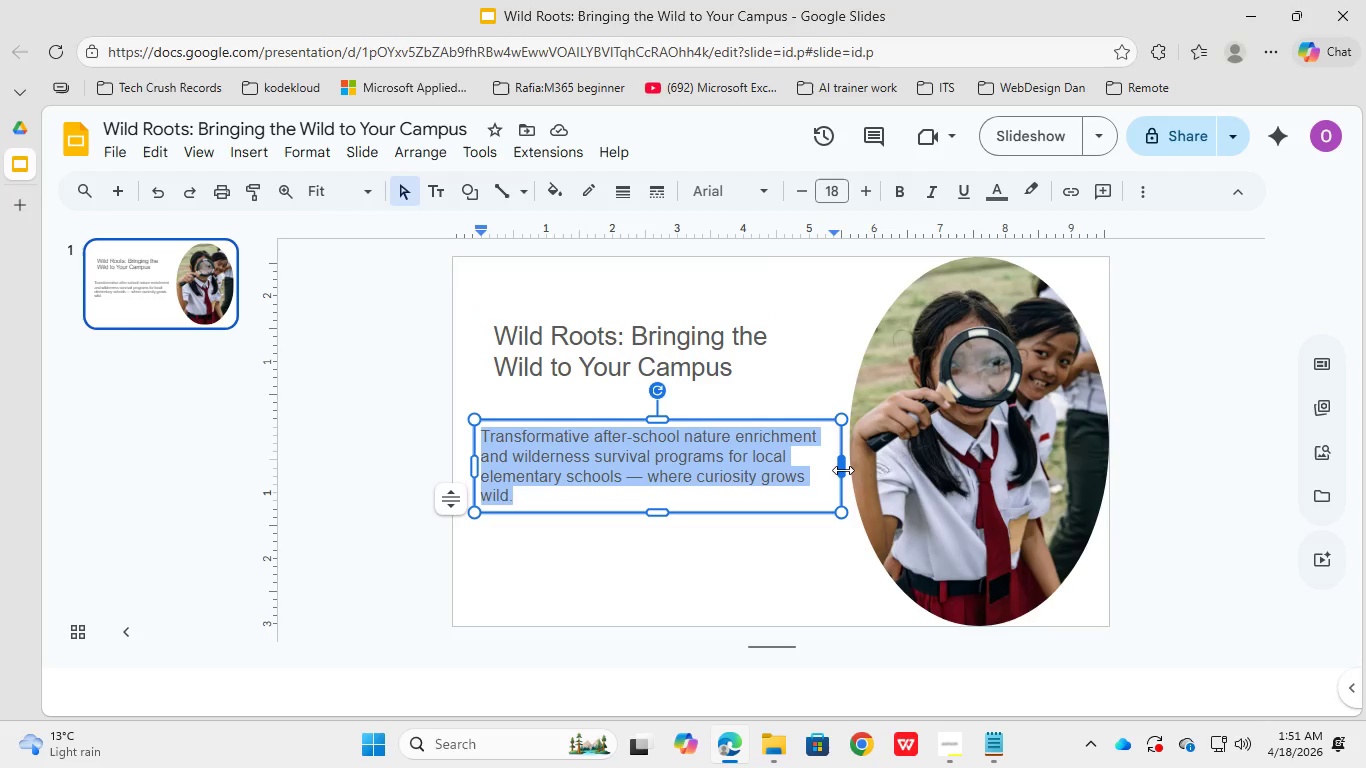 
left_click_drag(start_coordinate=[843, 470], to_coordinate=[874, 470])
 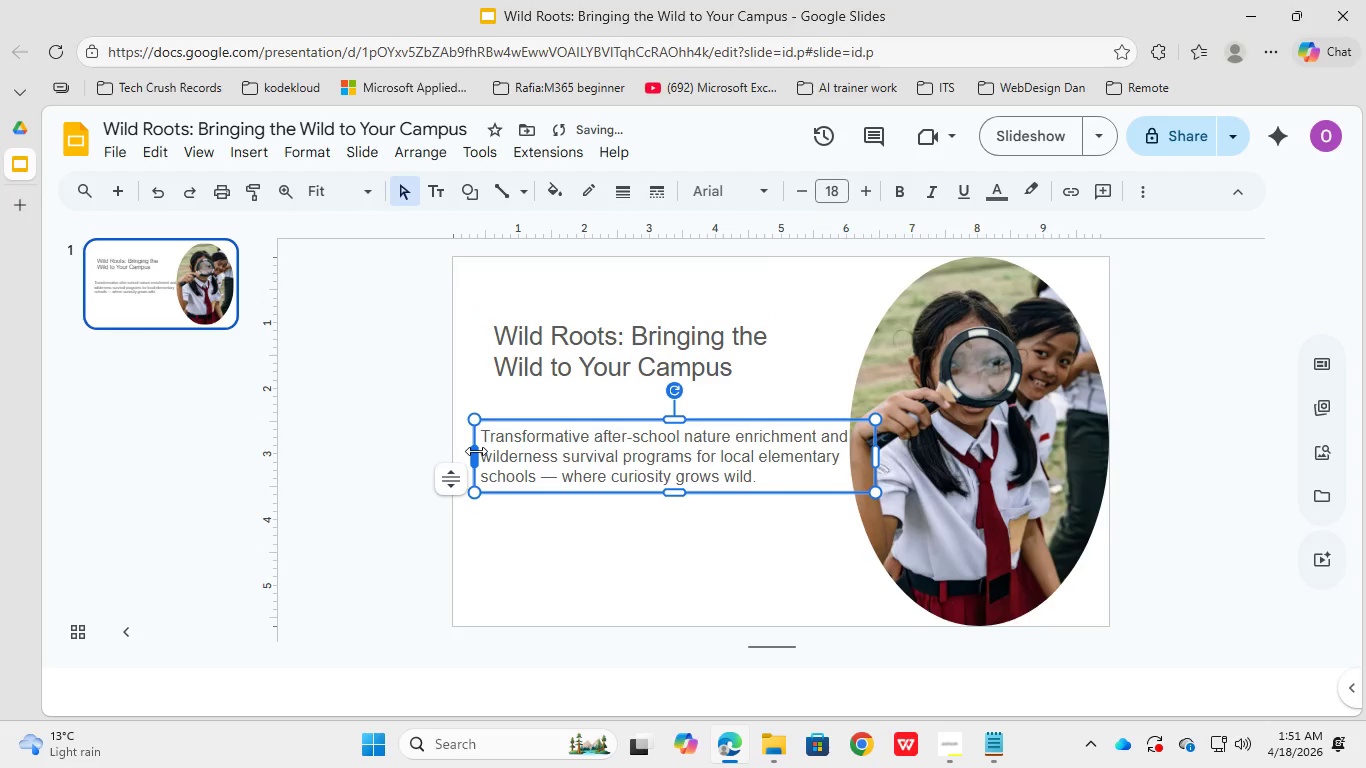 
left_click_drag(start_coordinate=[476, 451], to_coordinate=[454, 447])
 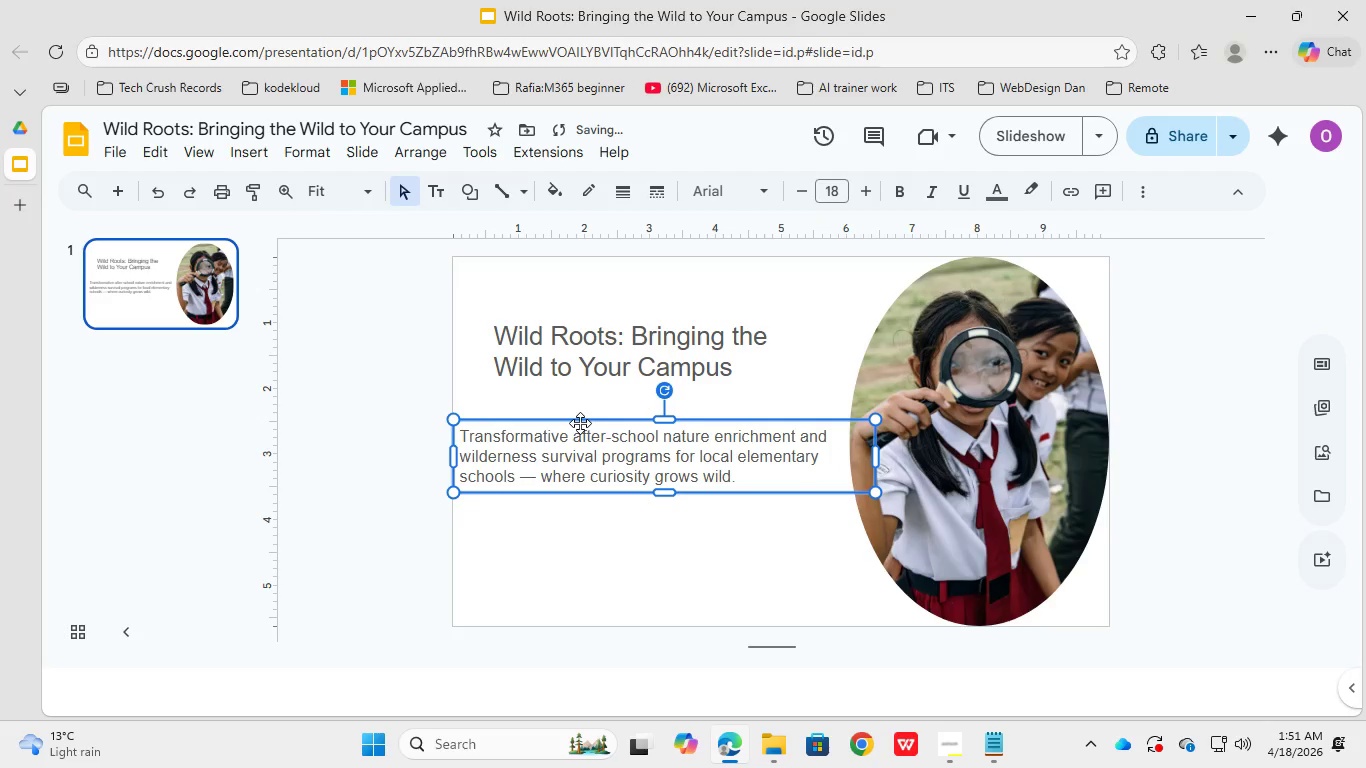 
left_click_drag(start_coordinate=[580, 423], to_coordinate=[584, 527])
 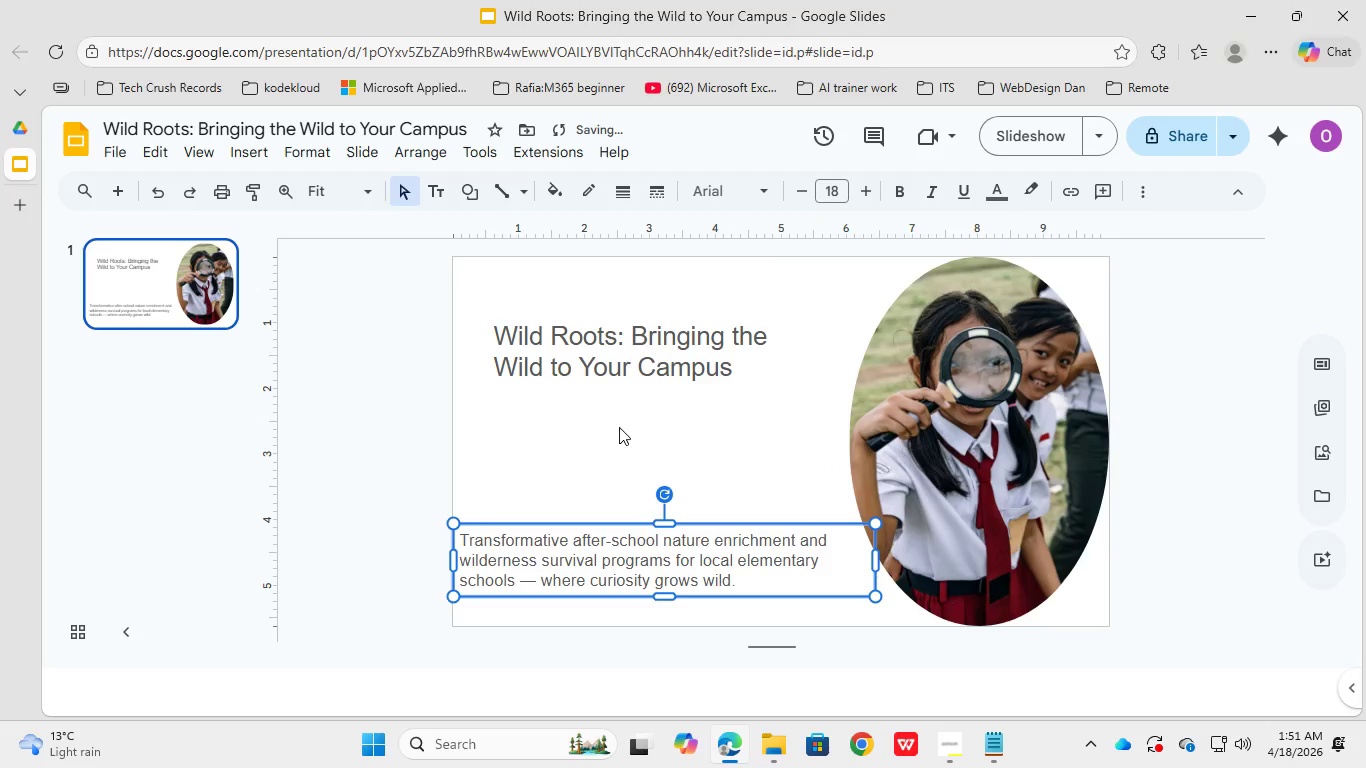 
left_click([604, 359])
 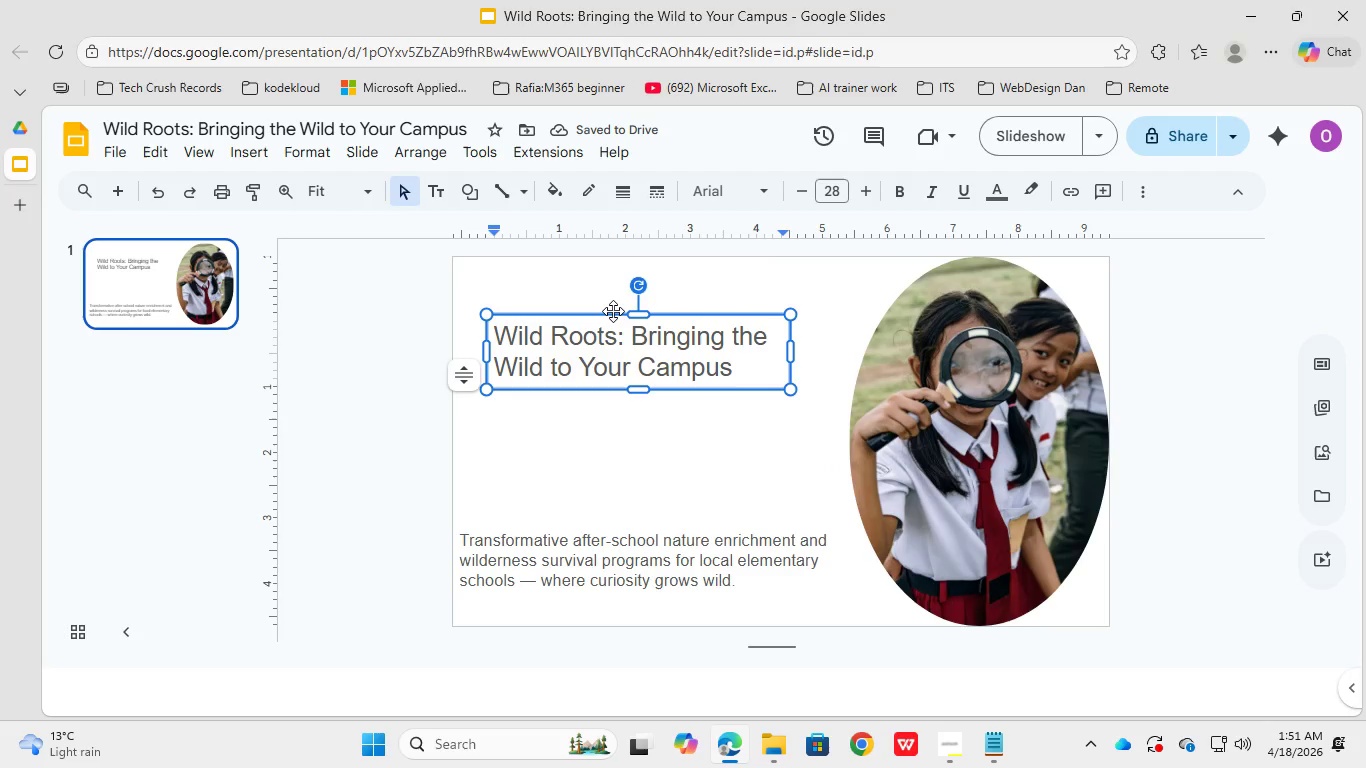 
left_click_drag(start_coordinate=[613, 311], to_coordinate=[599, 344])
 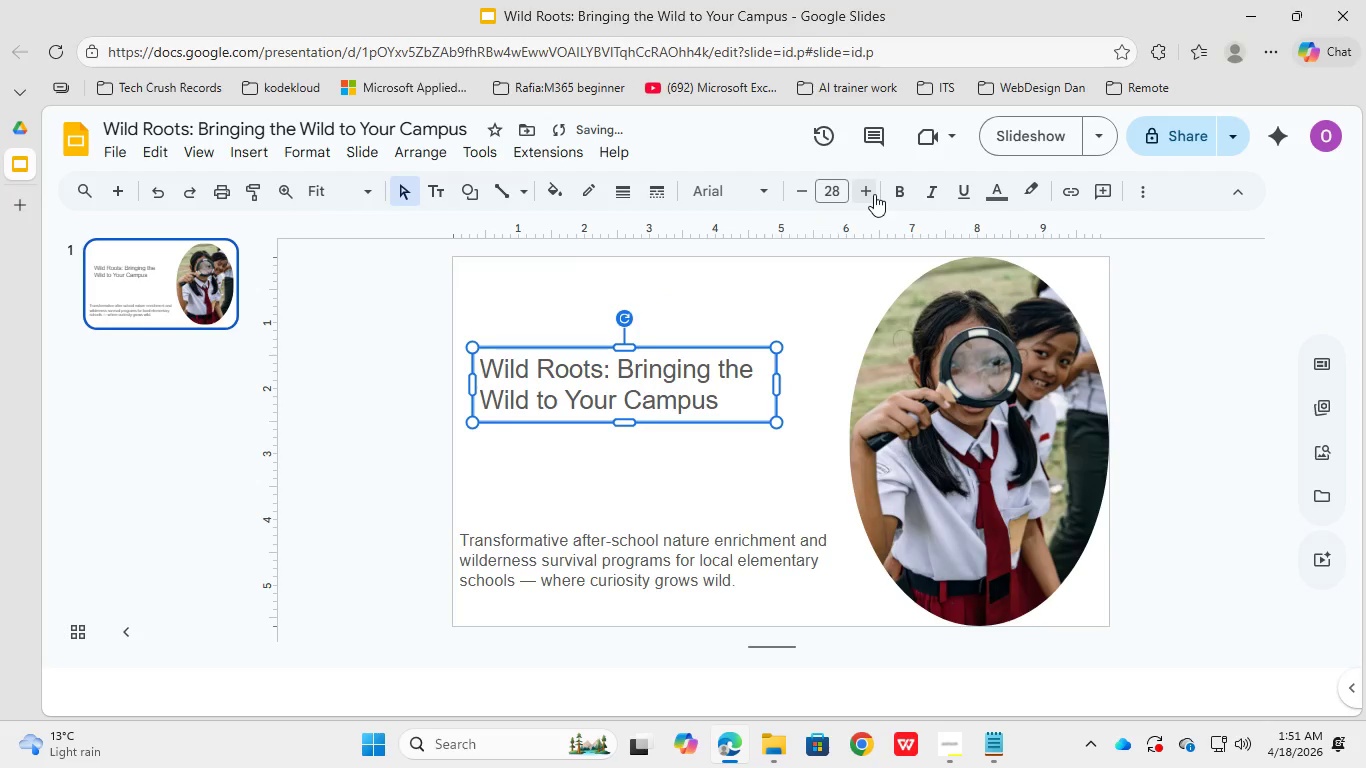 
left_click([873, 193])
 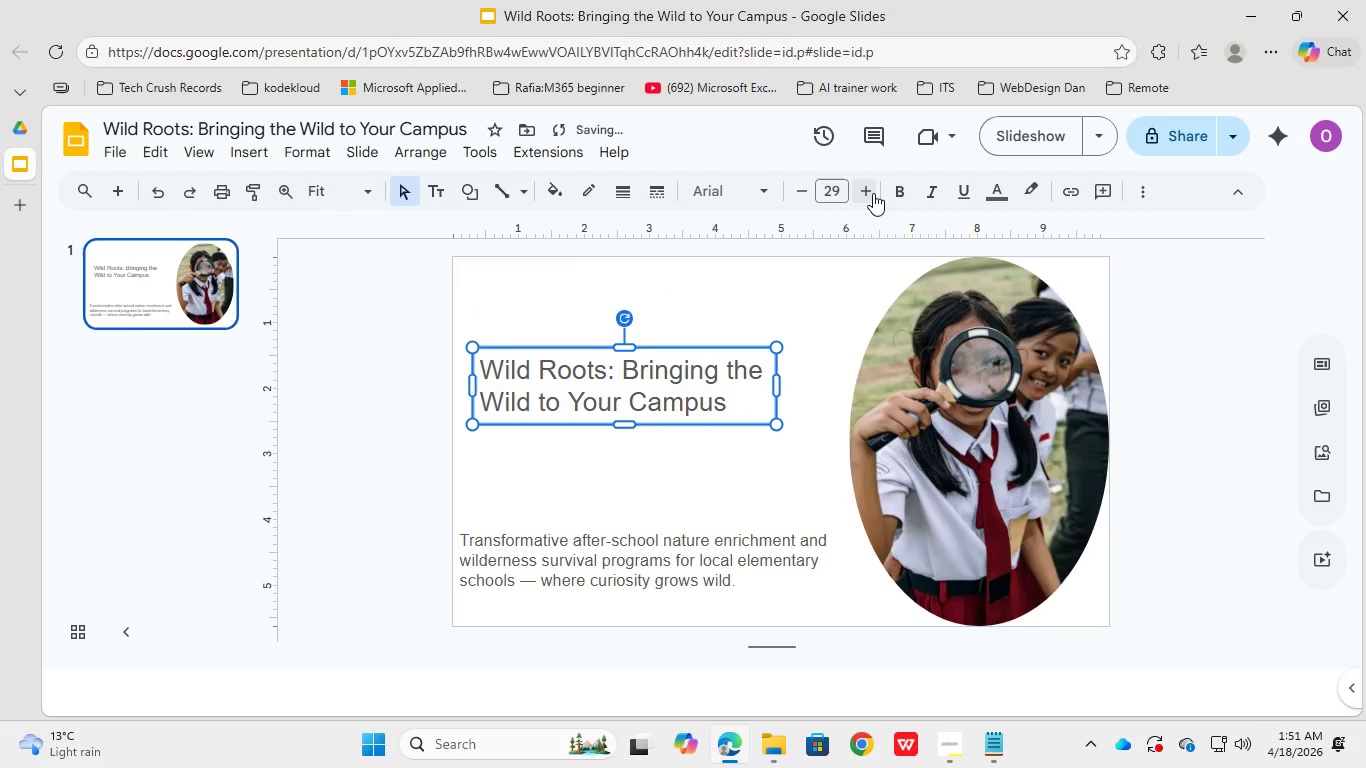 
left_click([873, 193])
 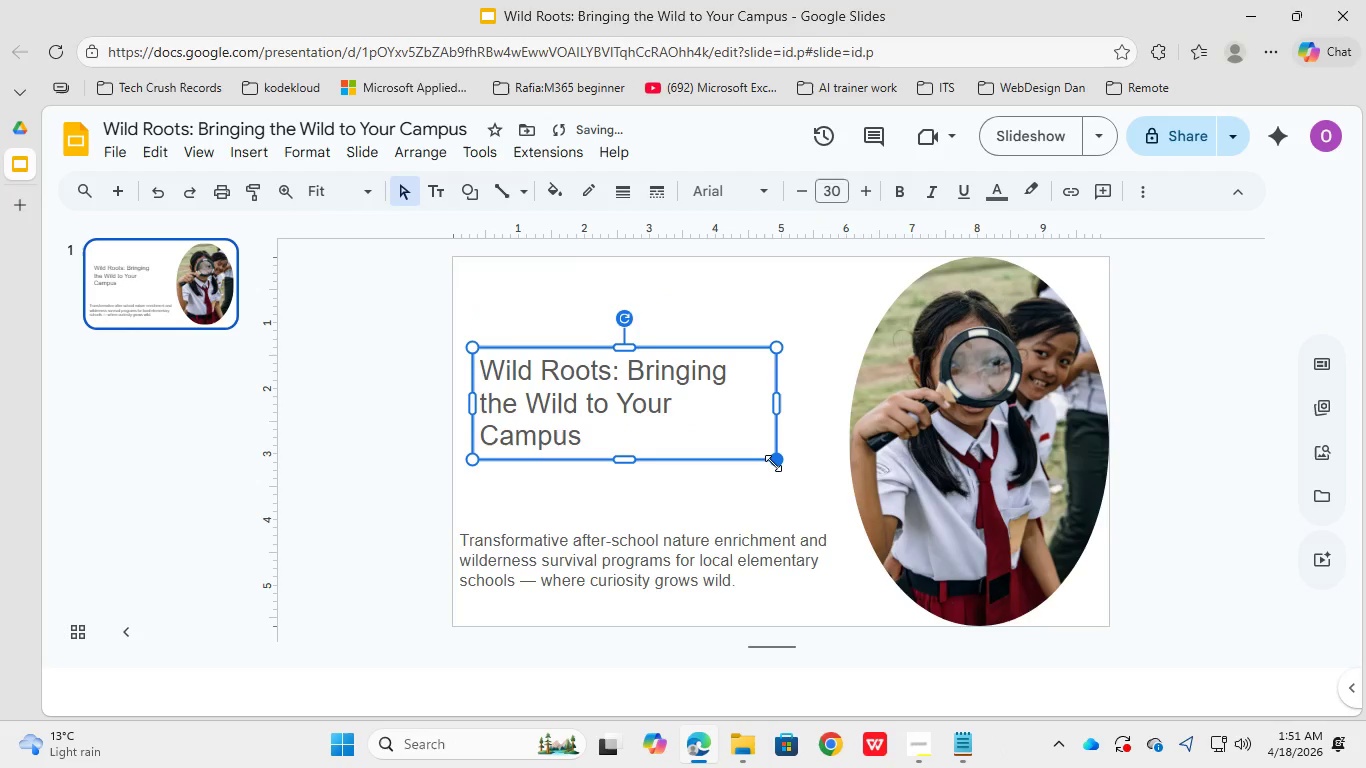 
left_click_drag(start_coordinate=[773, 463], to_coordinate=[803, 492])
 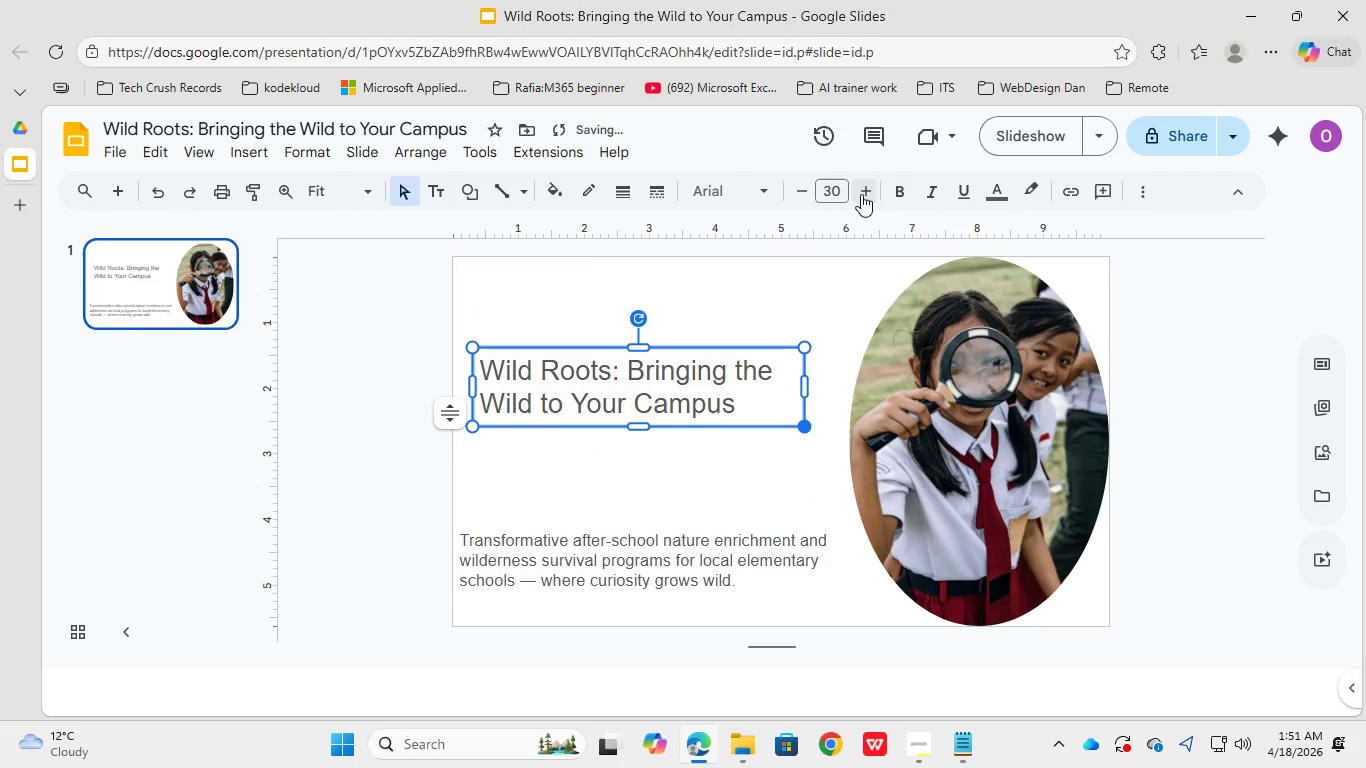 
left_click([863, 191])
 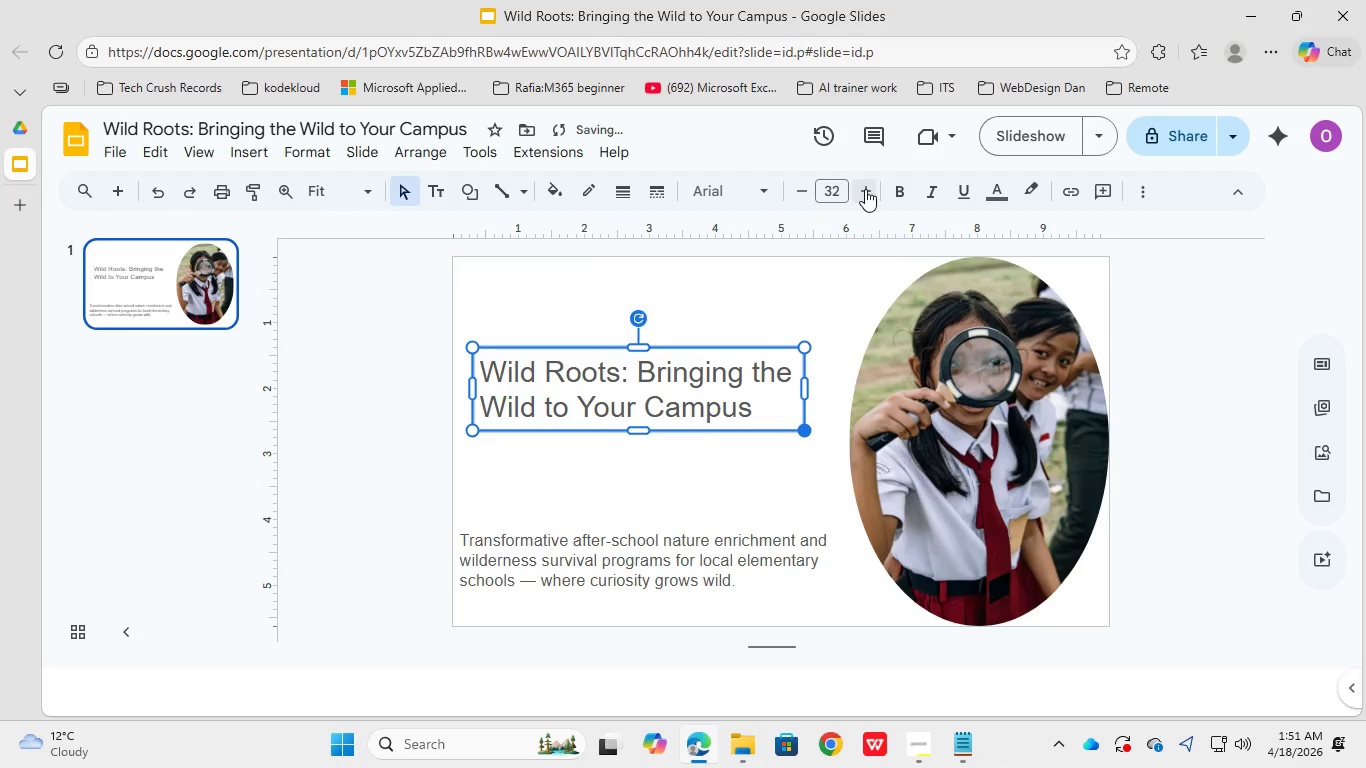 
double_click([865, 189])
 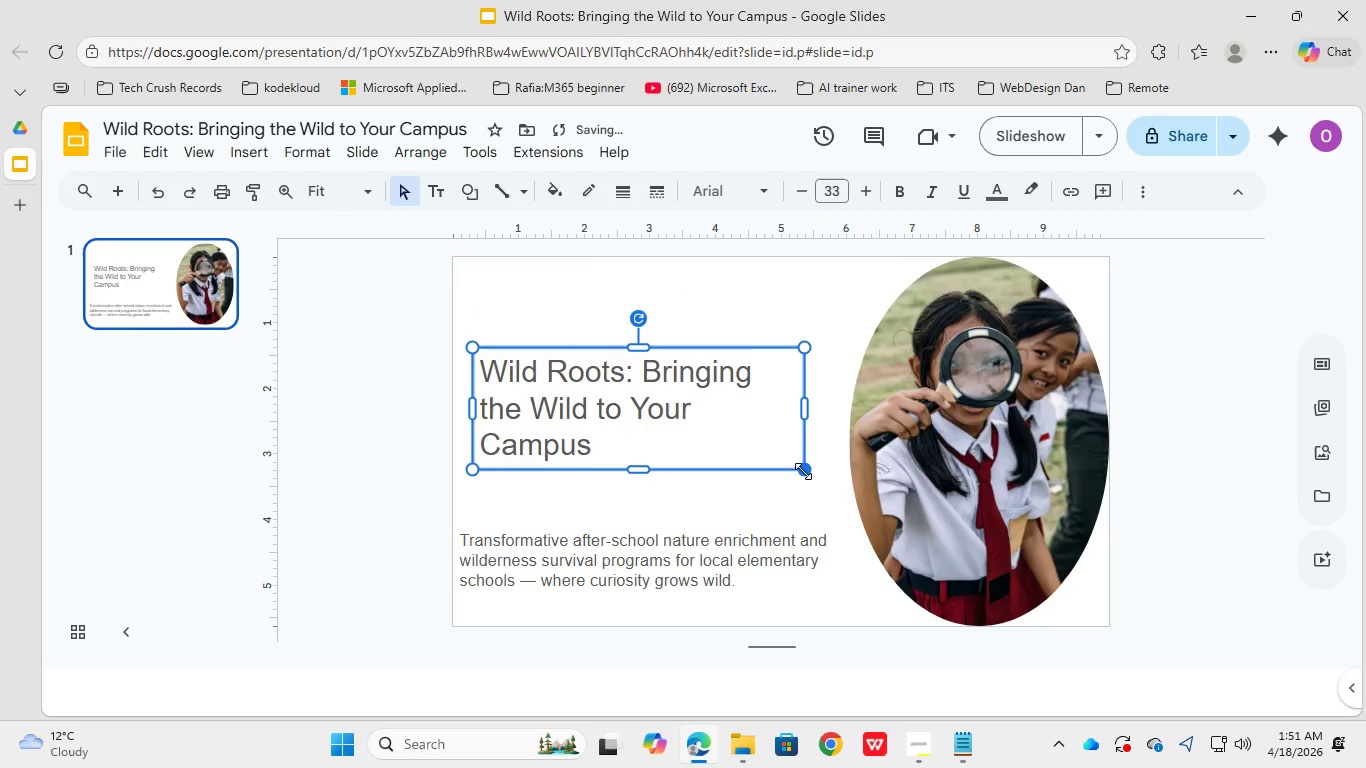 
left_click_drag(start_coordinate=[803, 471], to_coordinate=[825, 498])
 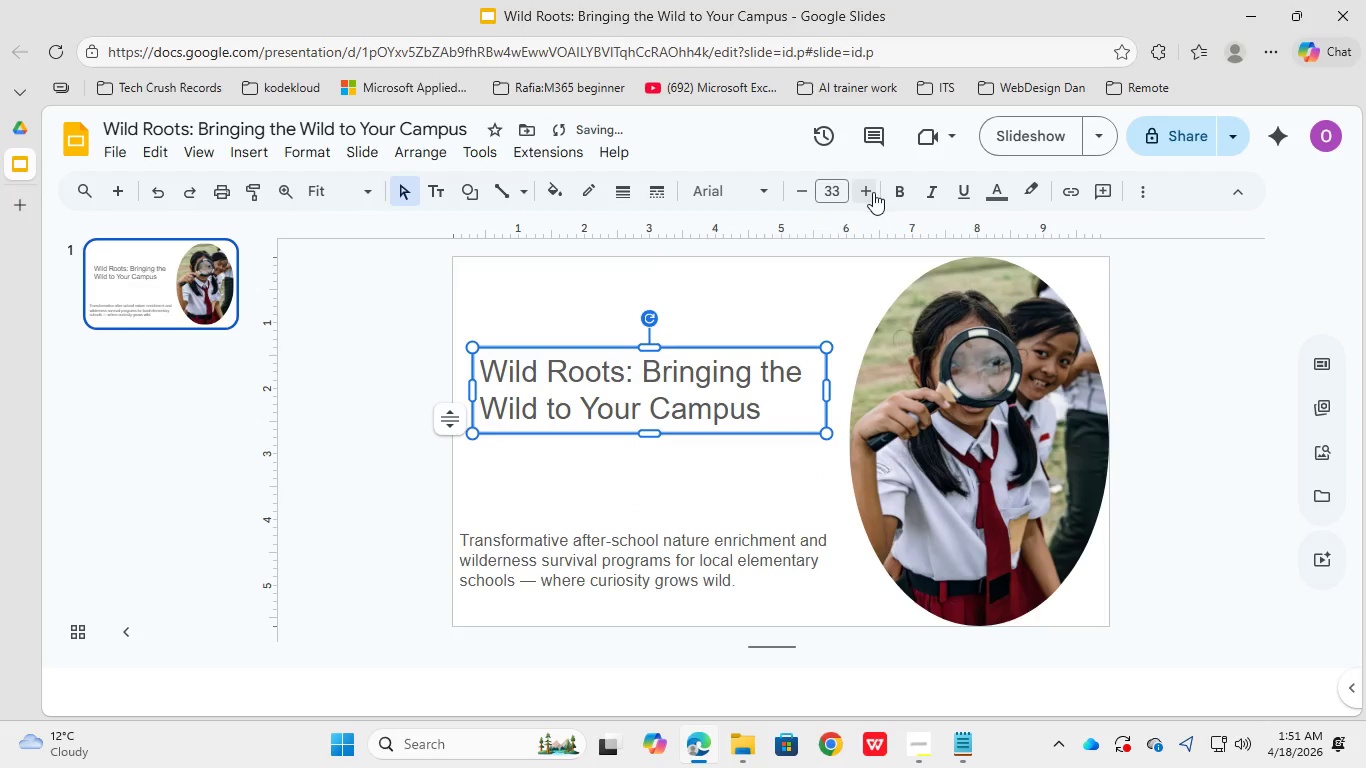 
double_click([868, 195])
 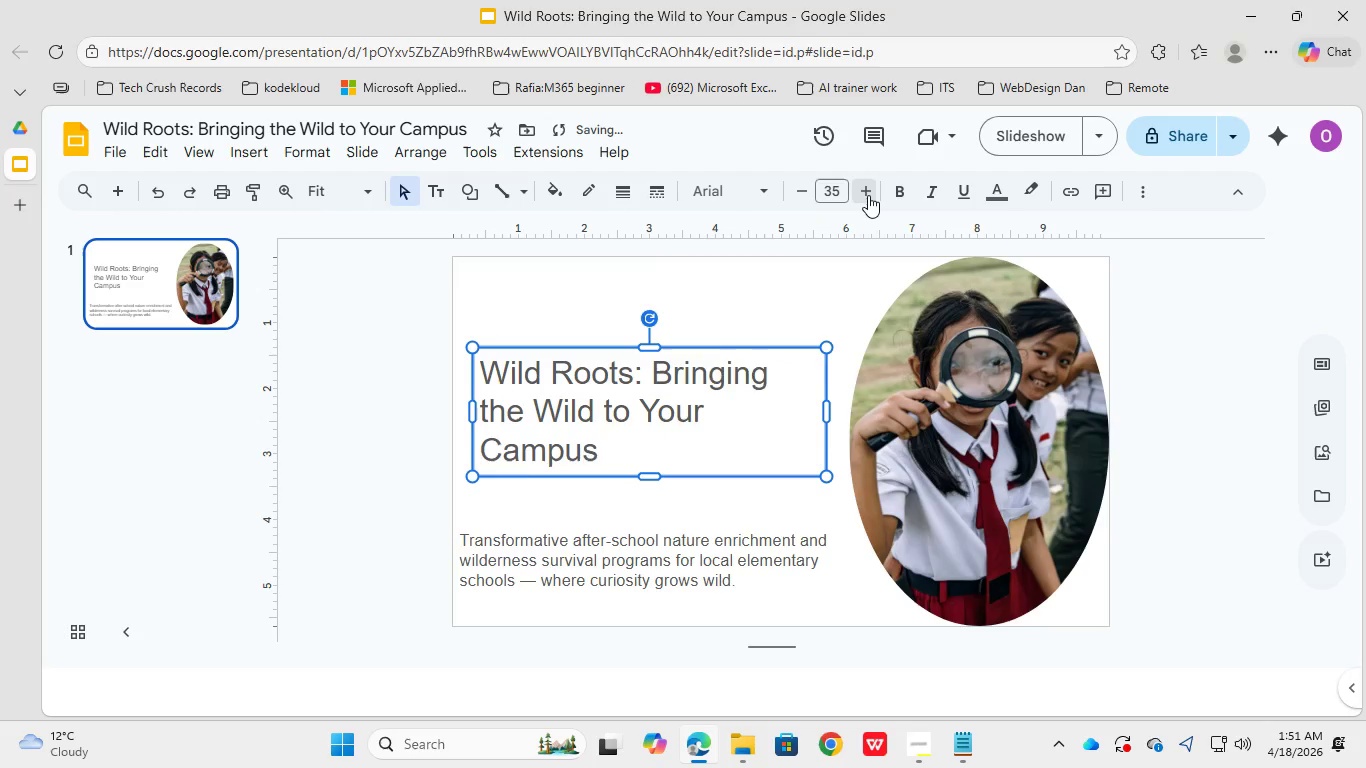 
left_click([868, 195])
 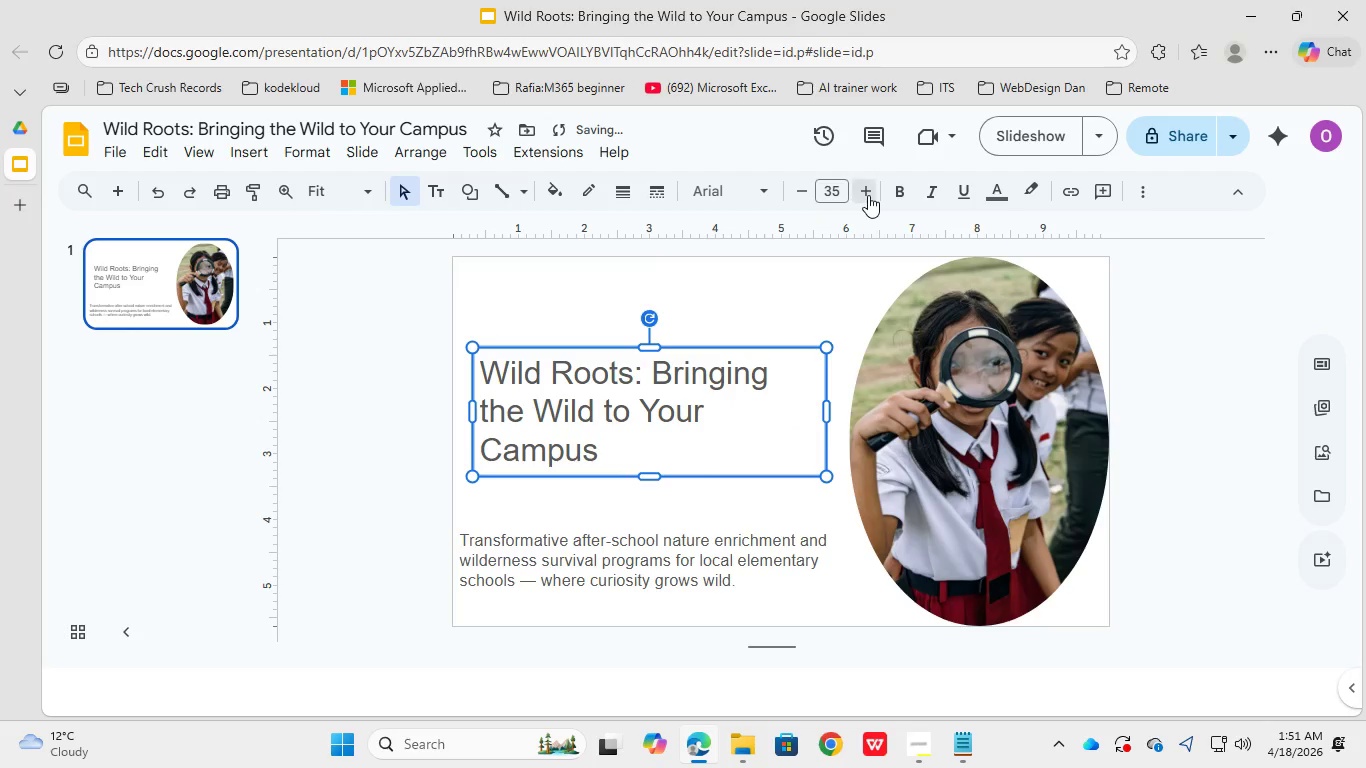 
triple_click([868, 195])
 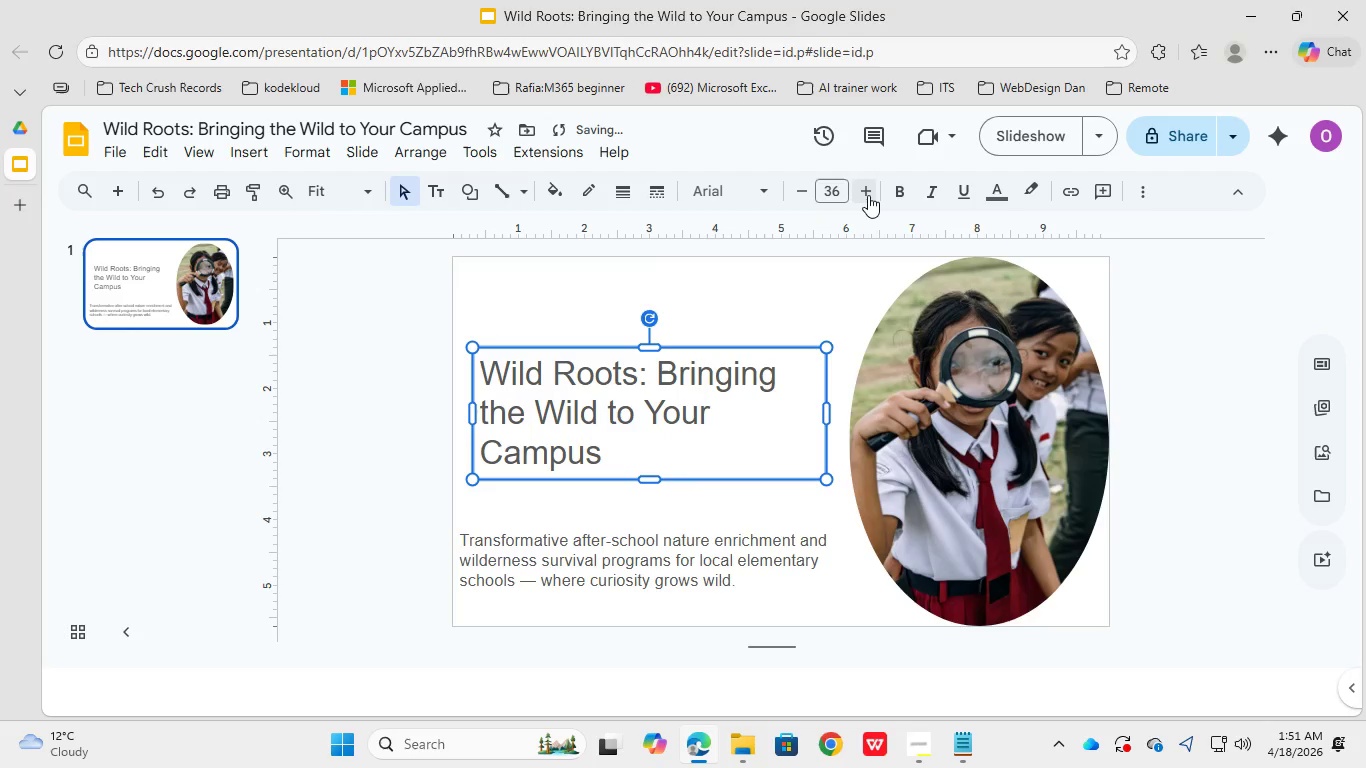 
left_click([868, 195])
 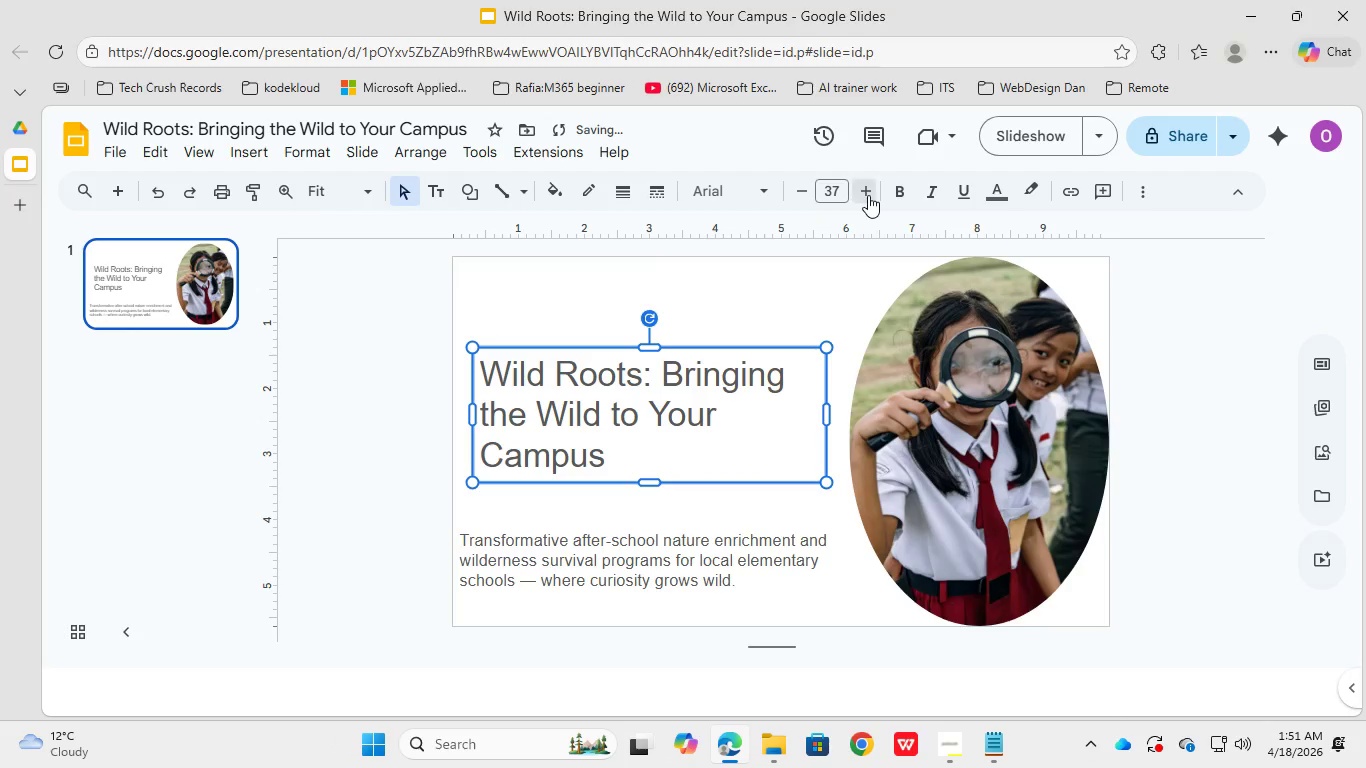 
left_click([868, 195])
 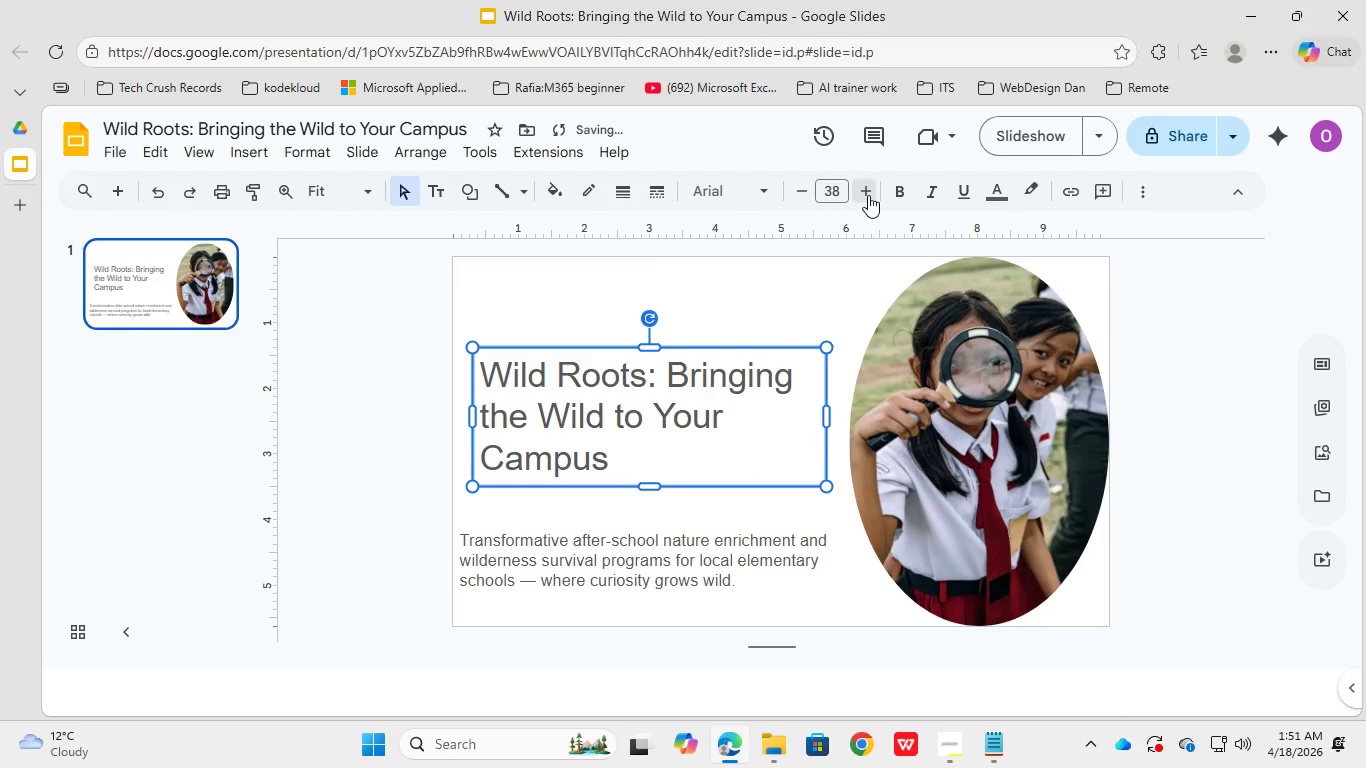 
left_click([868, 195])
 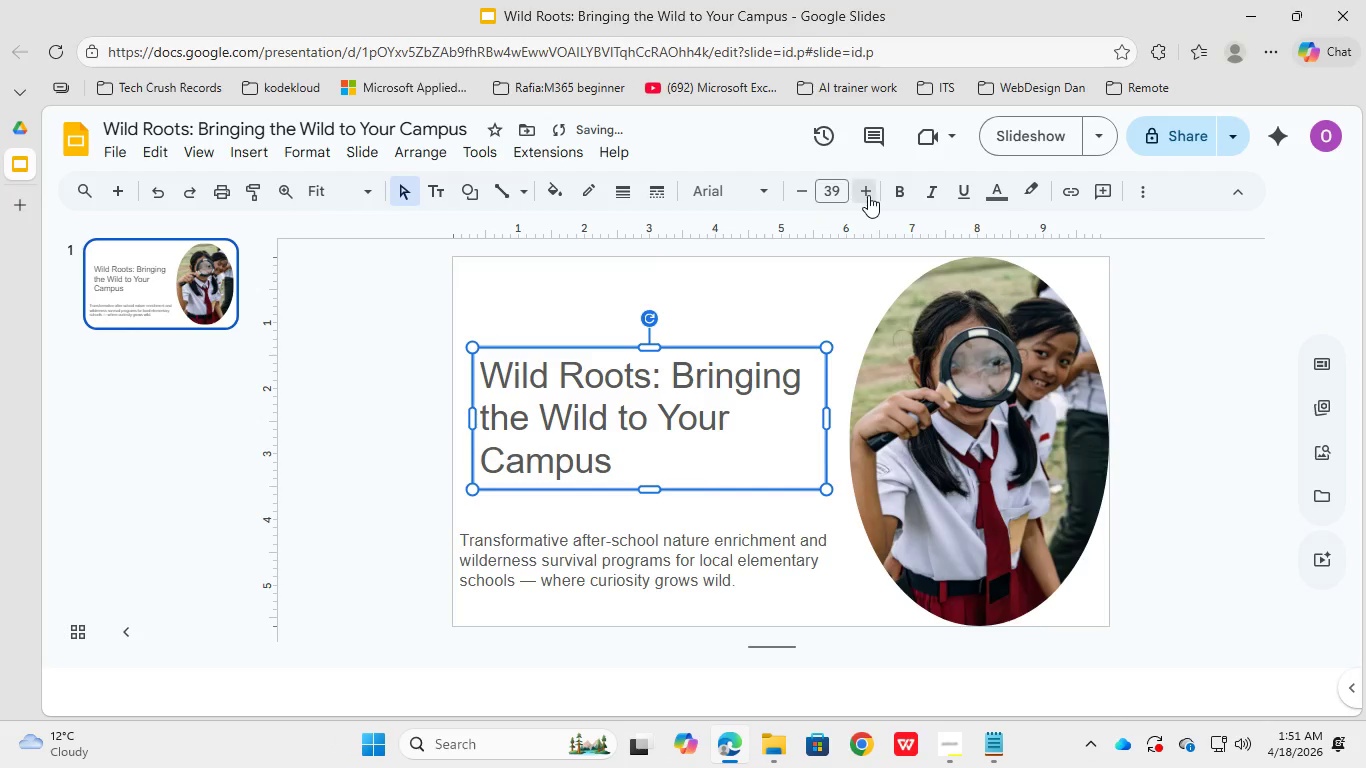 
left_click([868, 195])
 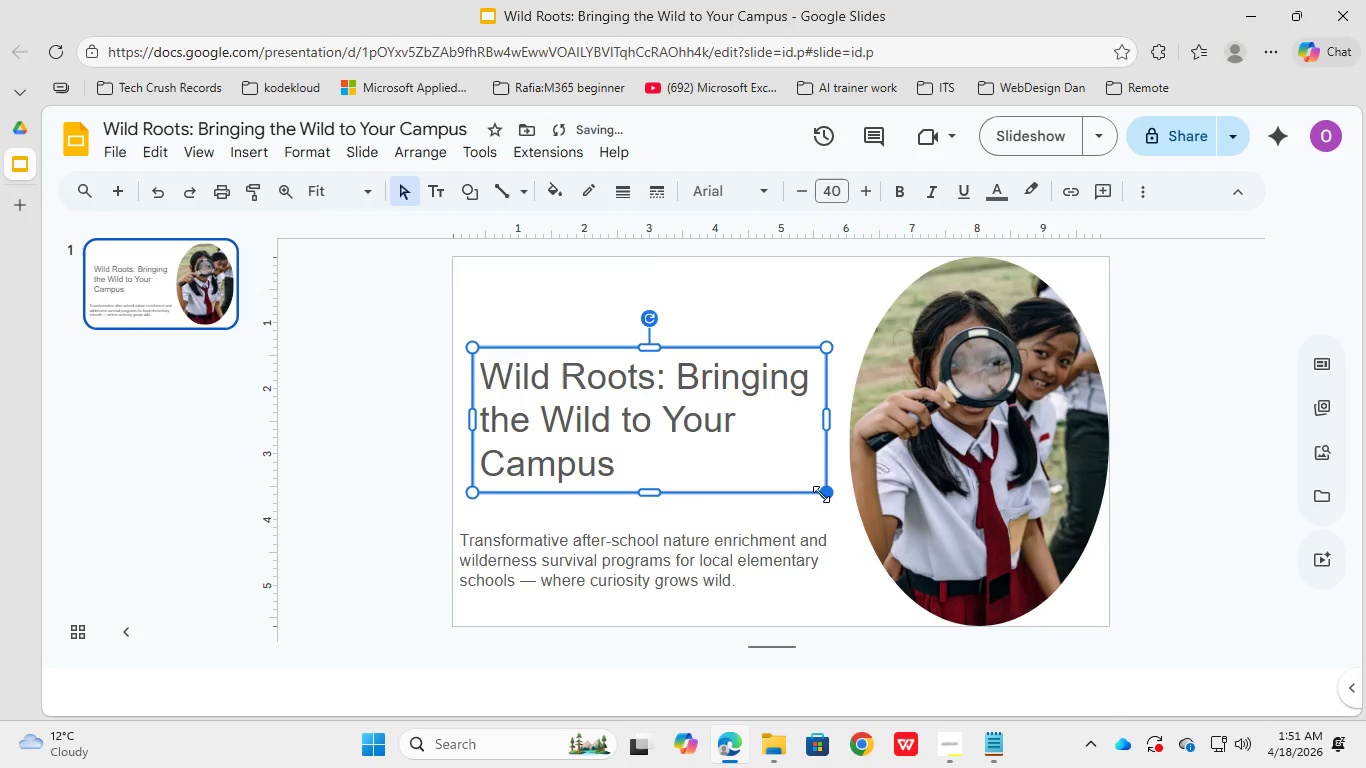 
left_click_drag(start_coordinate=[823, 490], to_coordinate=[844, 500])
 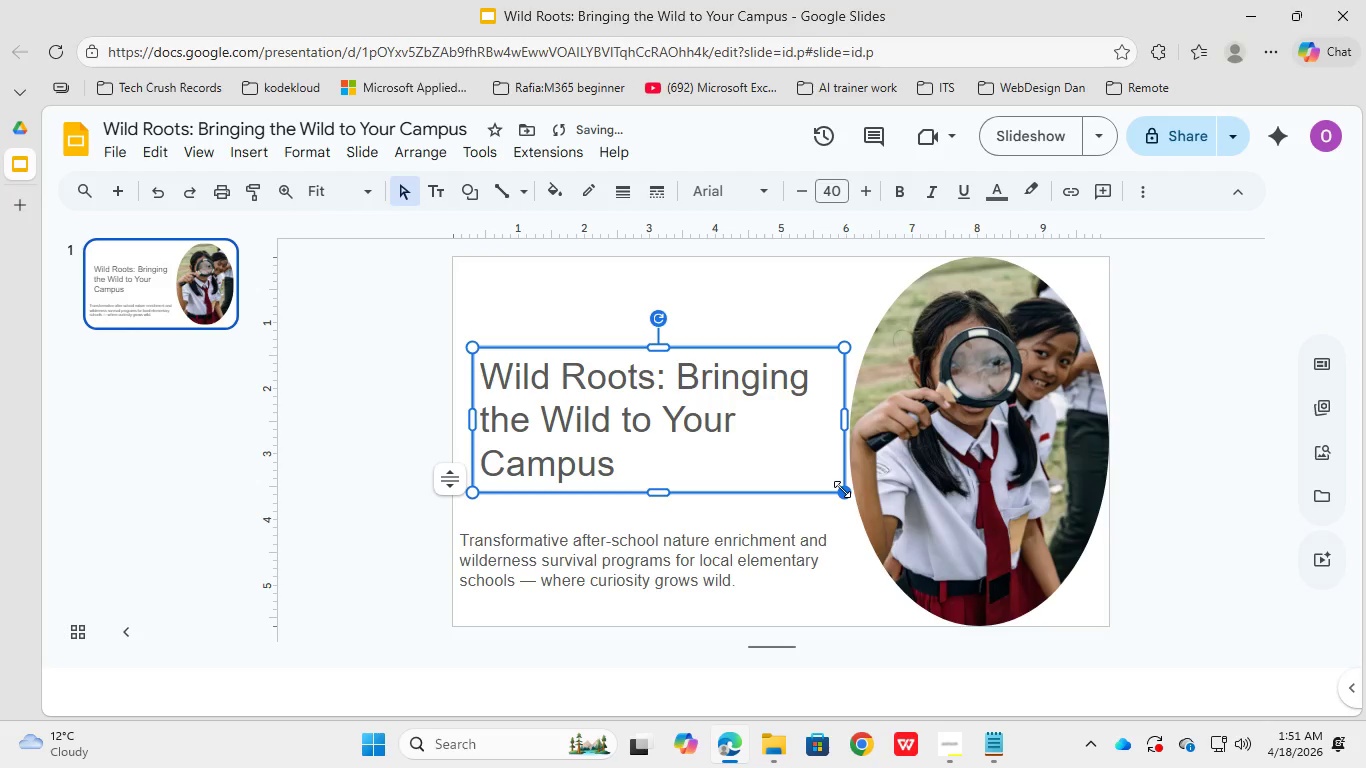 
left_click_drag(start_coordinate=[842, 489], to_coordinate=[875, 500])
 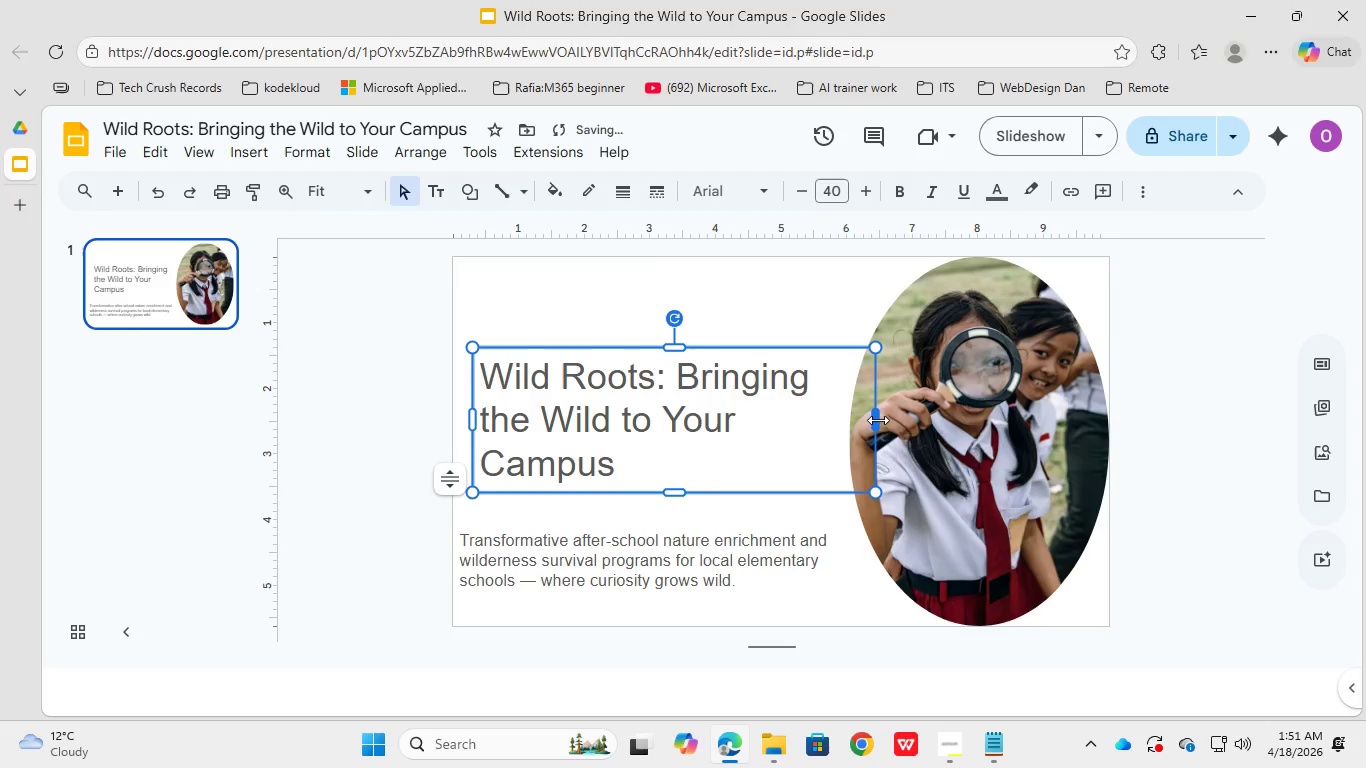 
left_click_drag(start_coordinate=[878, 420], to_coordinate=[831, 412])
 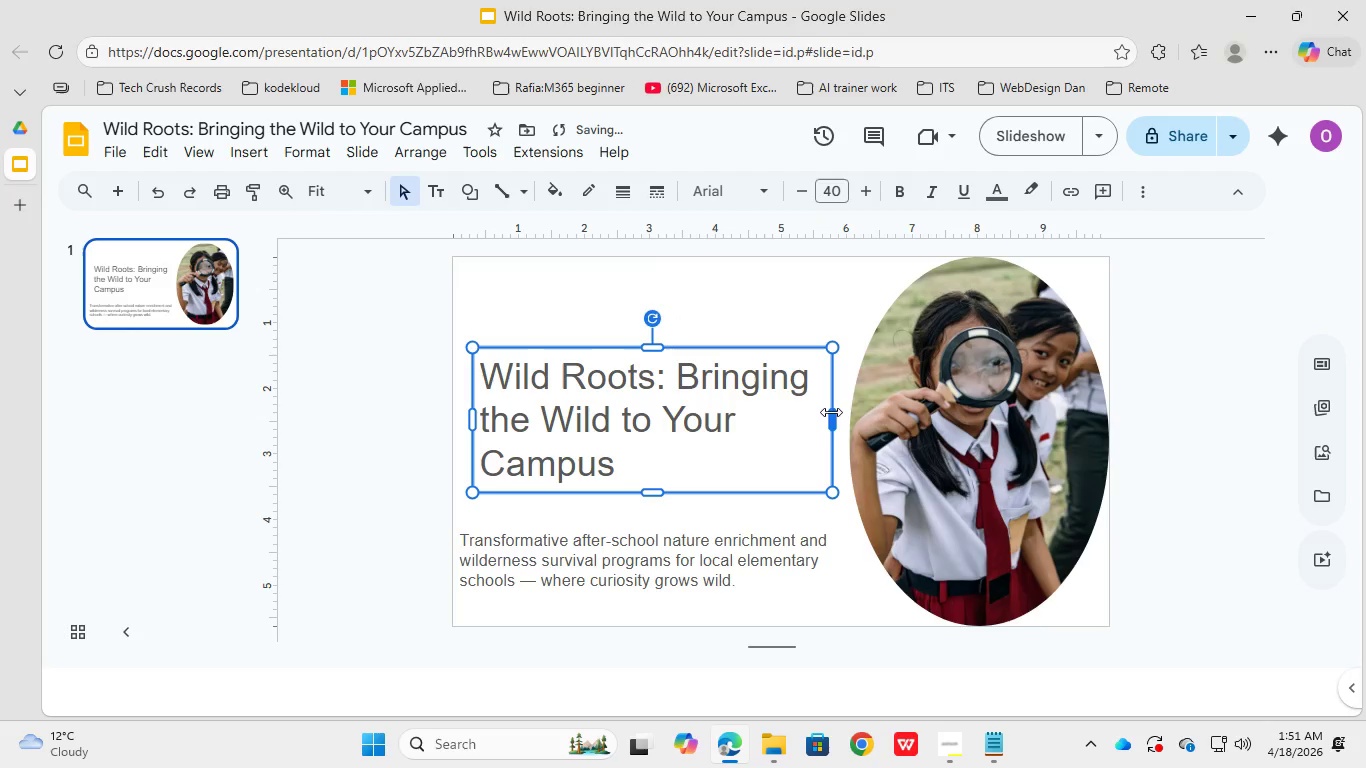 
left_click_drag(start_coordinate=[831, 412], to_coordinate=[936, 407])
 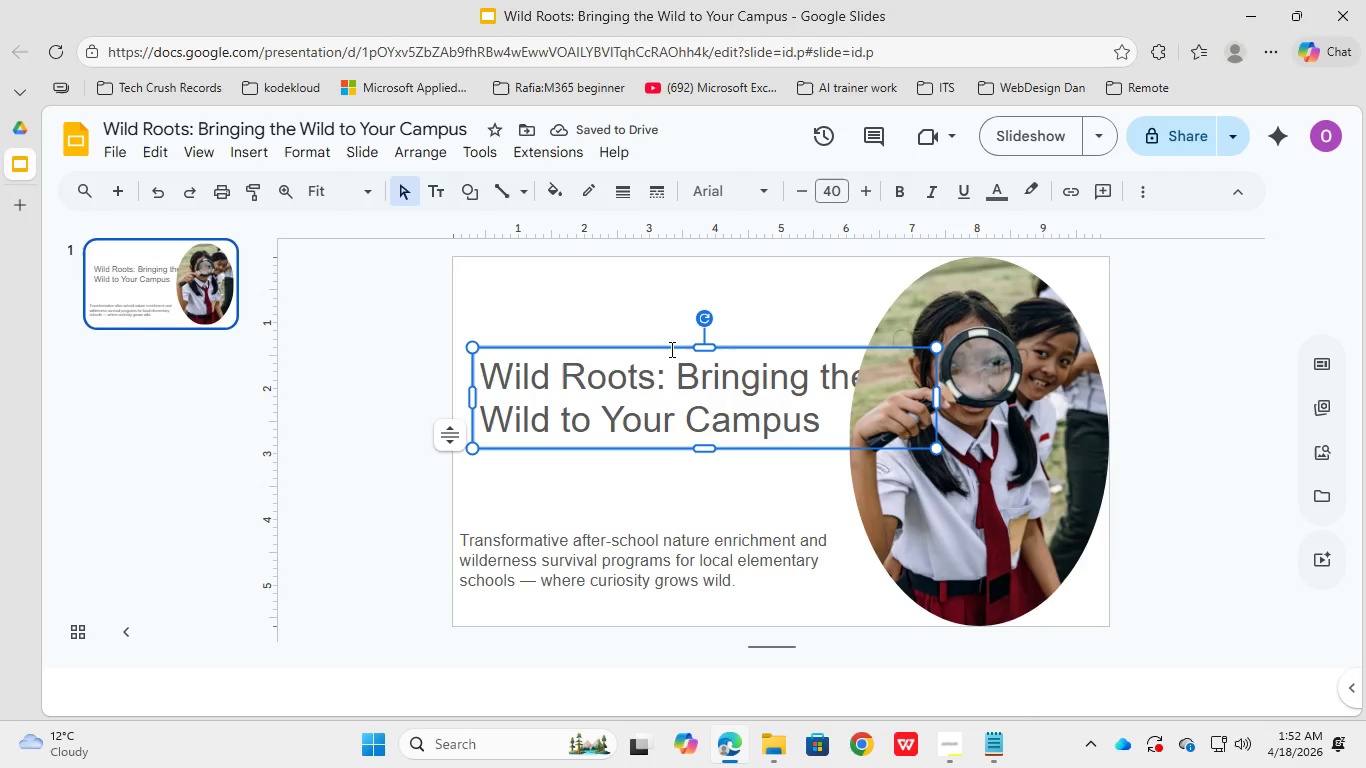 
left_click_drag(start_coordinate=[668, 350], to_coordinate=[641, 351])
 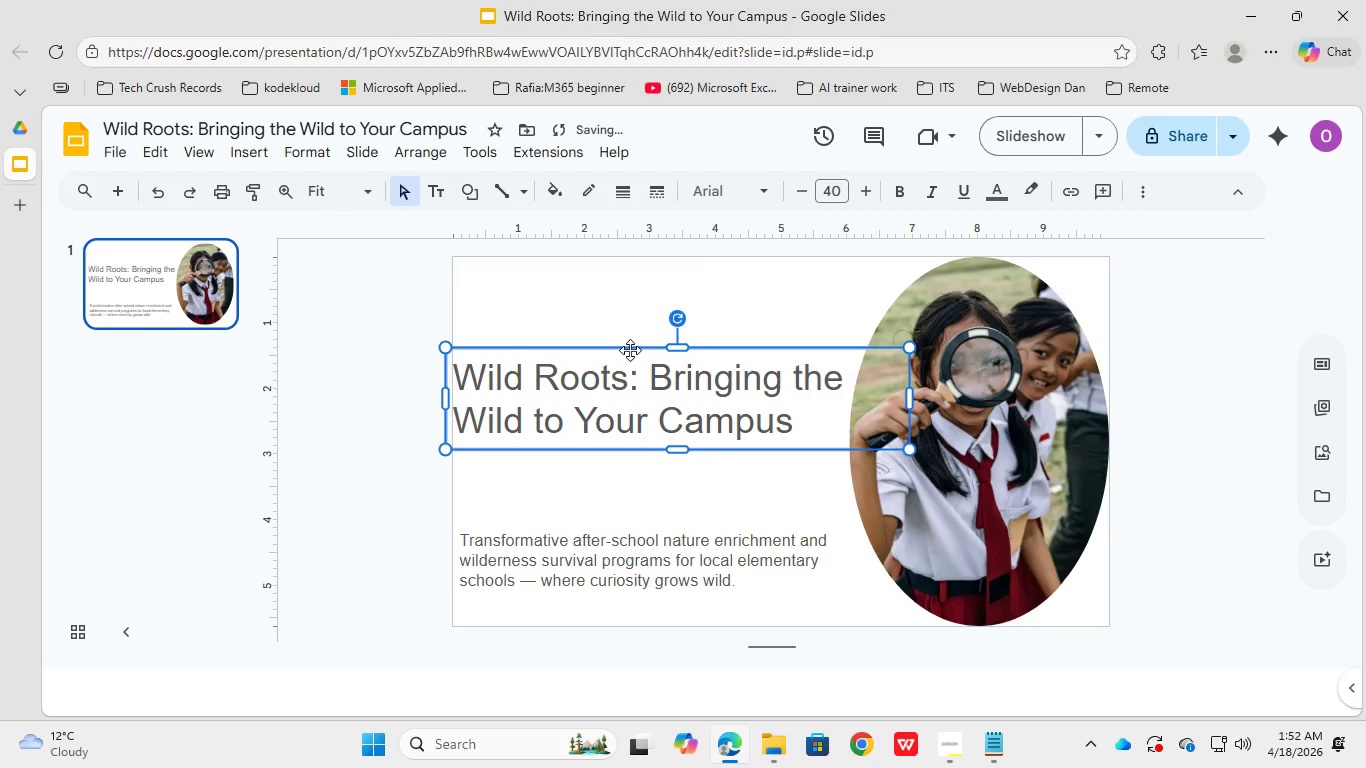 
left_click_drag(start_coordinate=[630, 350], to_coordinate=[647, 351])
 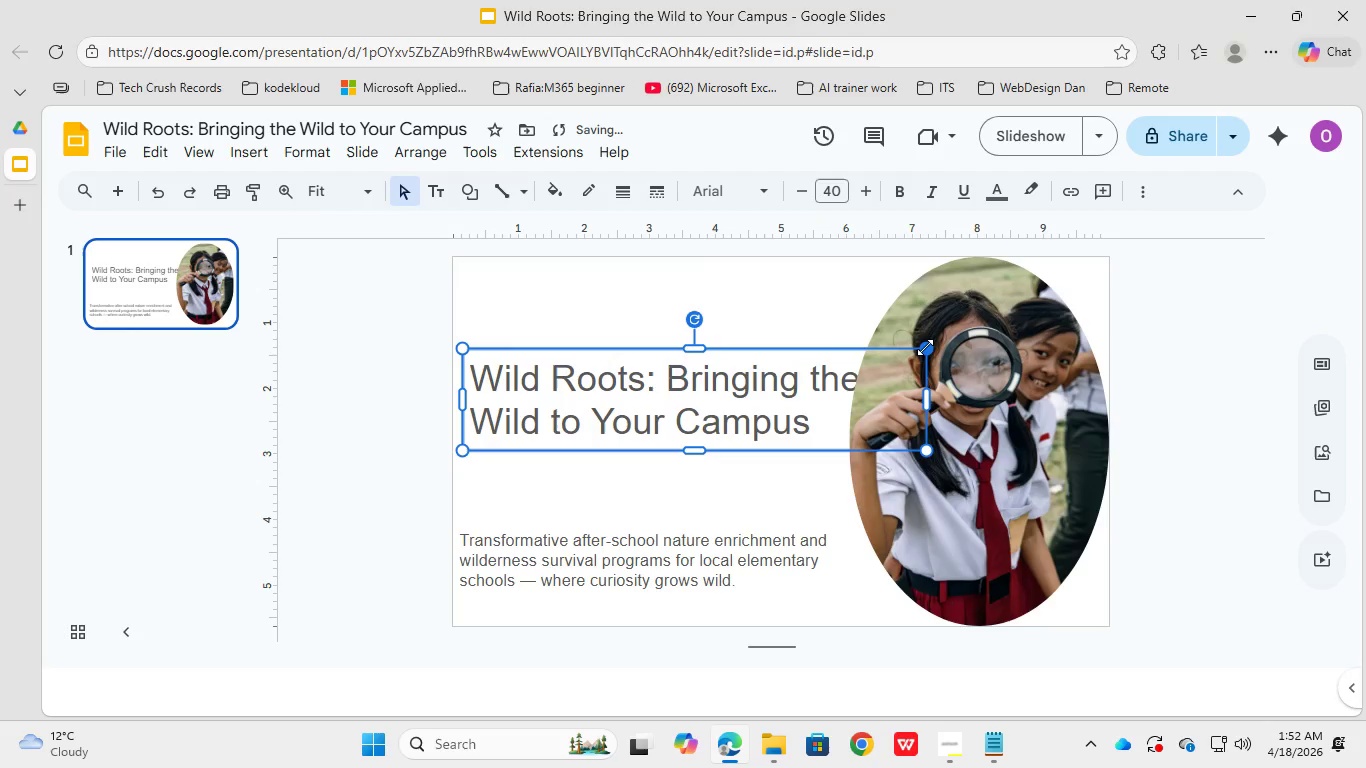 
left_click_drag(start_coordinate=[925, 347], to_coordinate=[879, 341])
 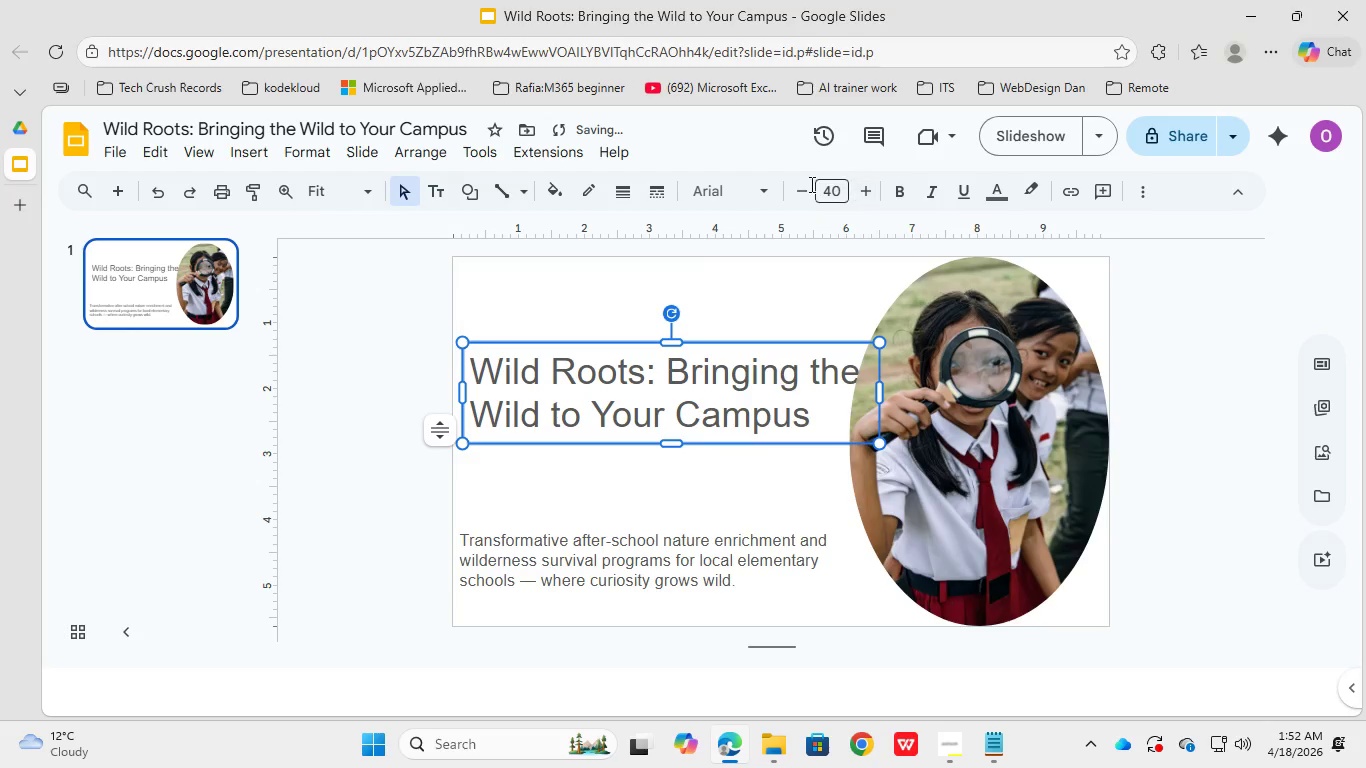 
left_click([803, 188])
 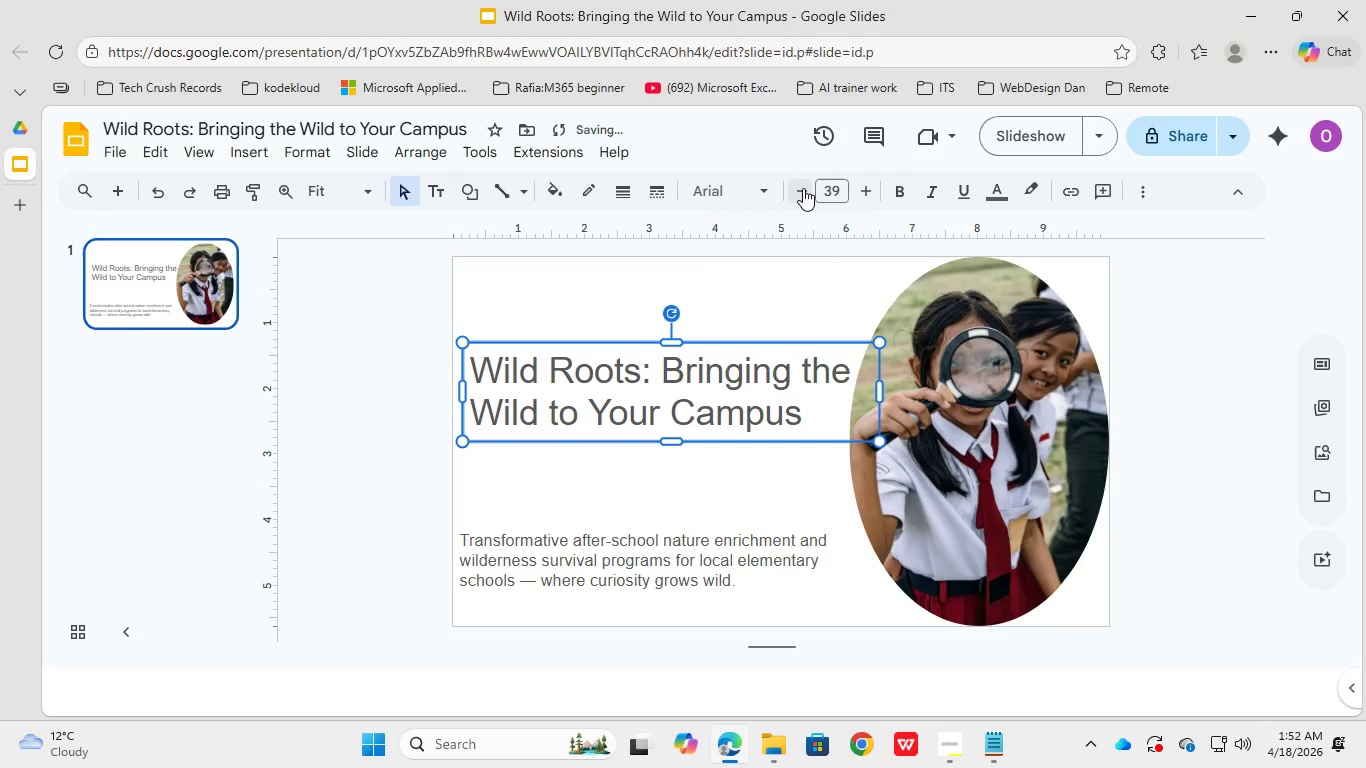 
left_click([803, 188])
 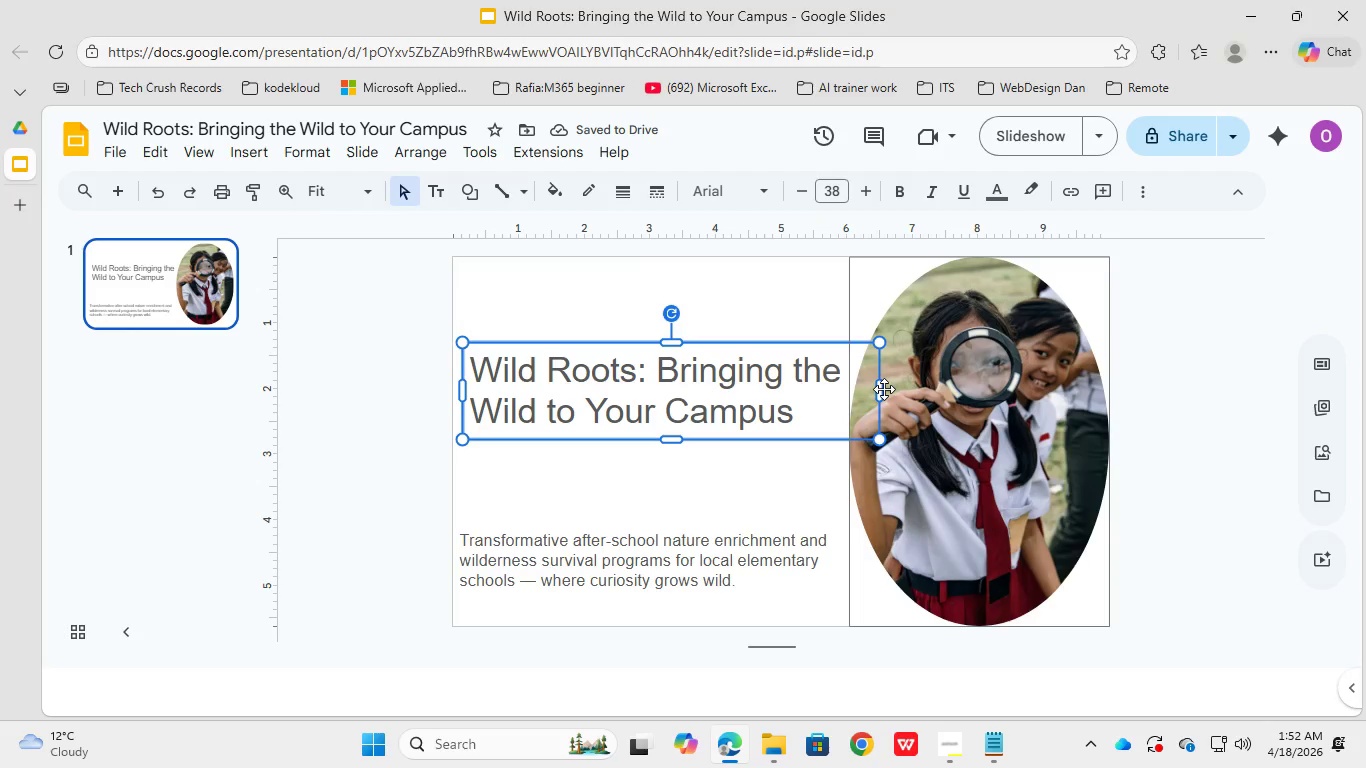 
left_click_drag(start_coordinate=[880, 388], to_coordinate=[865, 387])
 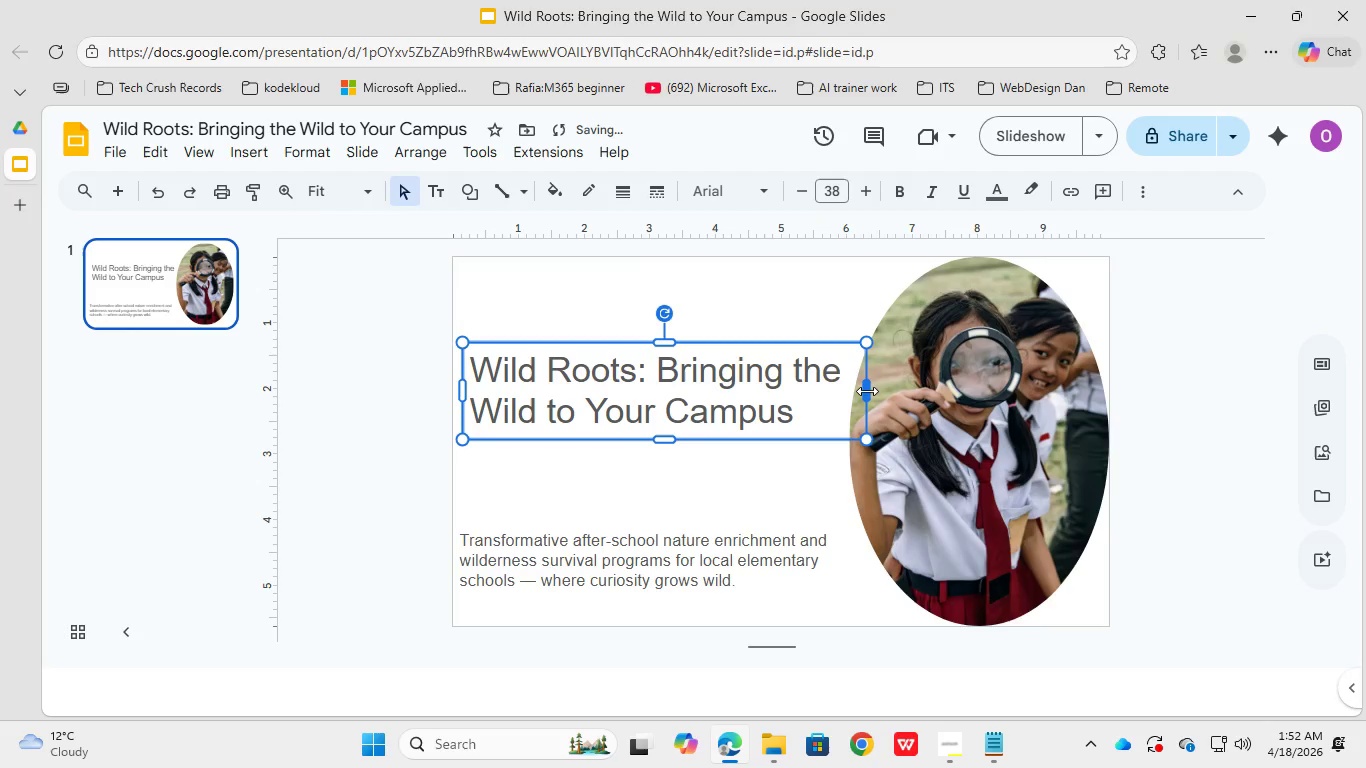 
left_click_drag(start_coordinate=[867, 391], to_coordinate=[844, 389])
 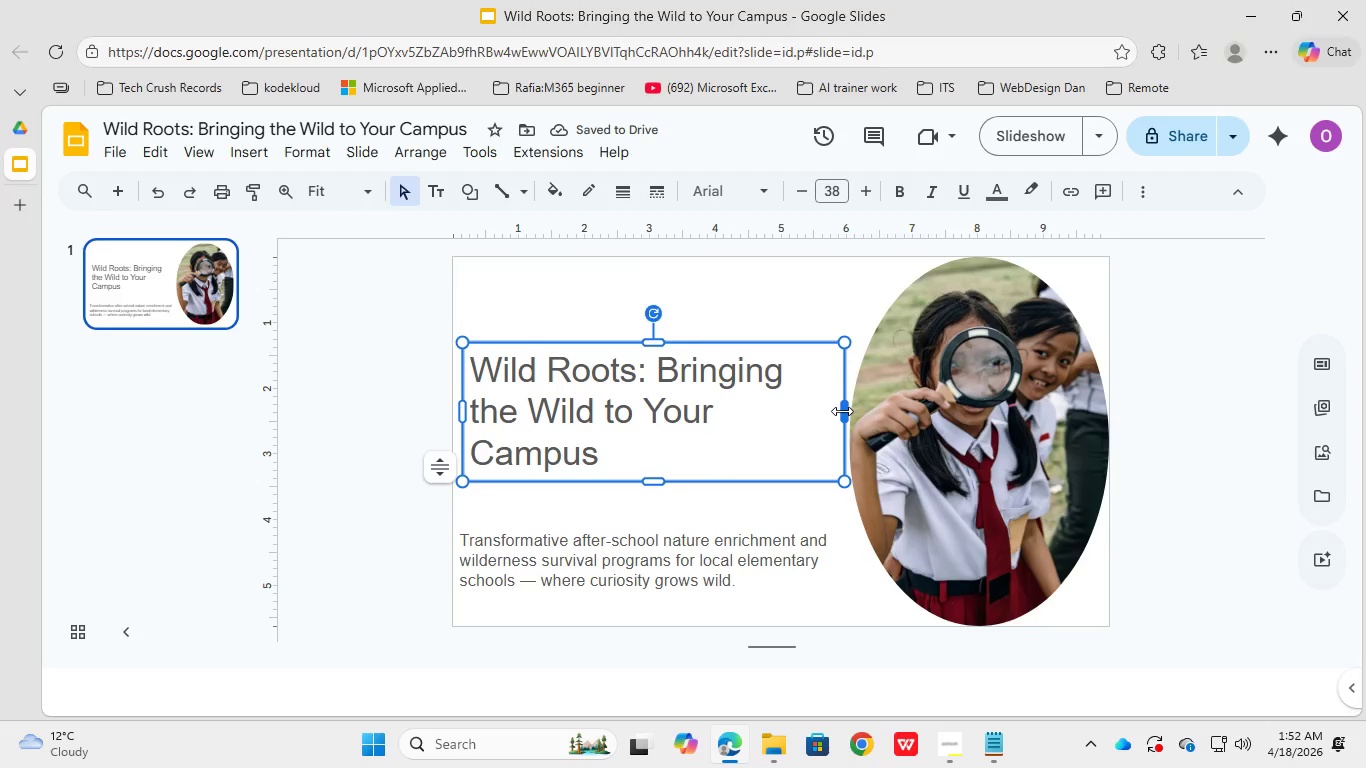 
left_click_drag(start_coordinate=[848, 410], to_coordinate=[868, 404])
 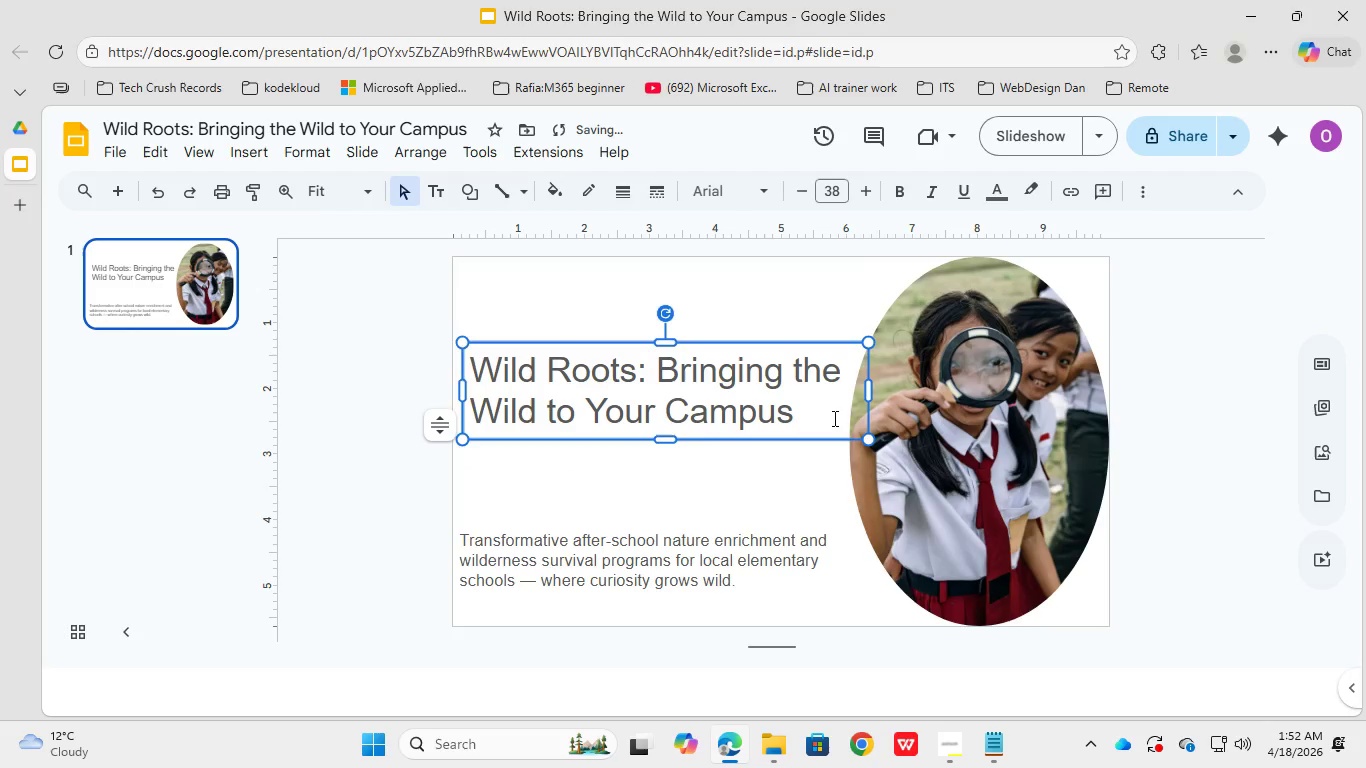 
left_click([803, 490])
 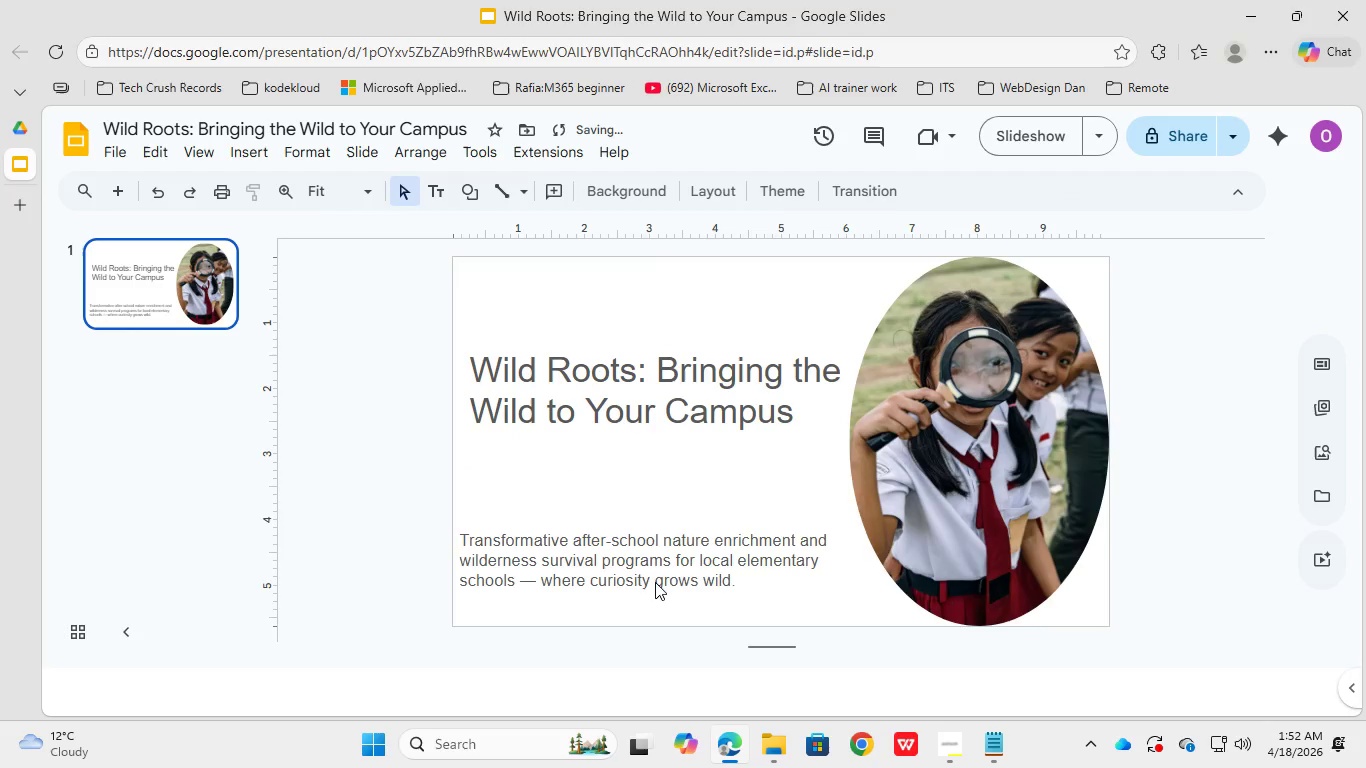 
left_click([655, 582])
 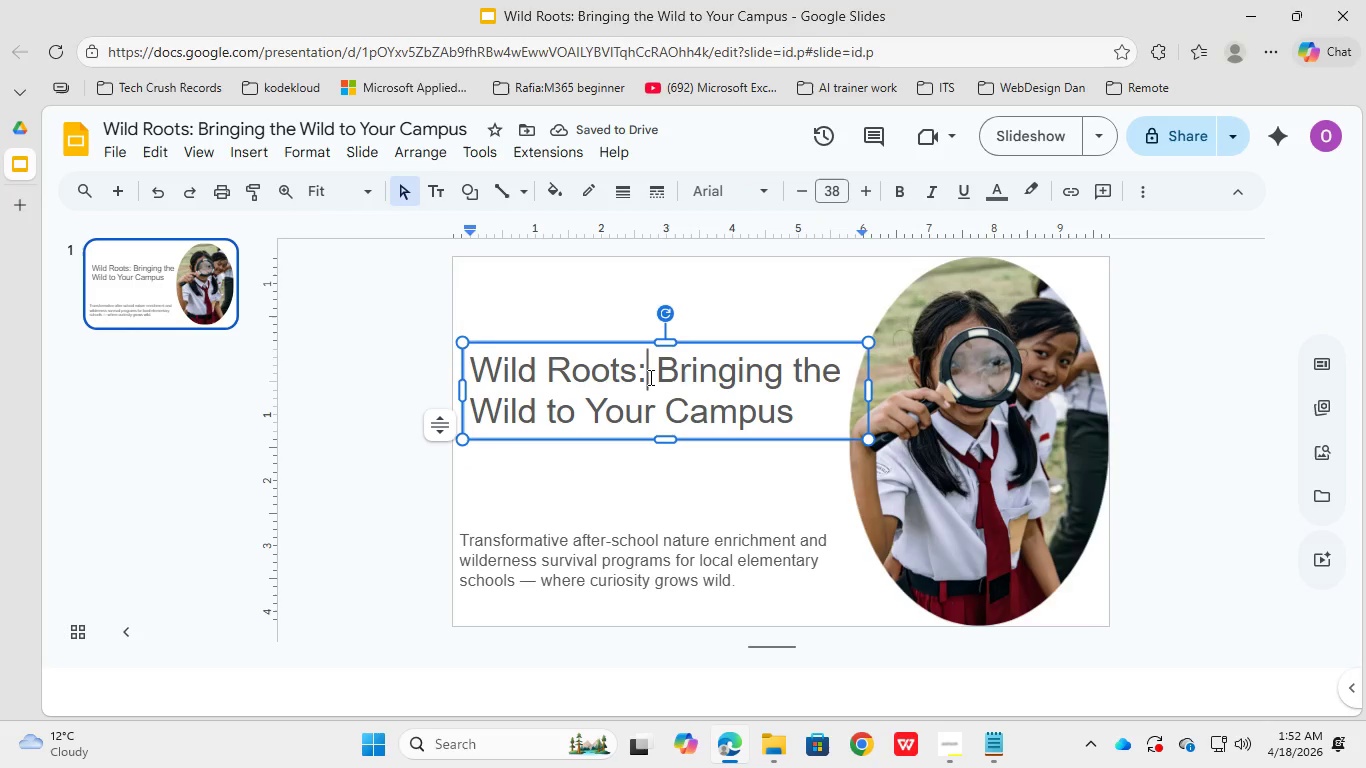 
left_click([649, 377])
 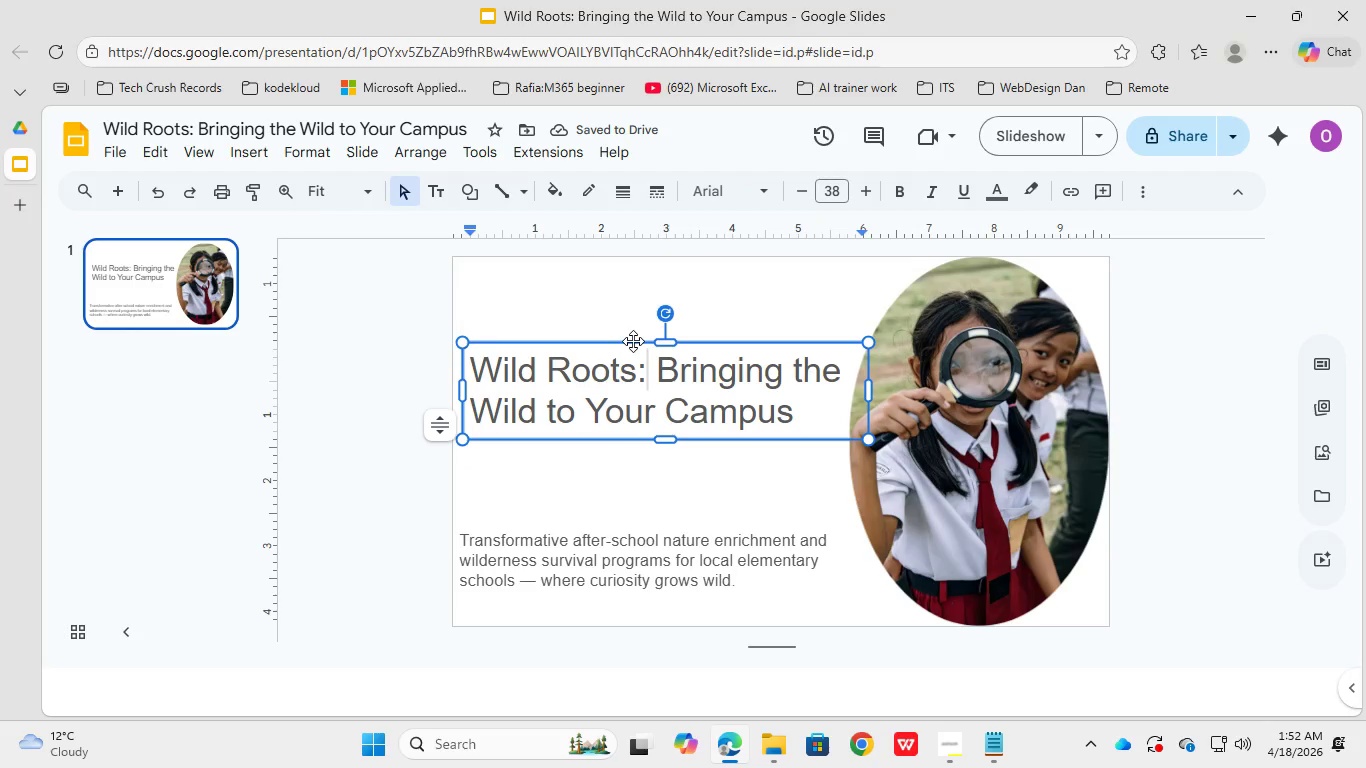 
left_click_drag(start_coordinate=[633, 341], to_coordinate=[625, 365])
 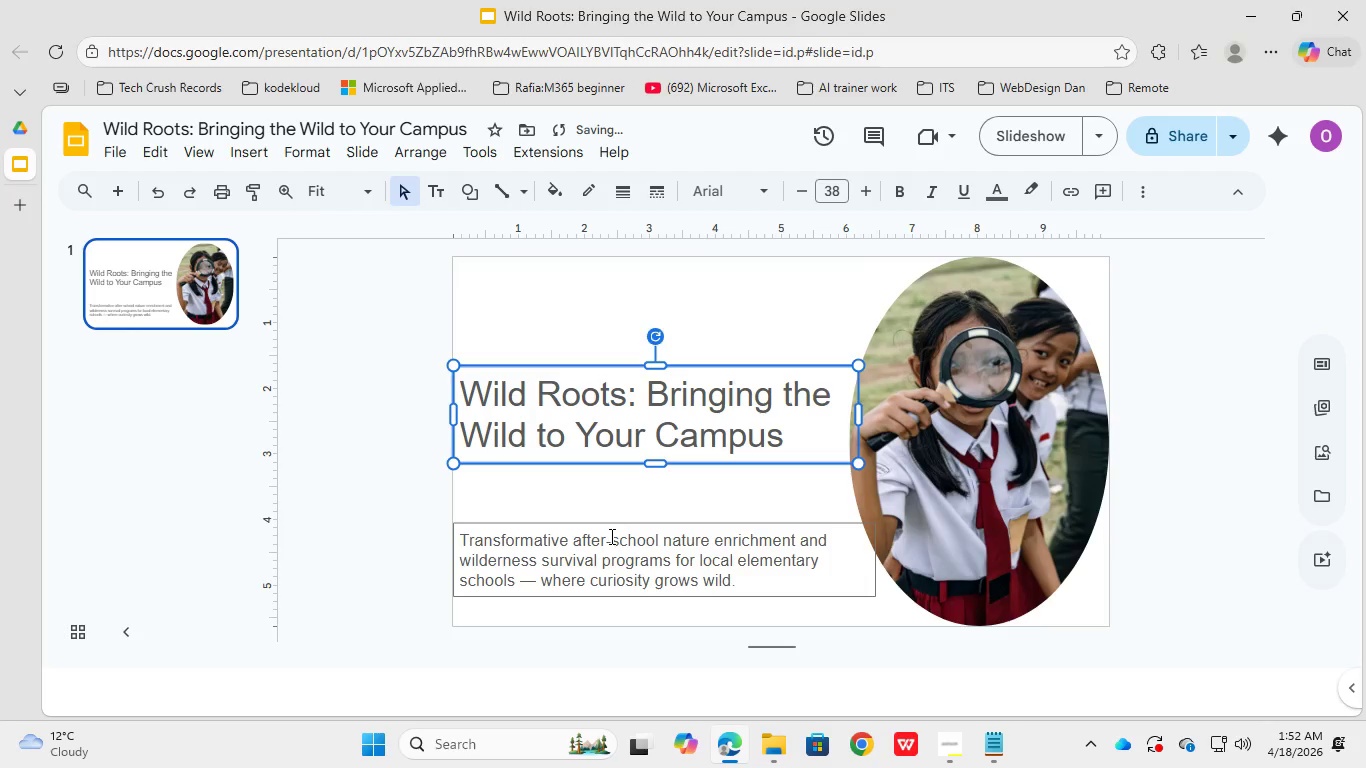 
left_click([610, 536])
 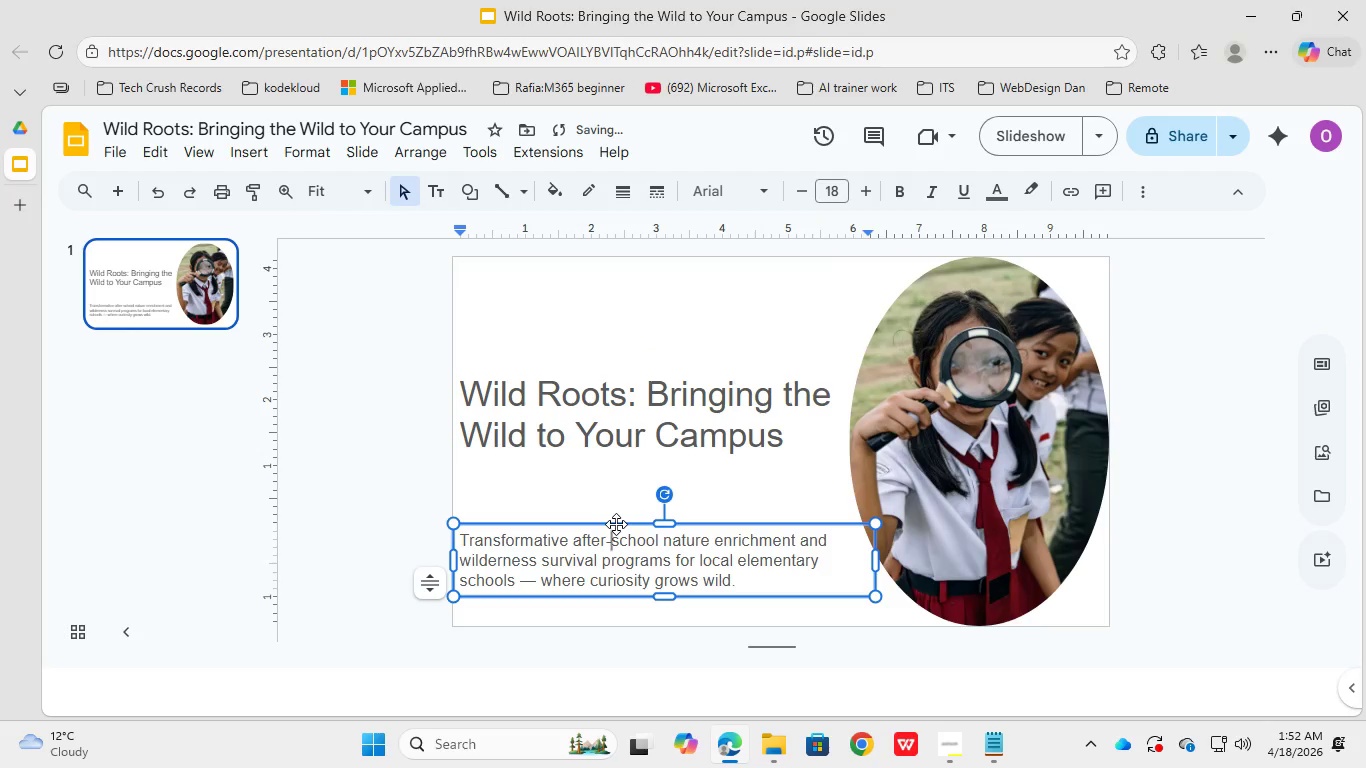 
left_click_drag(start_coordinate=[616, 524], to_coordinate=[620, 497])
 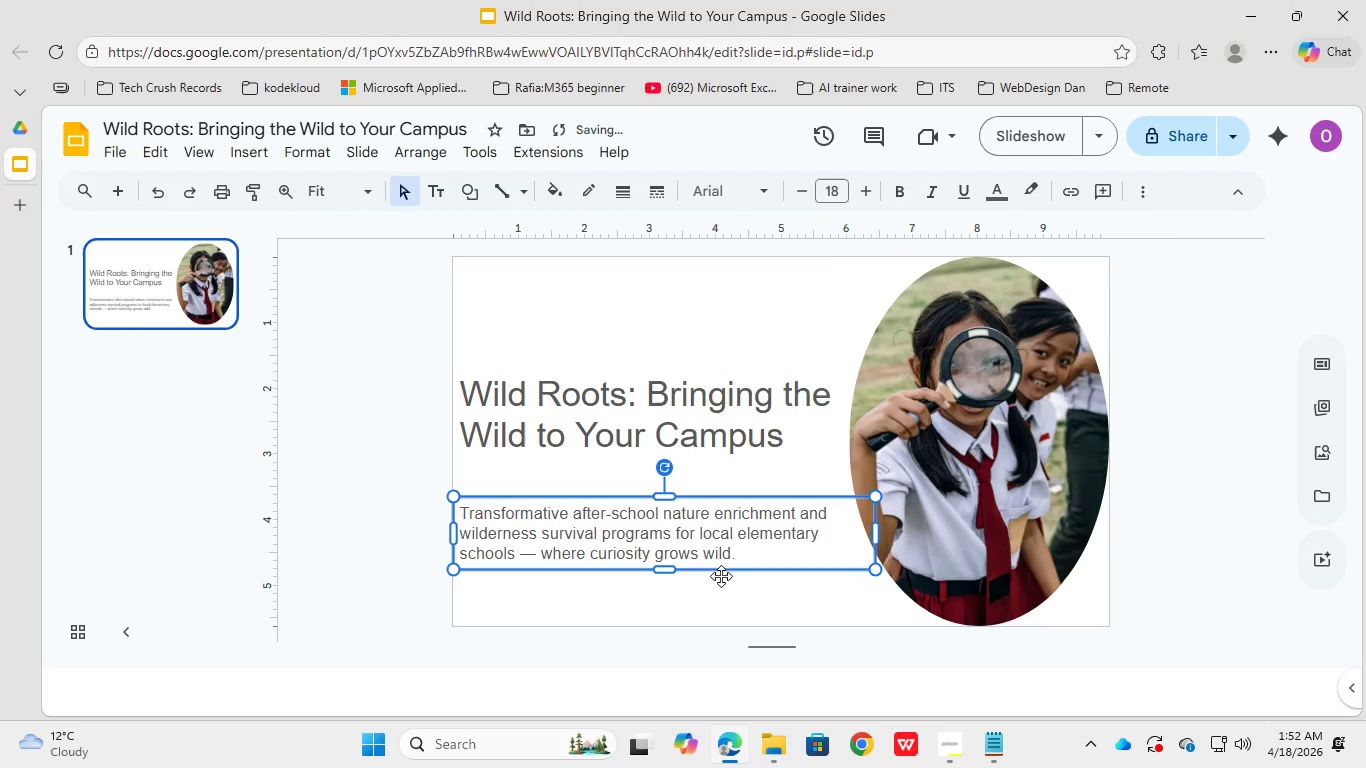 
left_click([721, 576])
 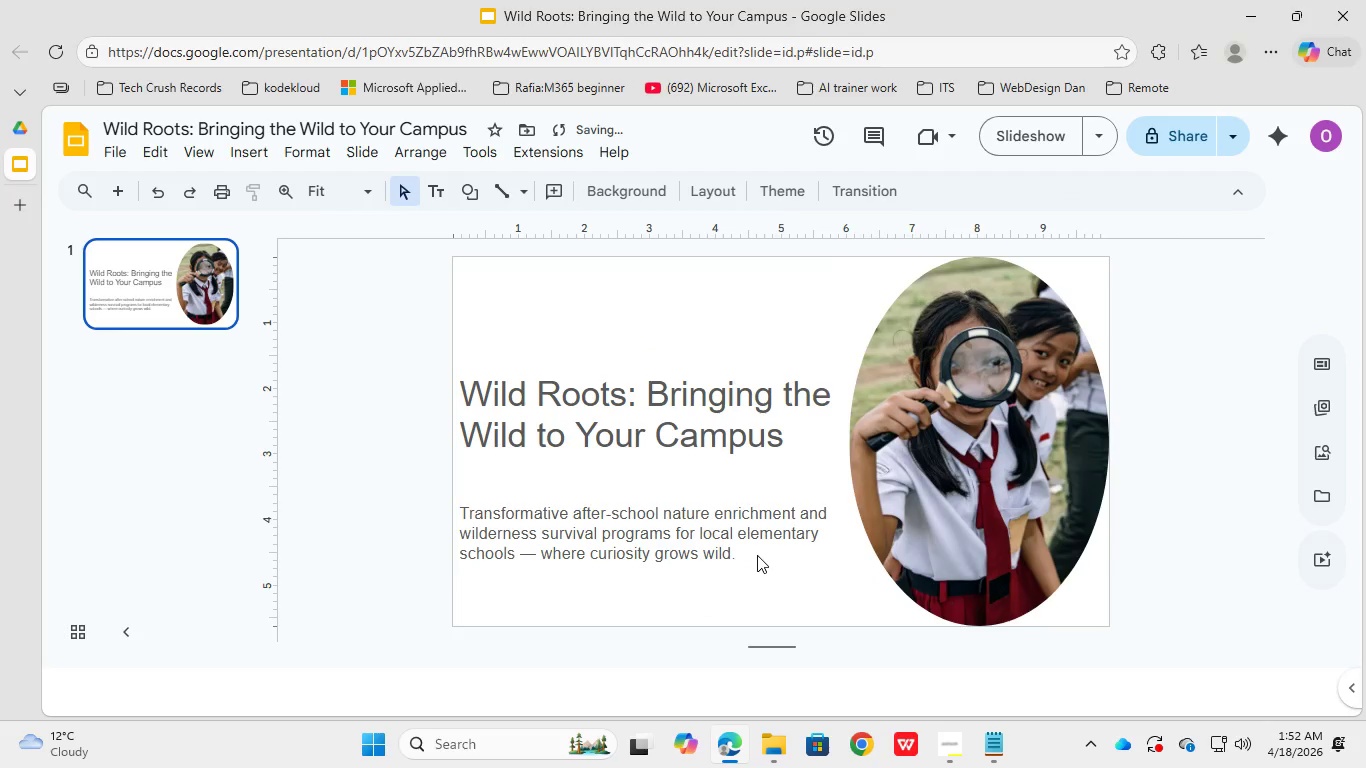 
left_click([757, 555])
 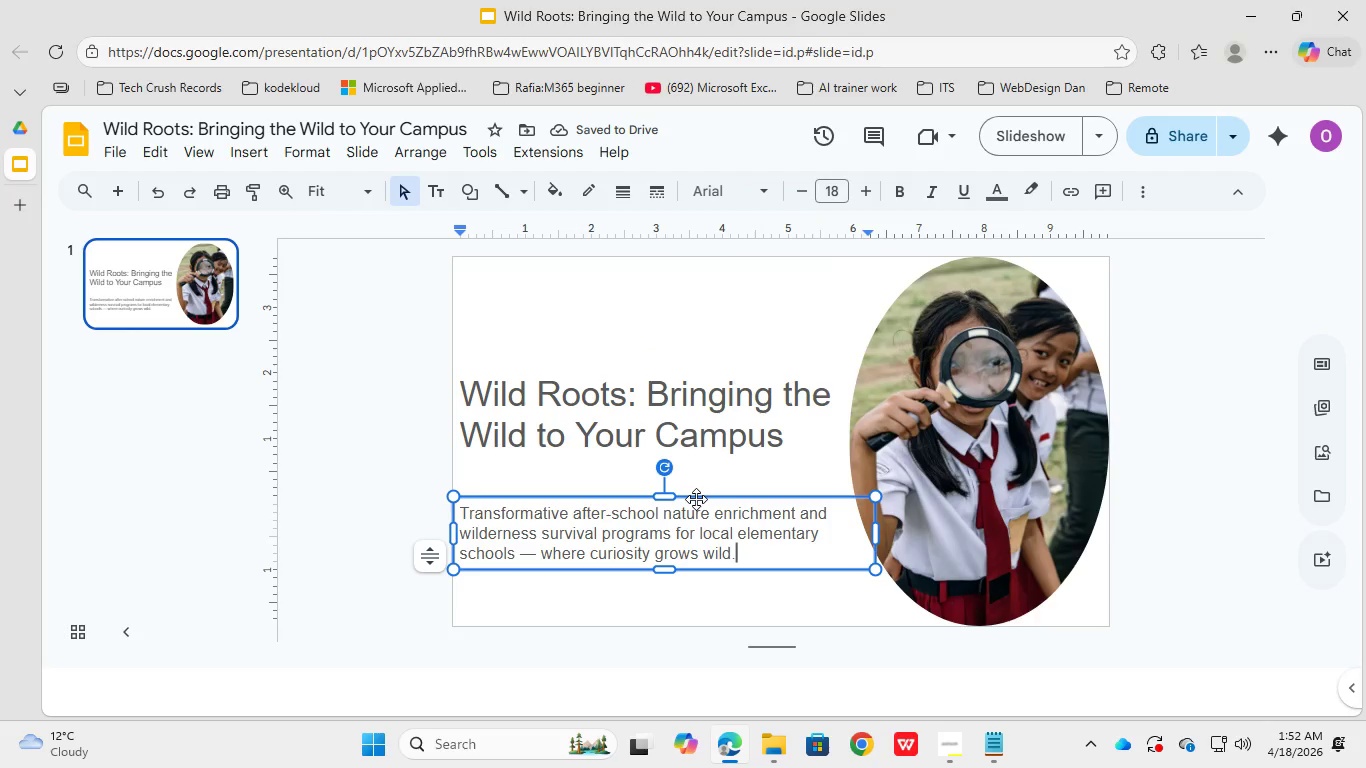 
left_click_drag(start_coordinate=[697, 500], to_coordinate=[704, 455])
 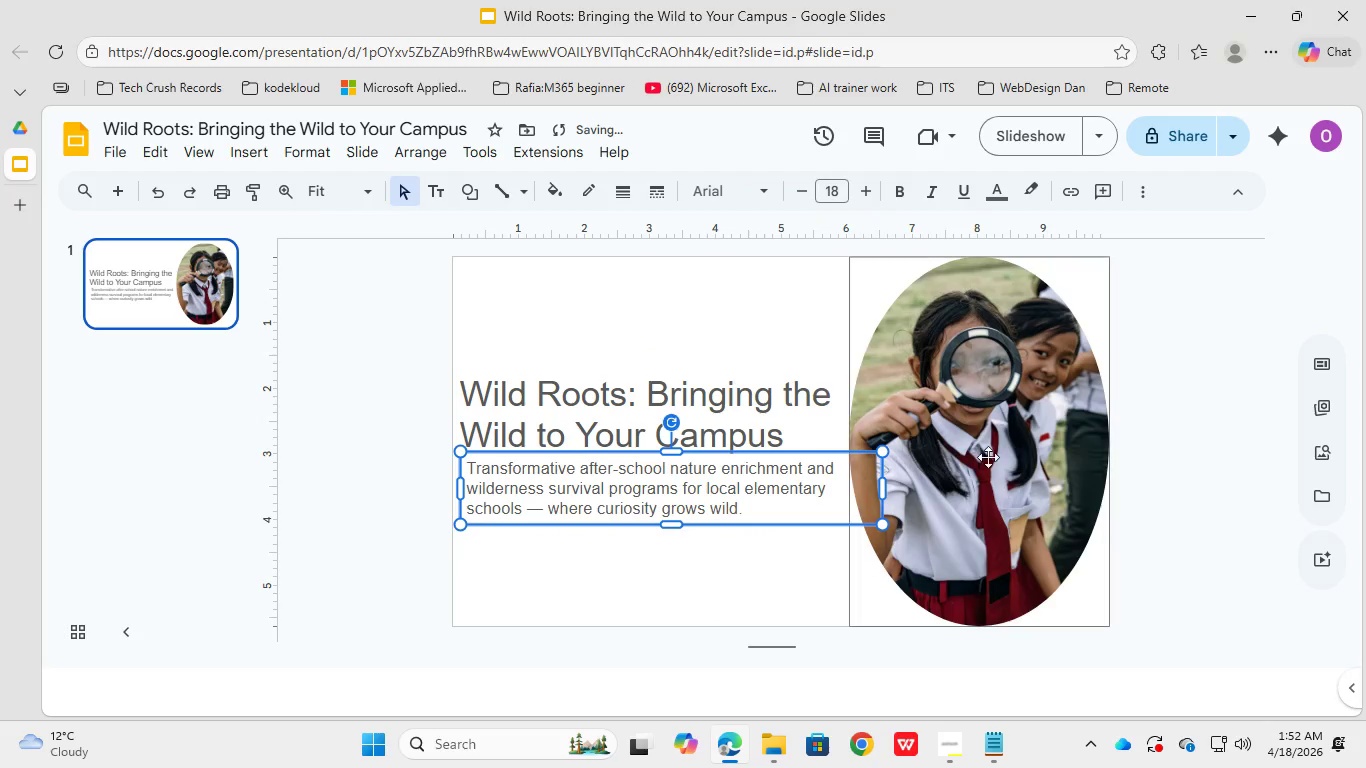 
left_click([994, 450])
 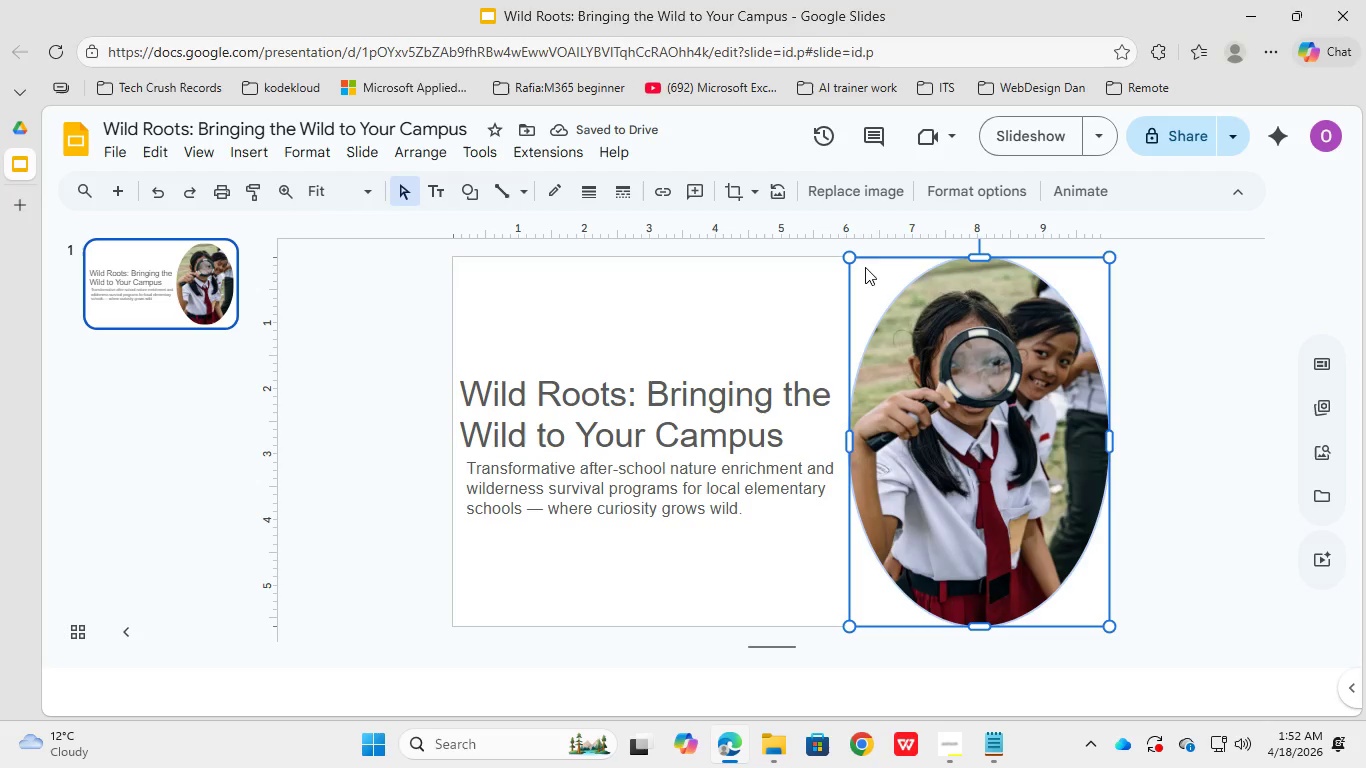 
left_click_drag(start_coordinate=[850, 259], to_coordinate=[882, 265])
 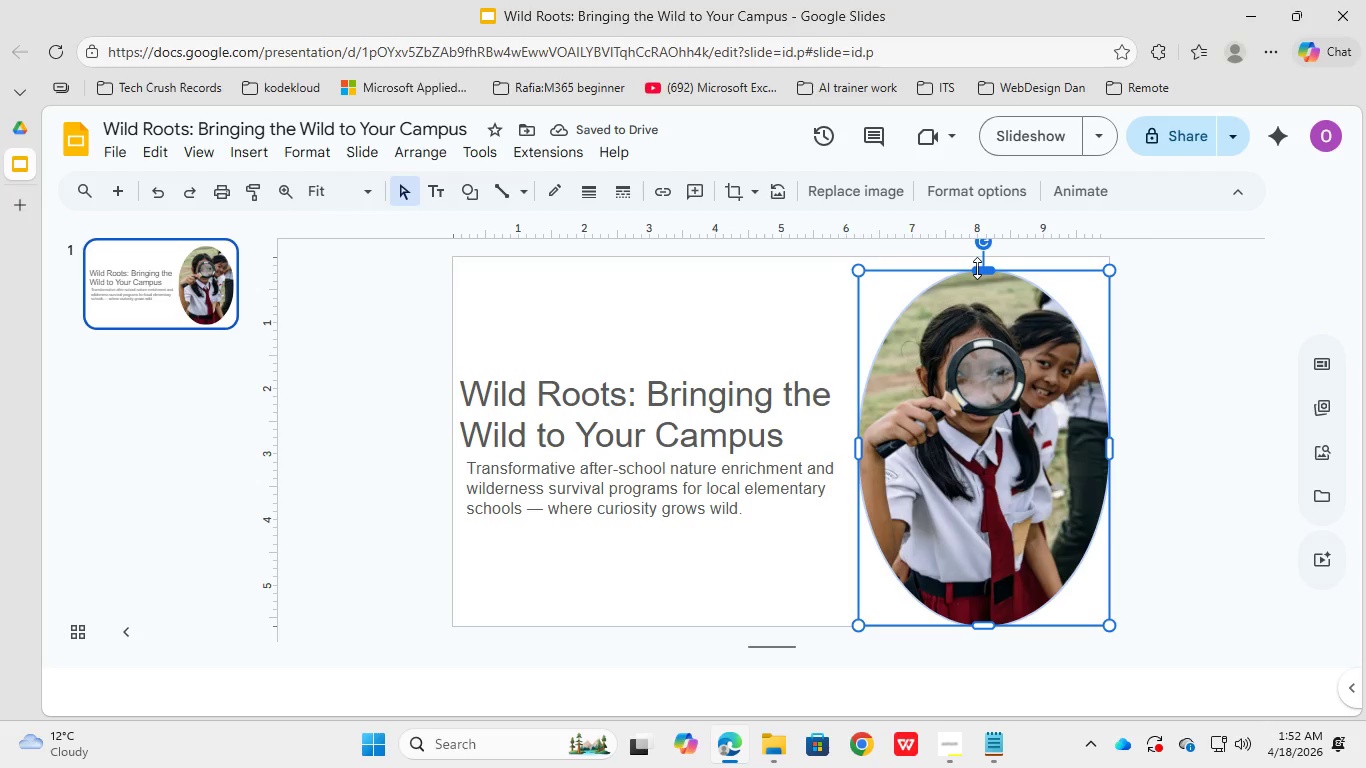 
left_click_drag(start_coordinate=[983, 270], to_coordinate=[983, 255])
 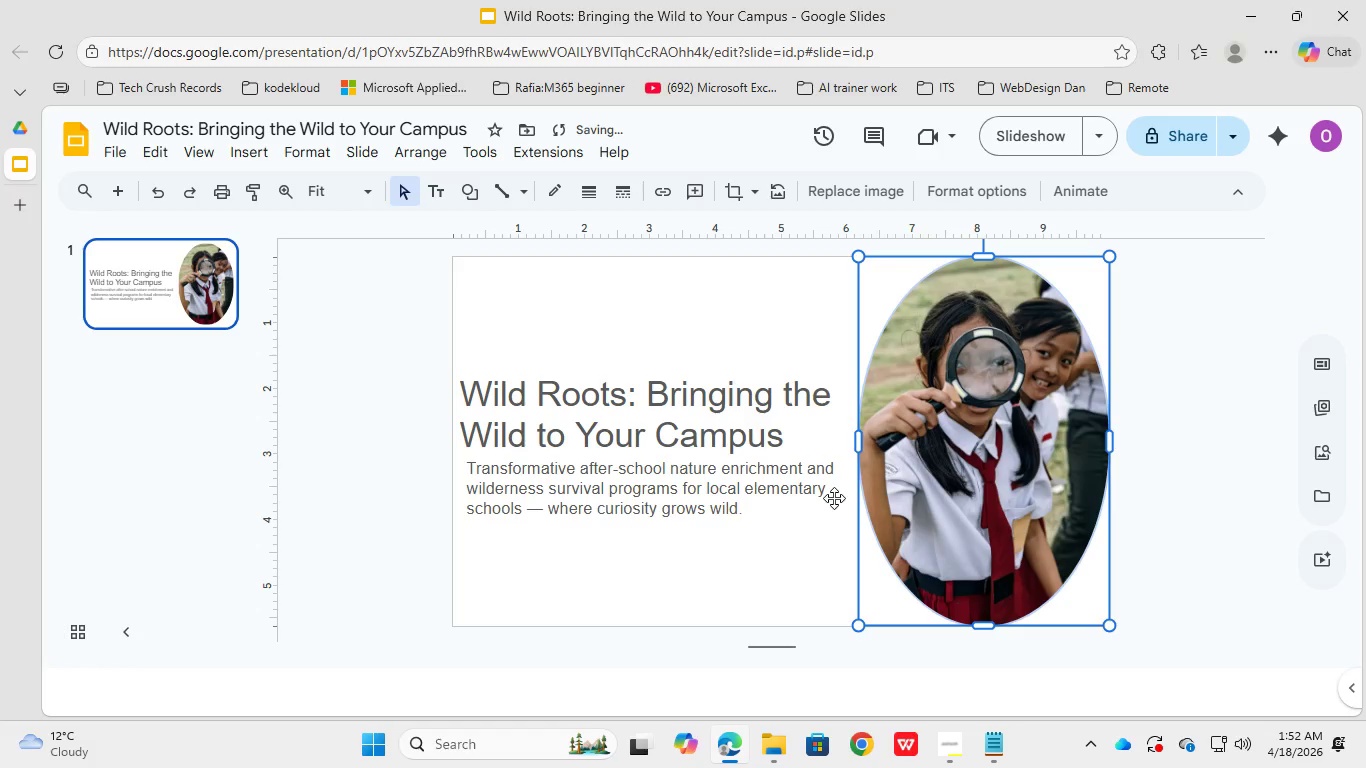 
left_click([780, 497])
 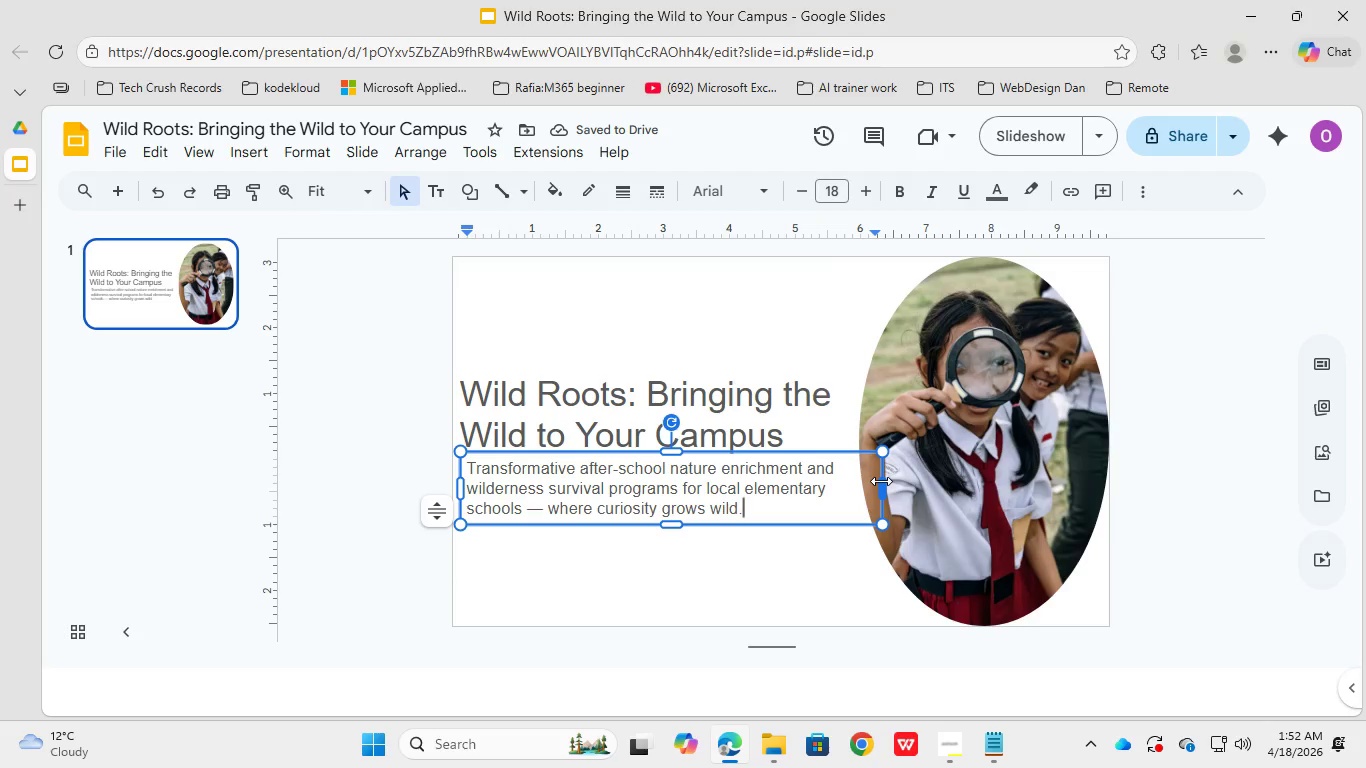 
left_click([884, 482])
 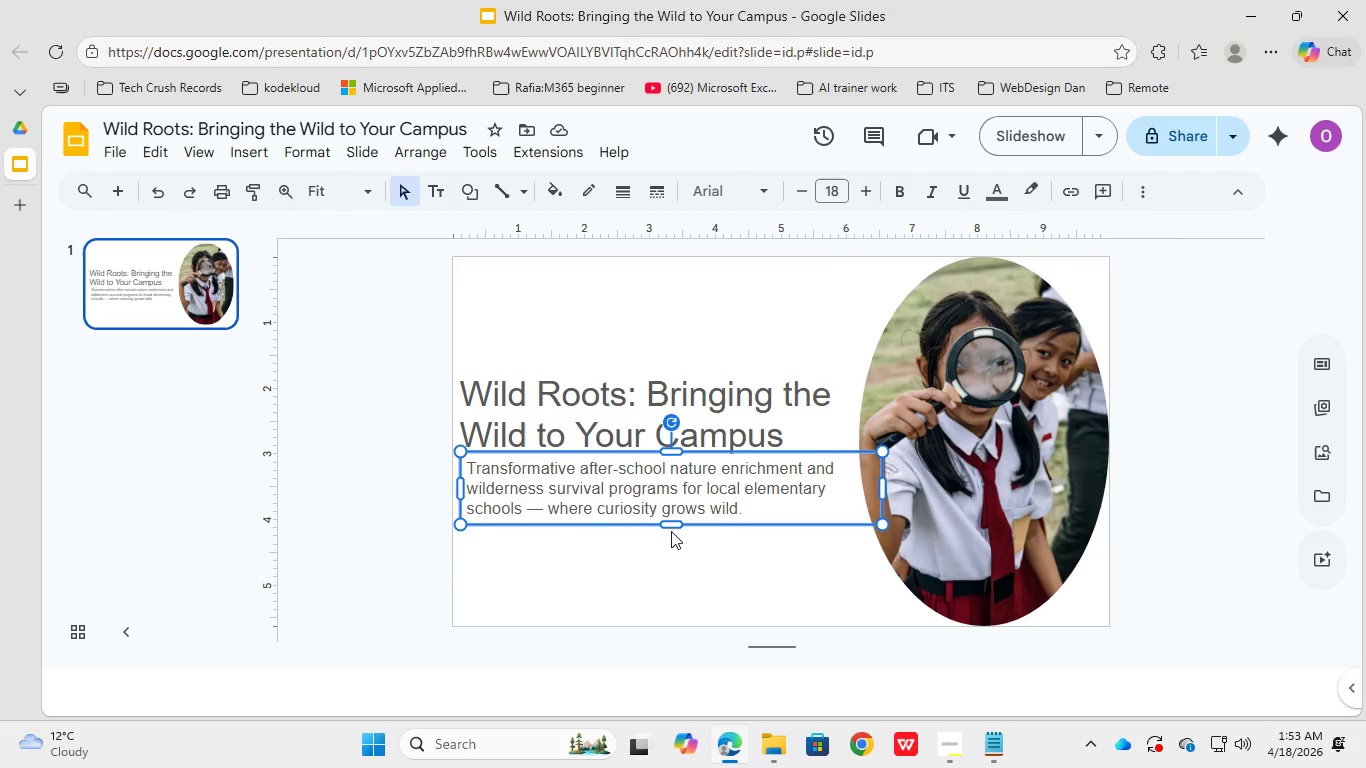 
left_click([782, 508])
 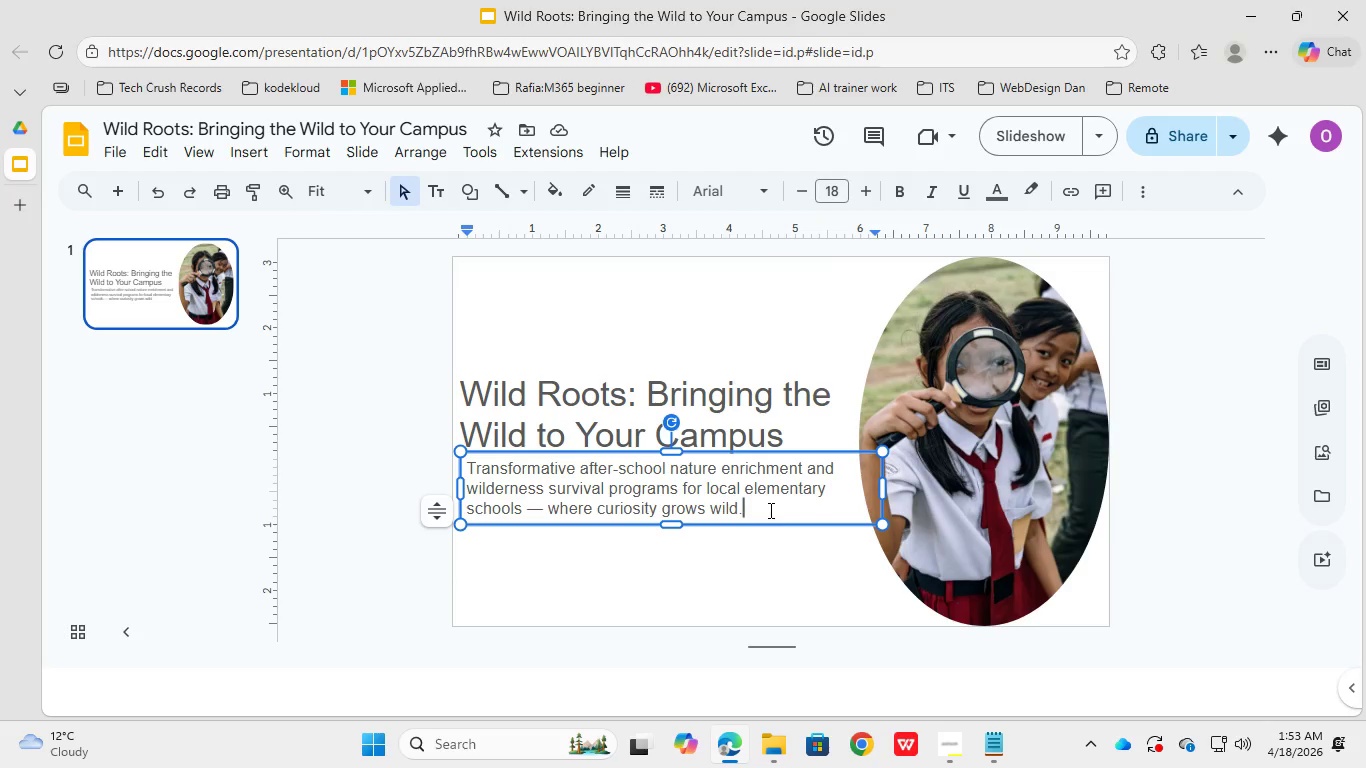 
left_click_drag(start_coordinate=[766, 509], to_coordinate=[433, 438])
 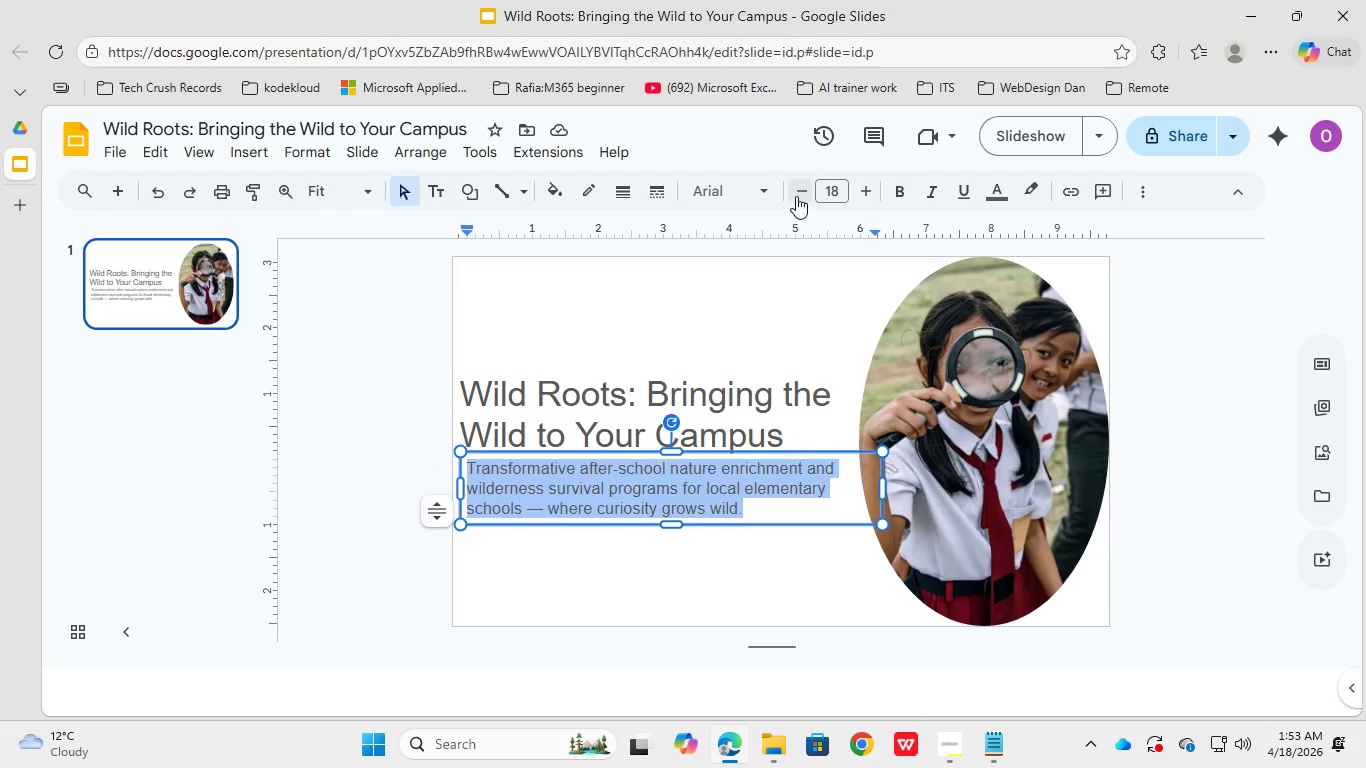 
left_click([796, 196])
 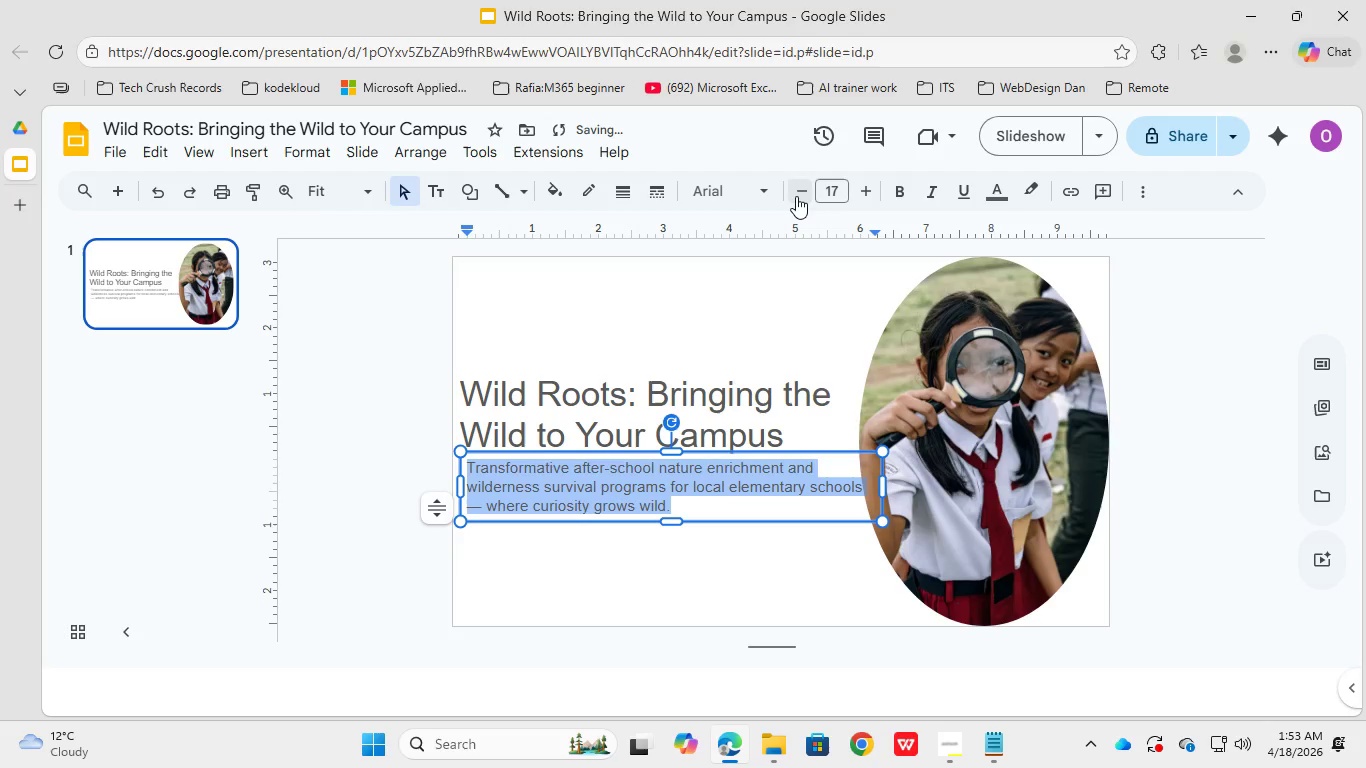 
left_click([796, 196])
 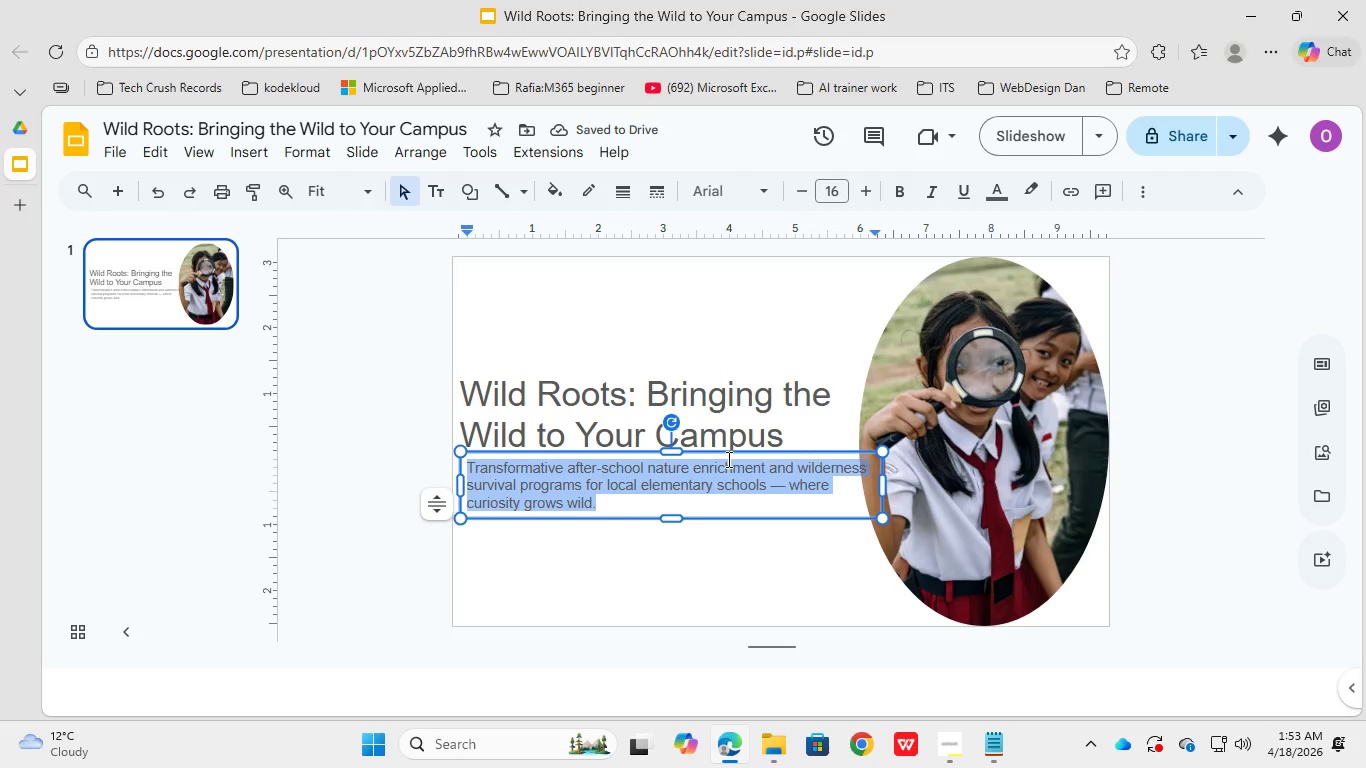 
left_click([727, 459])
 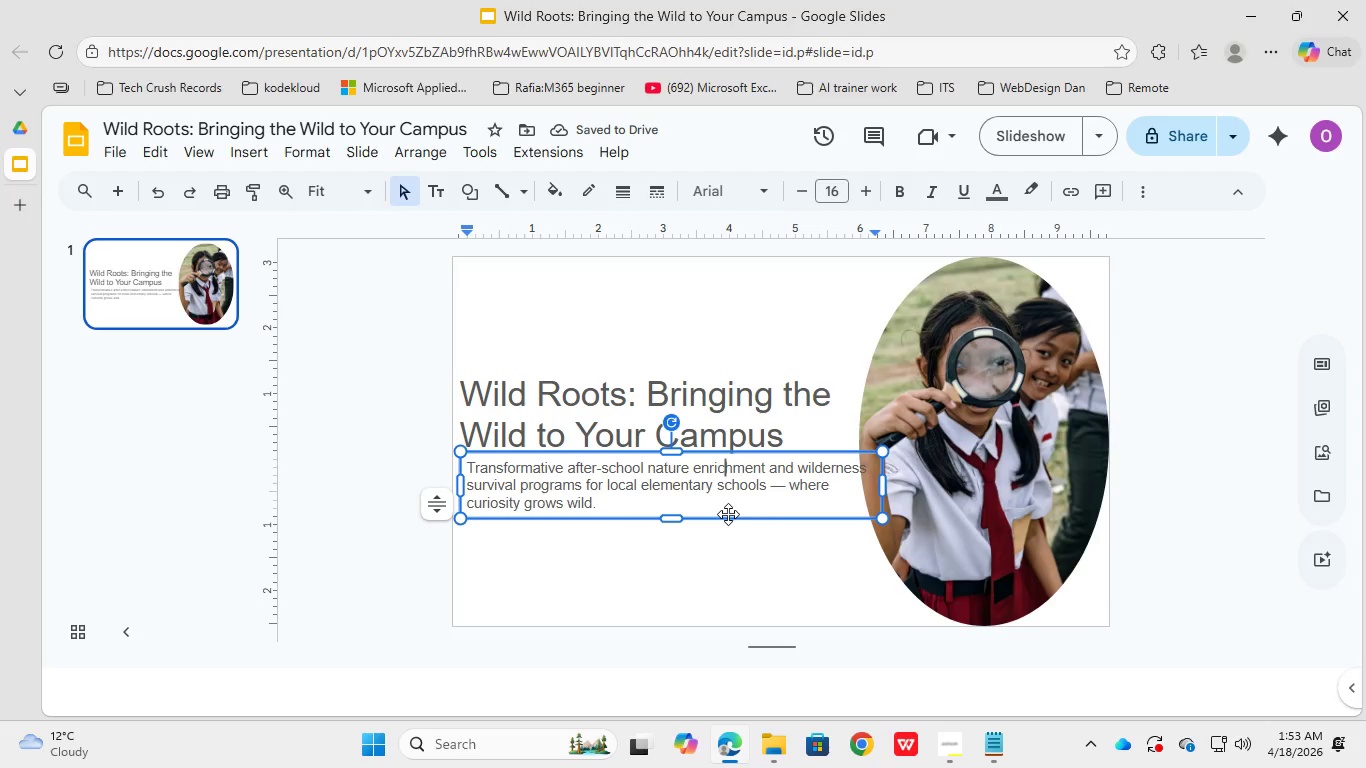 
left_click([737, 499])
 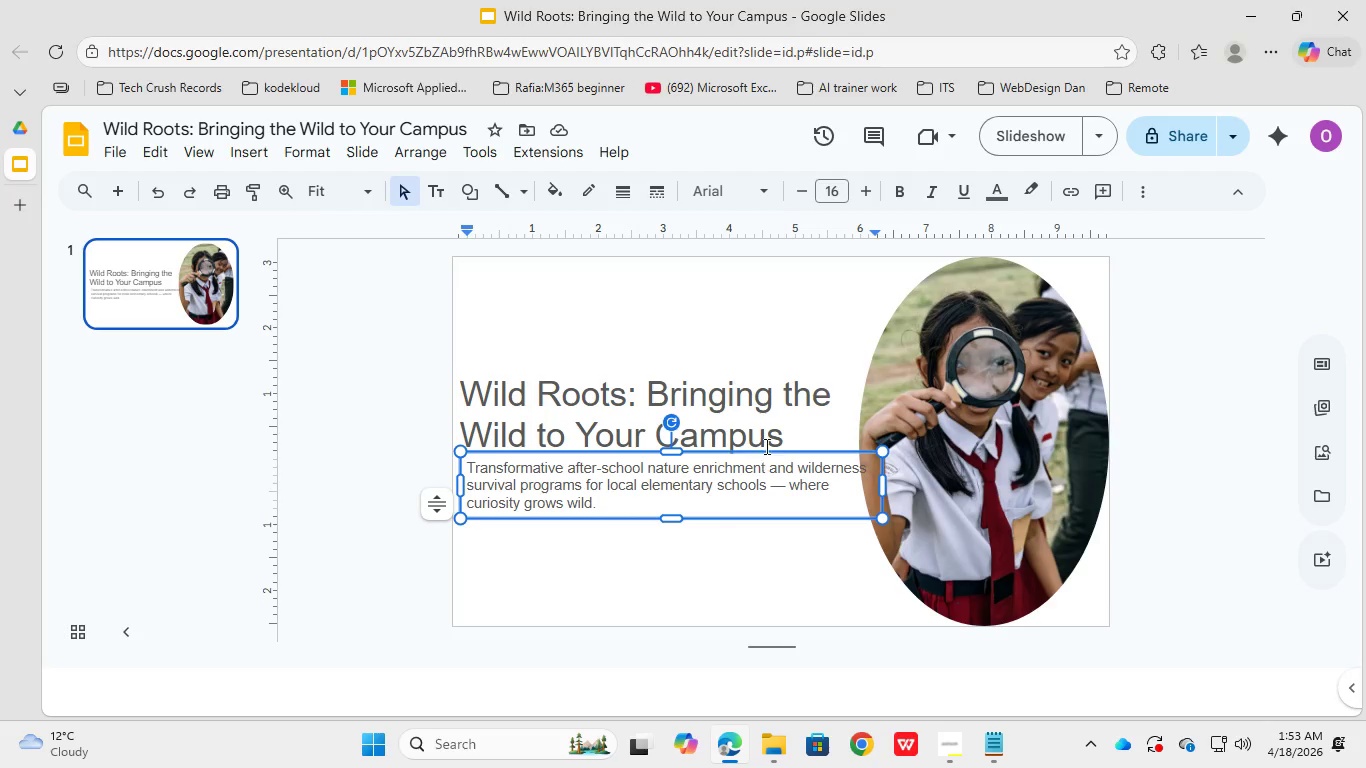 
left_click([738, 327])
 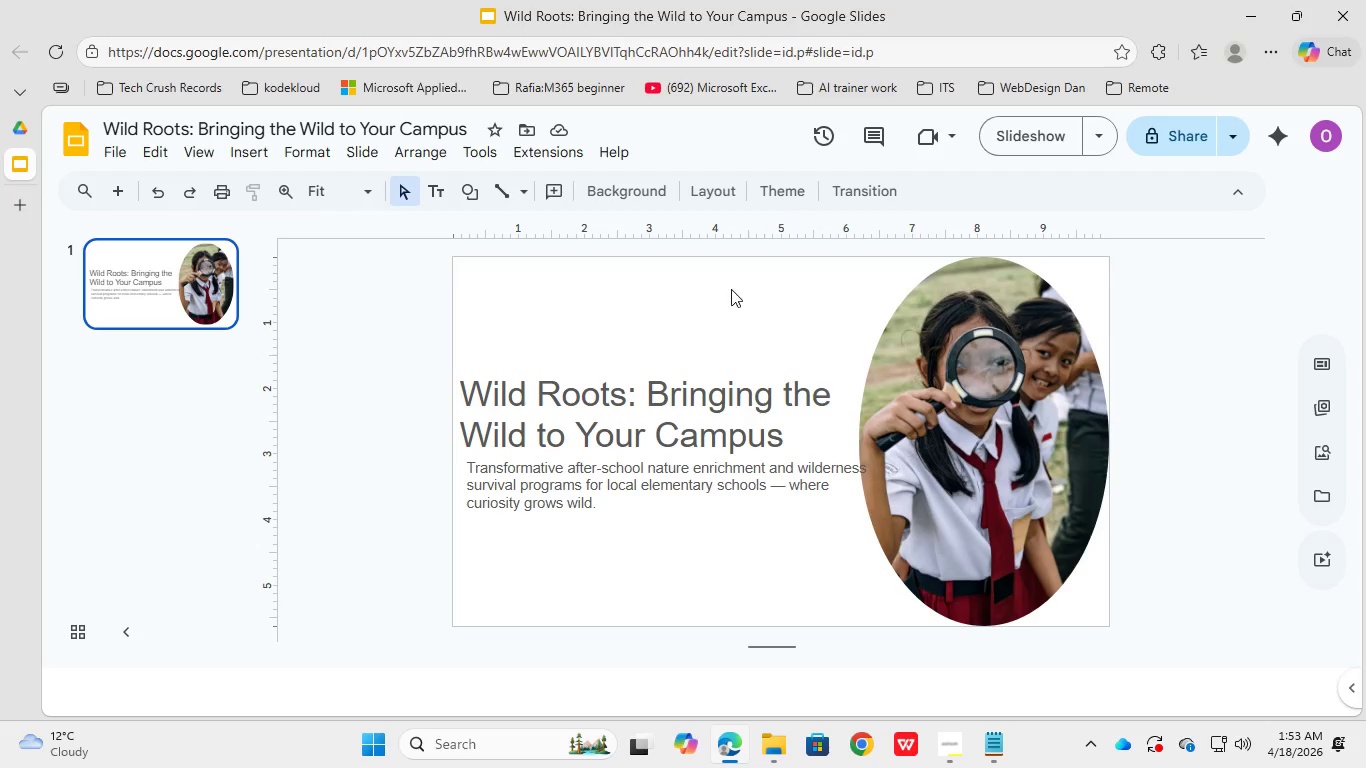 
left_click([731, 289])
 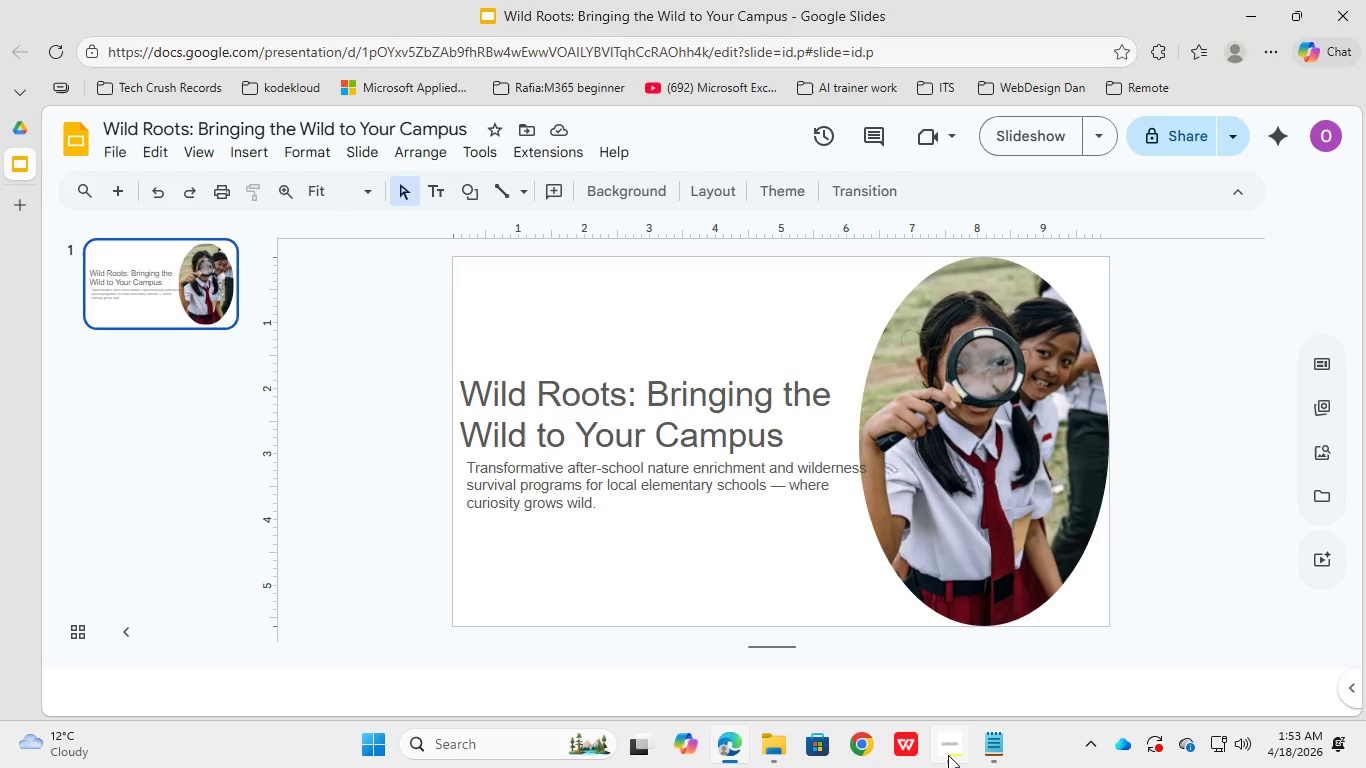 
left_click([1003, 750])
 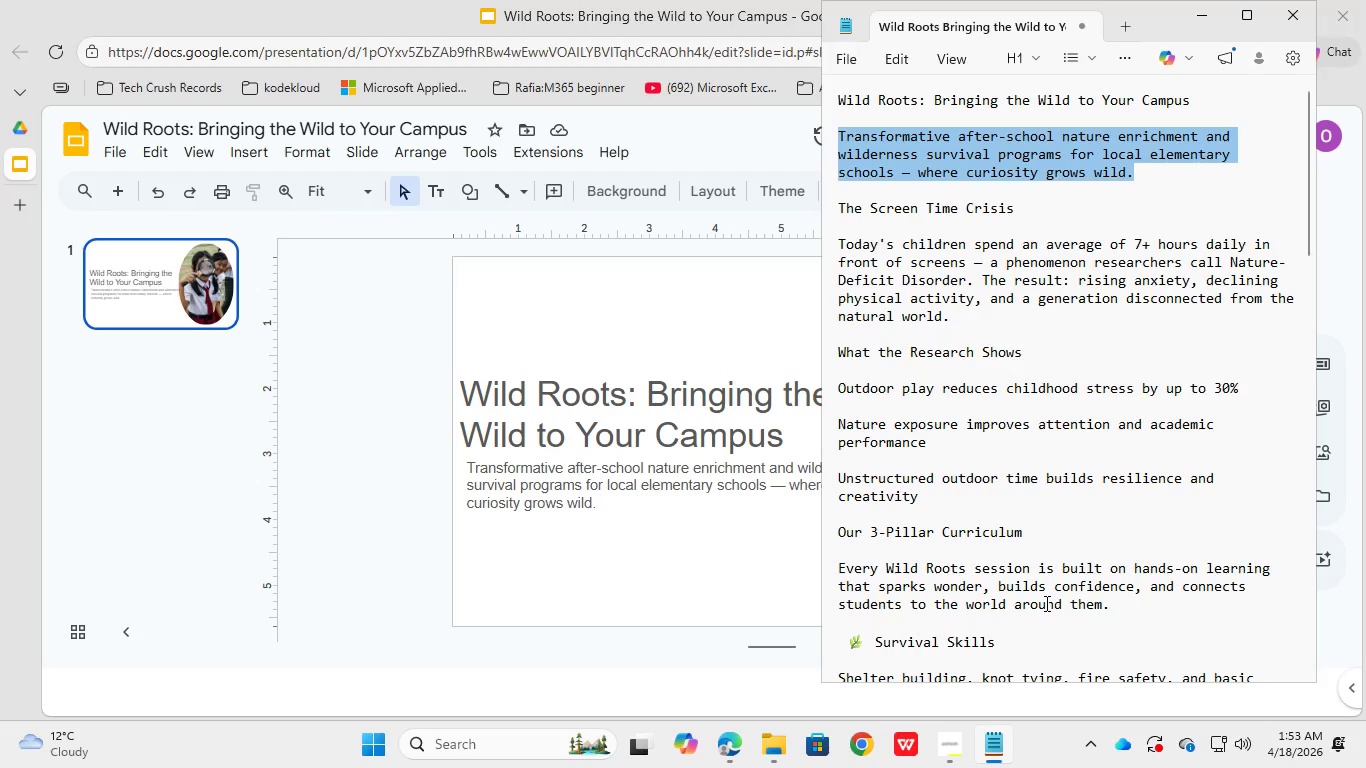 
scroll: coordinate [1035, 584], scroll_direction: down, amount: 28.0
 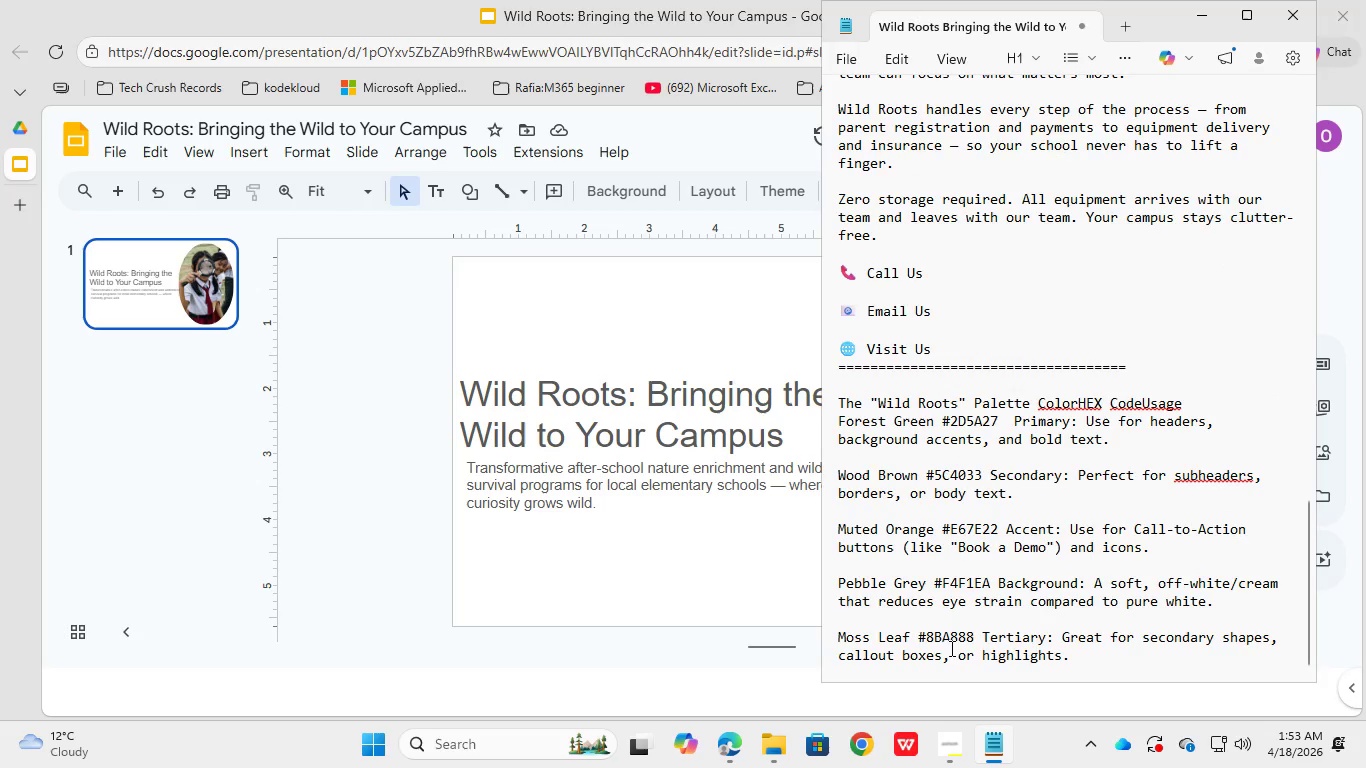 
left_click([975, 634])
 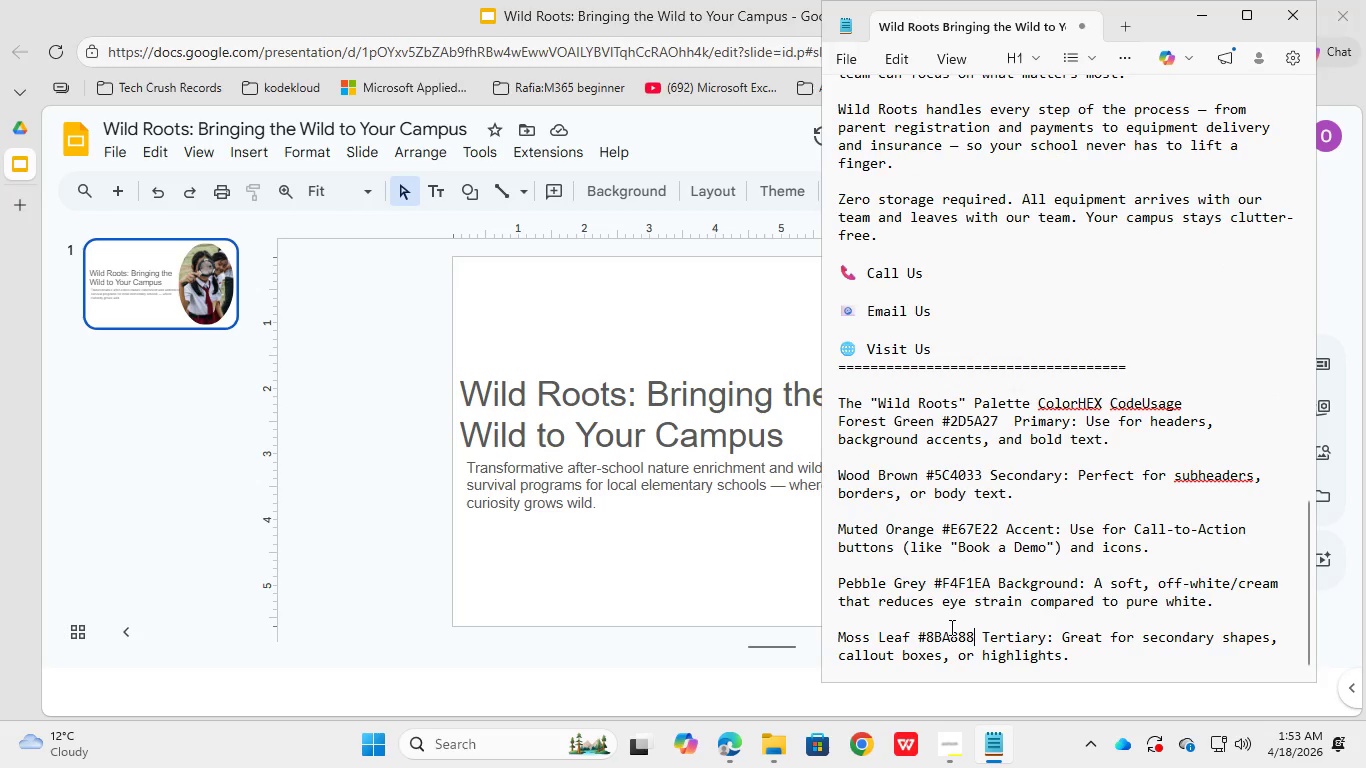 
scroll: coordinate [971, 566], scroll_direction: down, amount: 5.0
 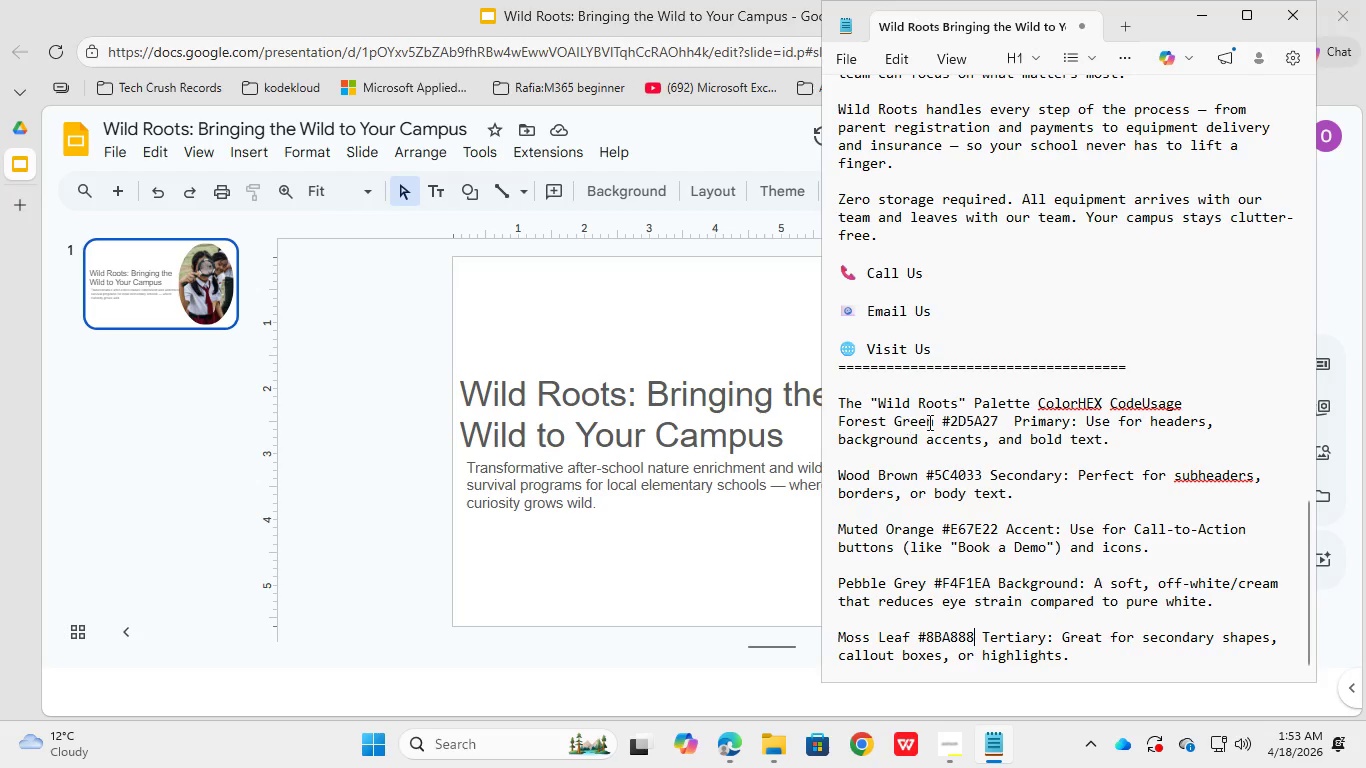 
left_click_drag(start_coordinate=[943, 418], to_coordinate=[1001, 418])
 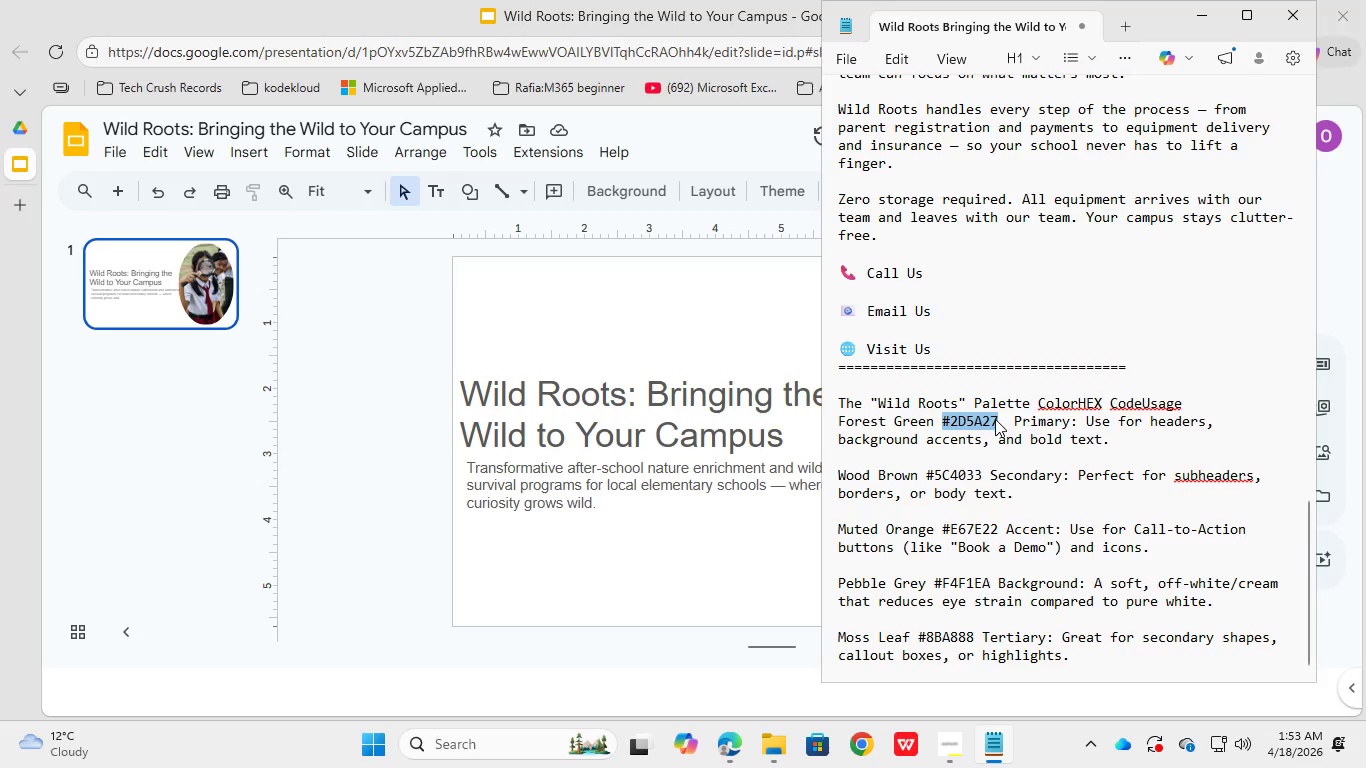 
right_click([985, 421])
 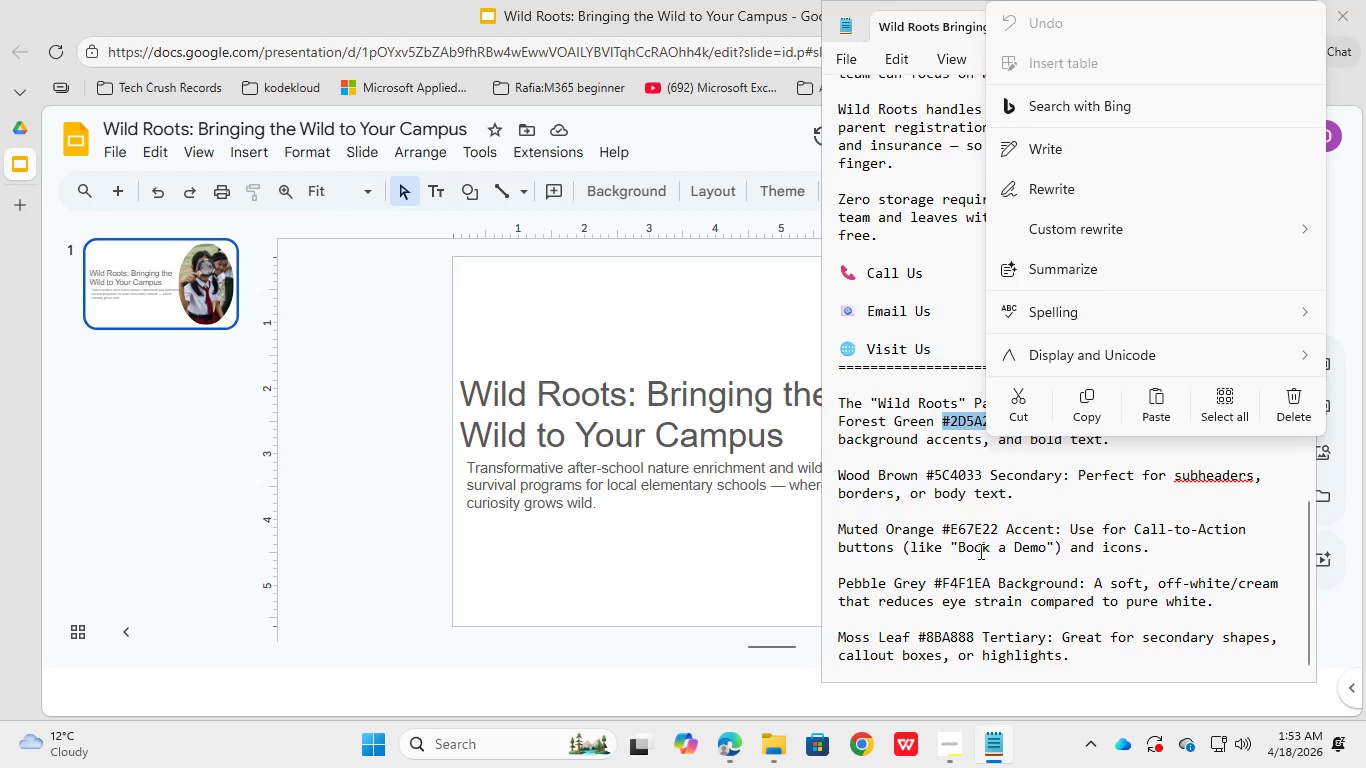 
left_click([978, 588])
 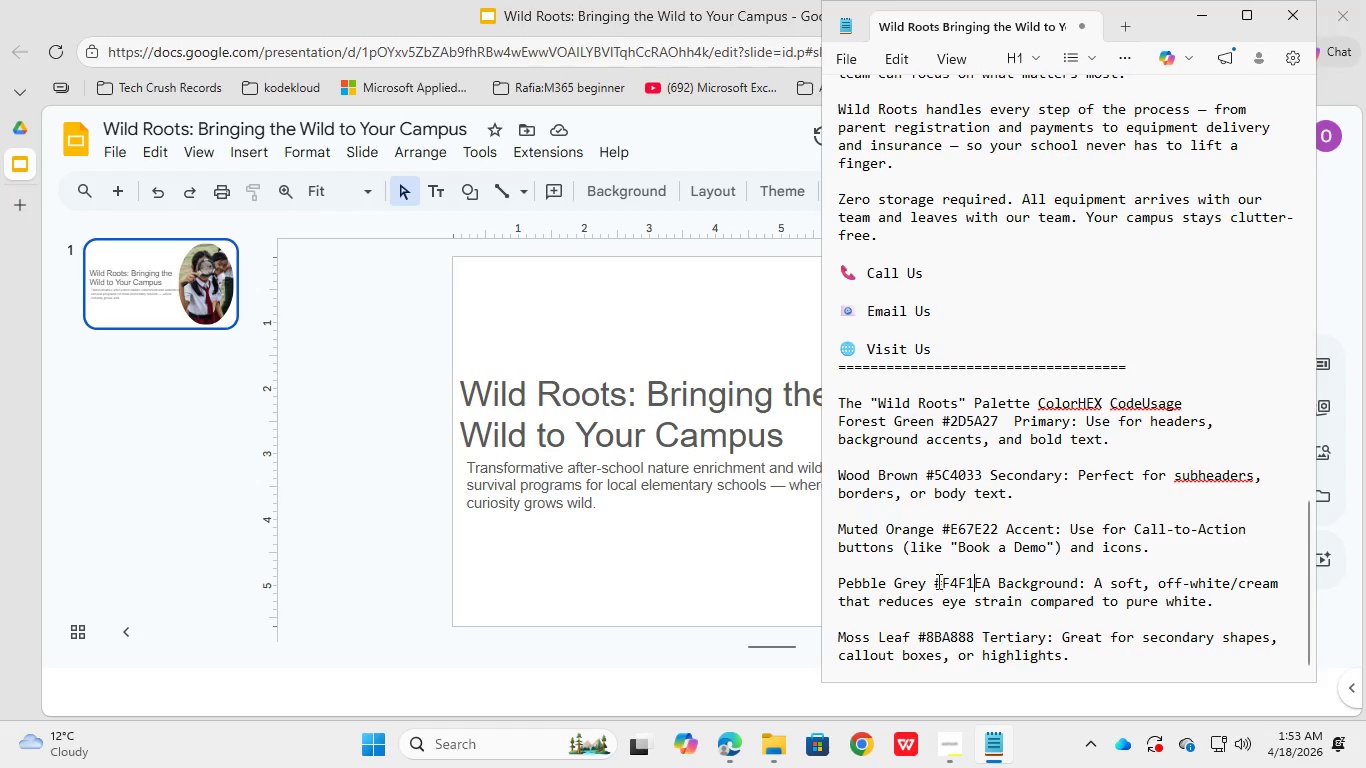 
left_click_drag(start_coordinate=[937, 581], to_coordinate=[956, 581])
 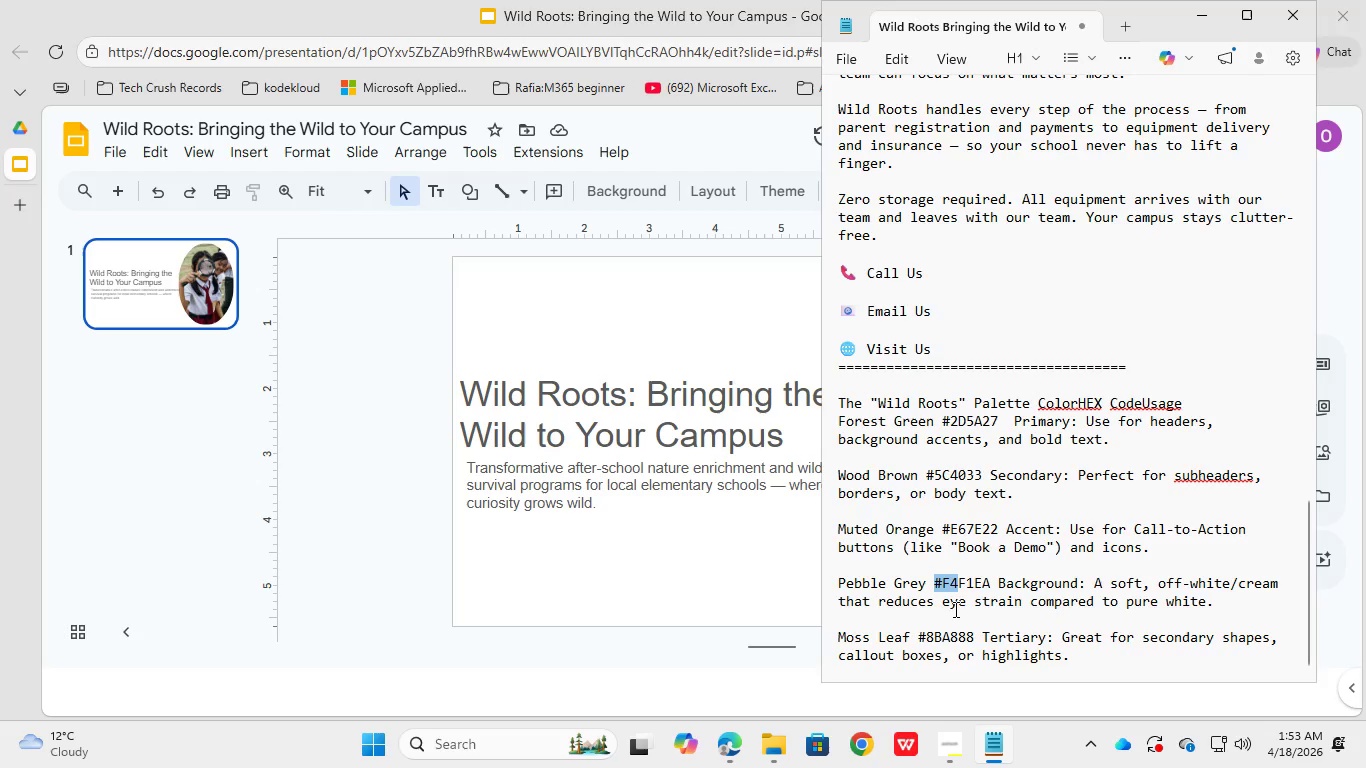 
scroll: coordinate [954, 609], scroll_direction: down, amount: 5.0
 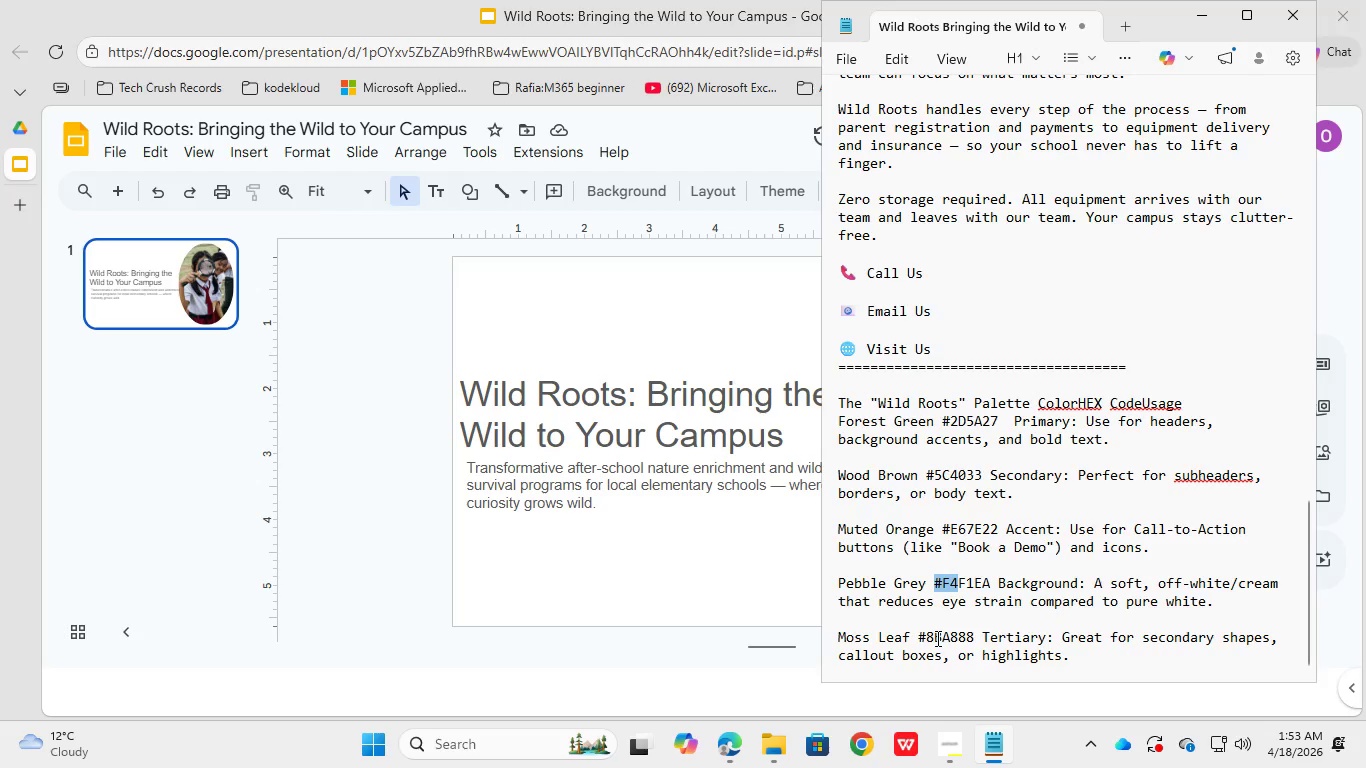 
left_click([927, 634])
 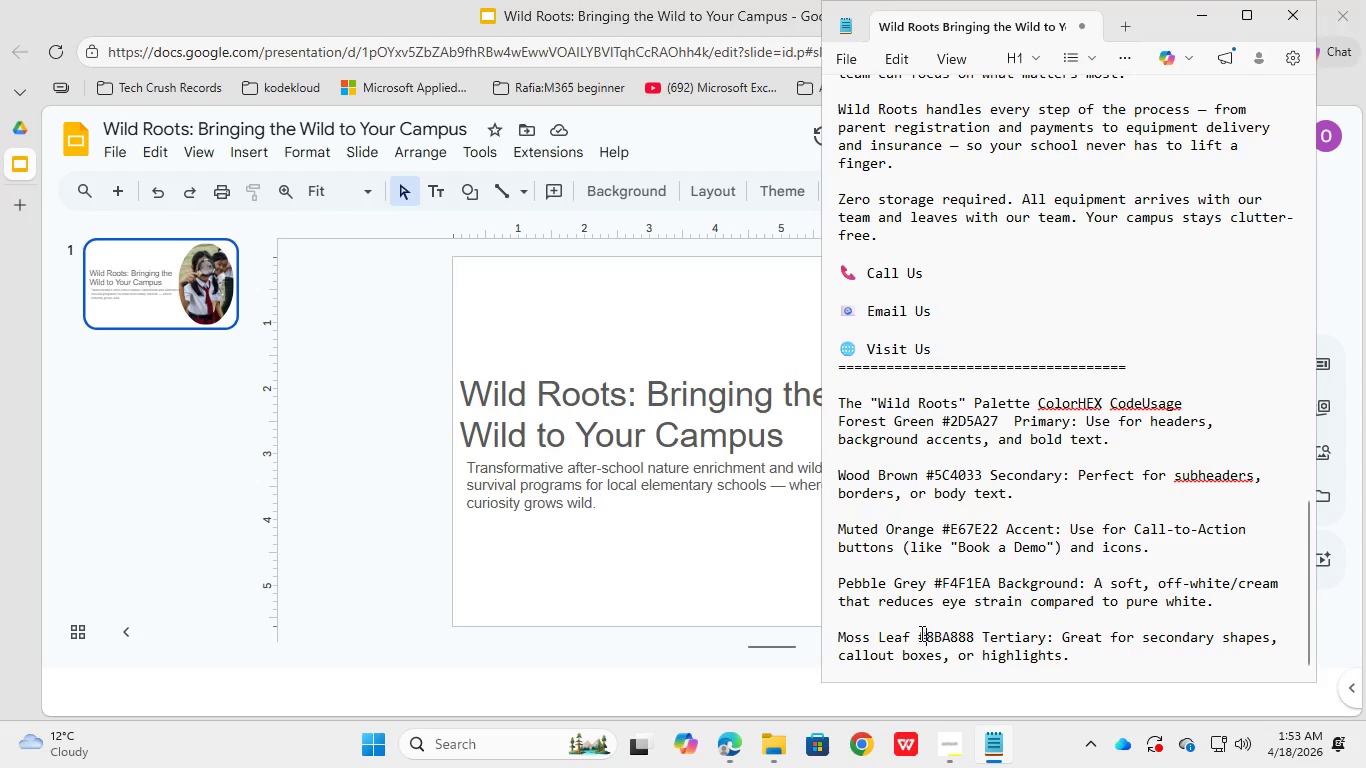 
left_click_drag(start_coordinate=[920, 633], to_coordinate=[947, 635])
 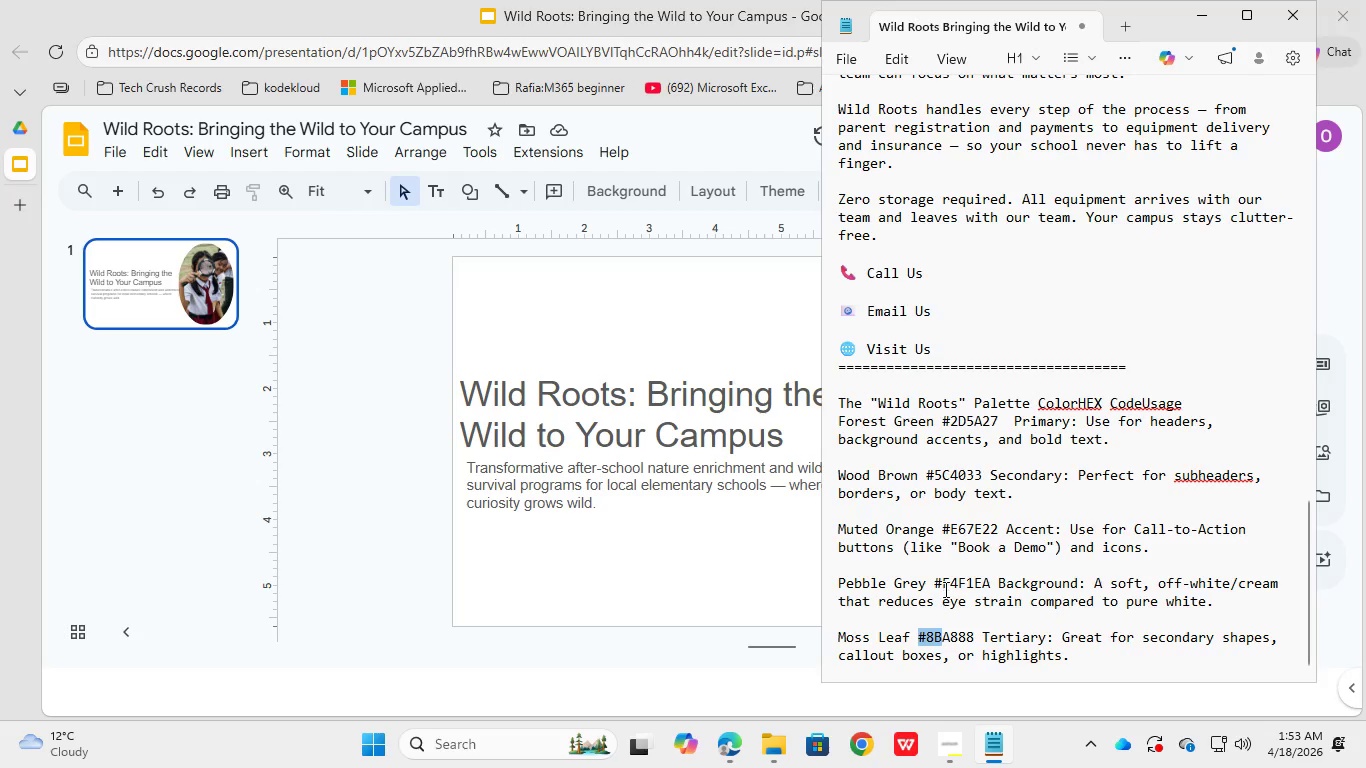 
left_click([944, 587])
 